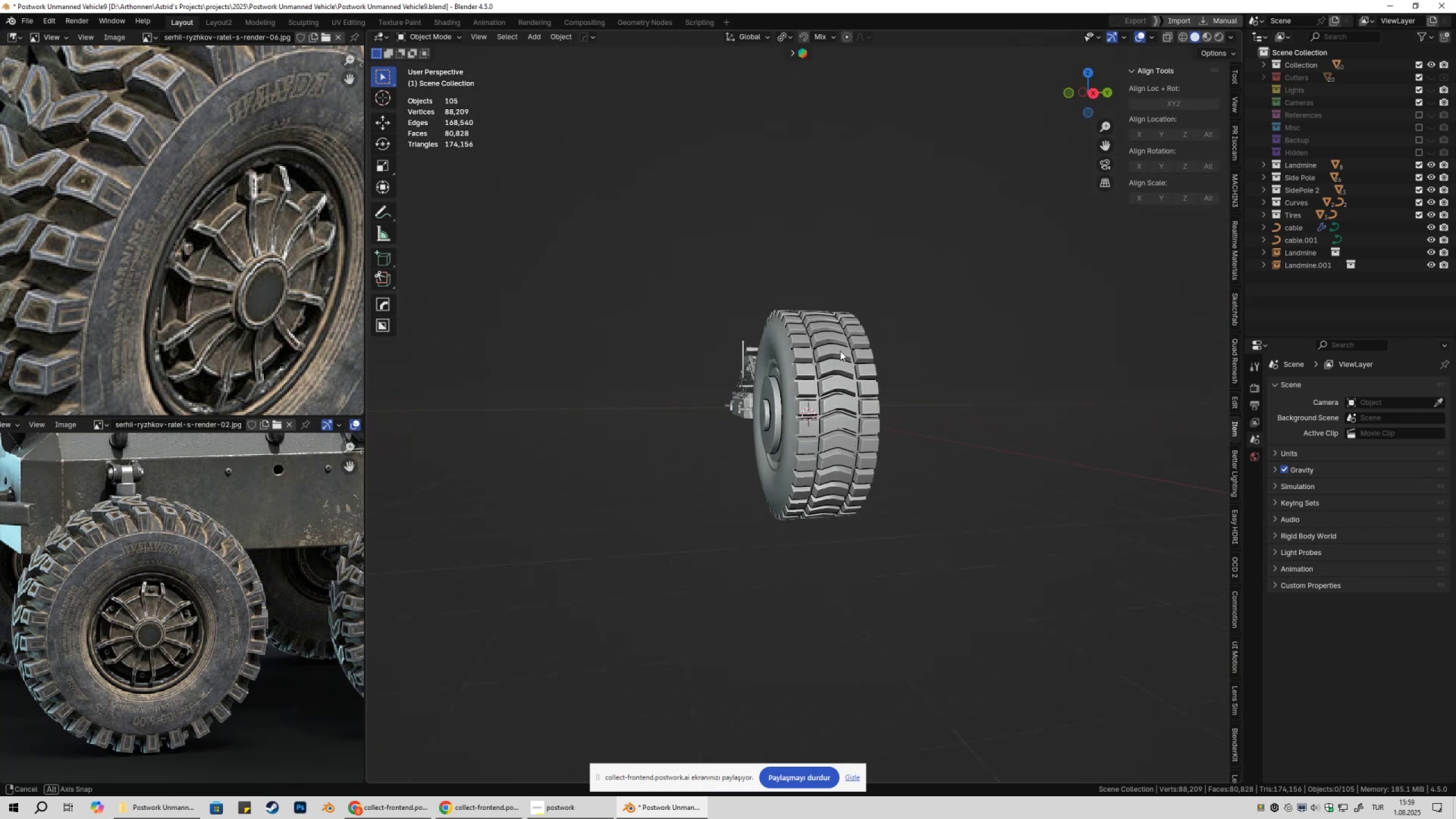 
left_click([1263, 217])
 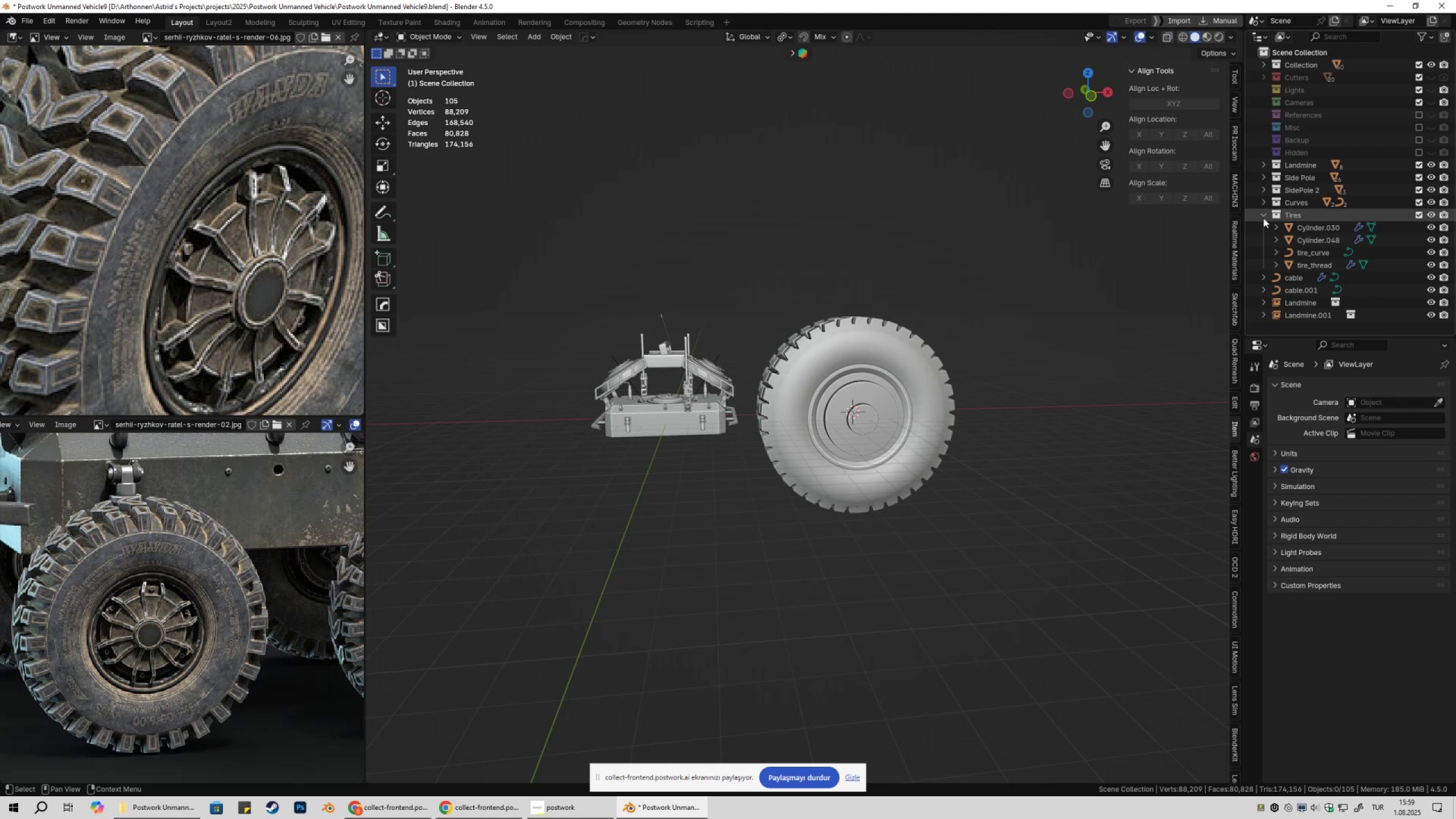 
left_click([1263, 218])
 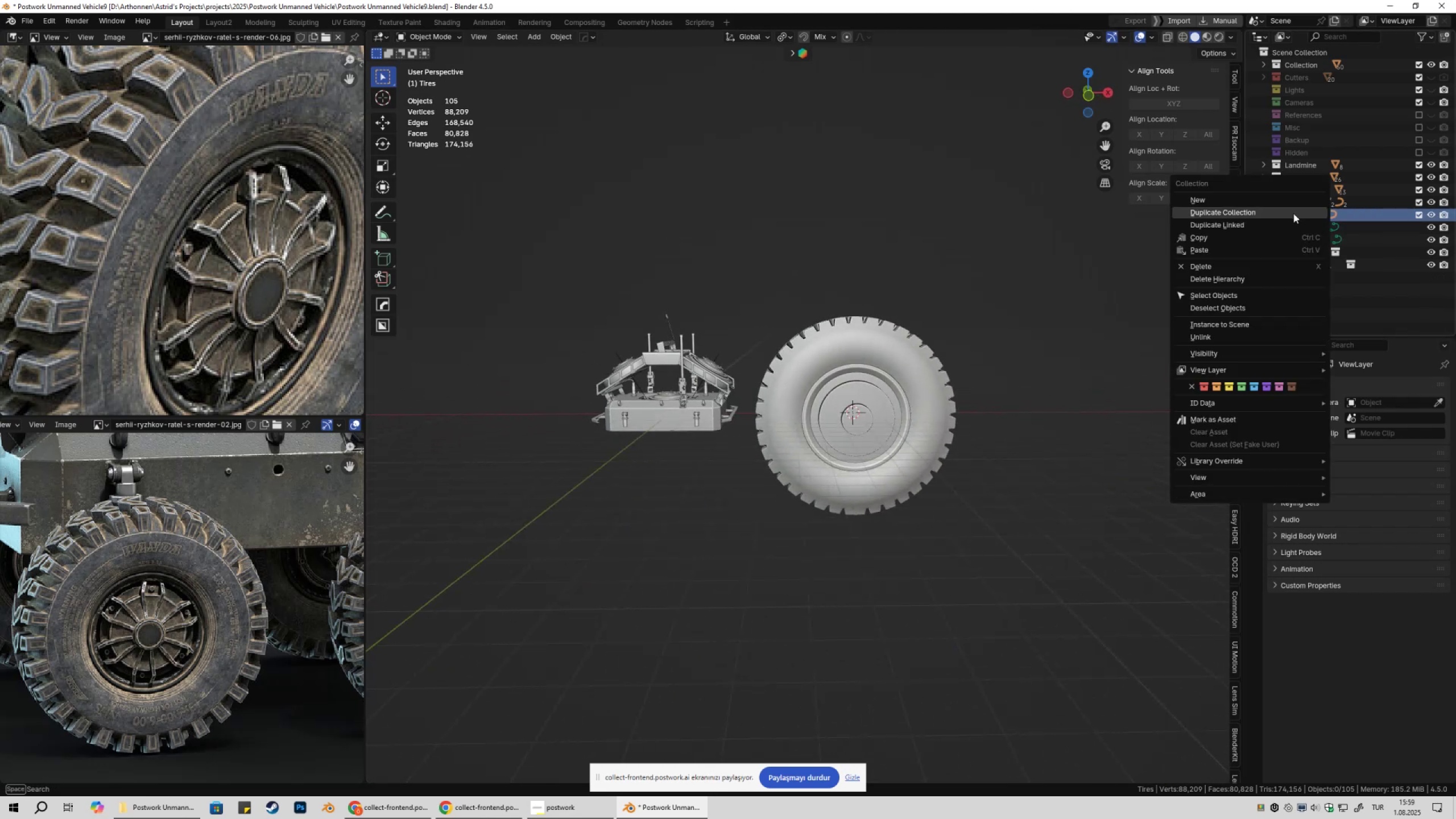 
left_click([1219, 295])
 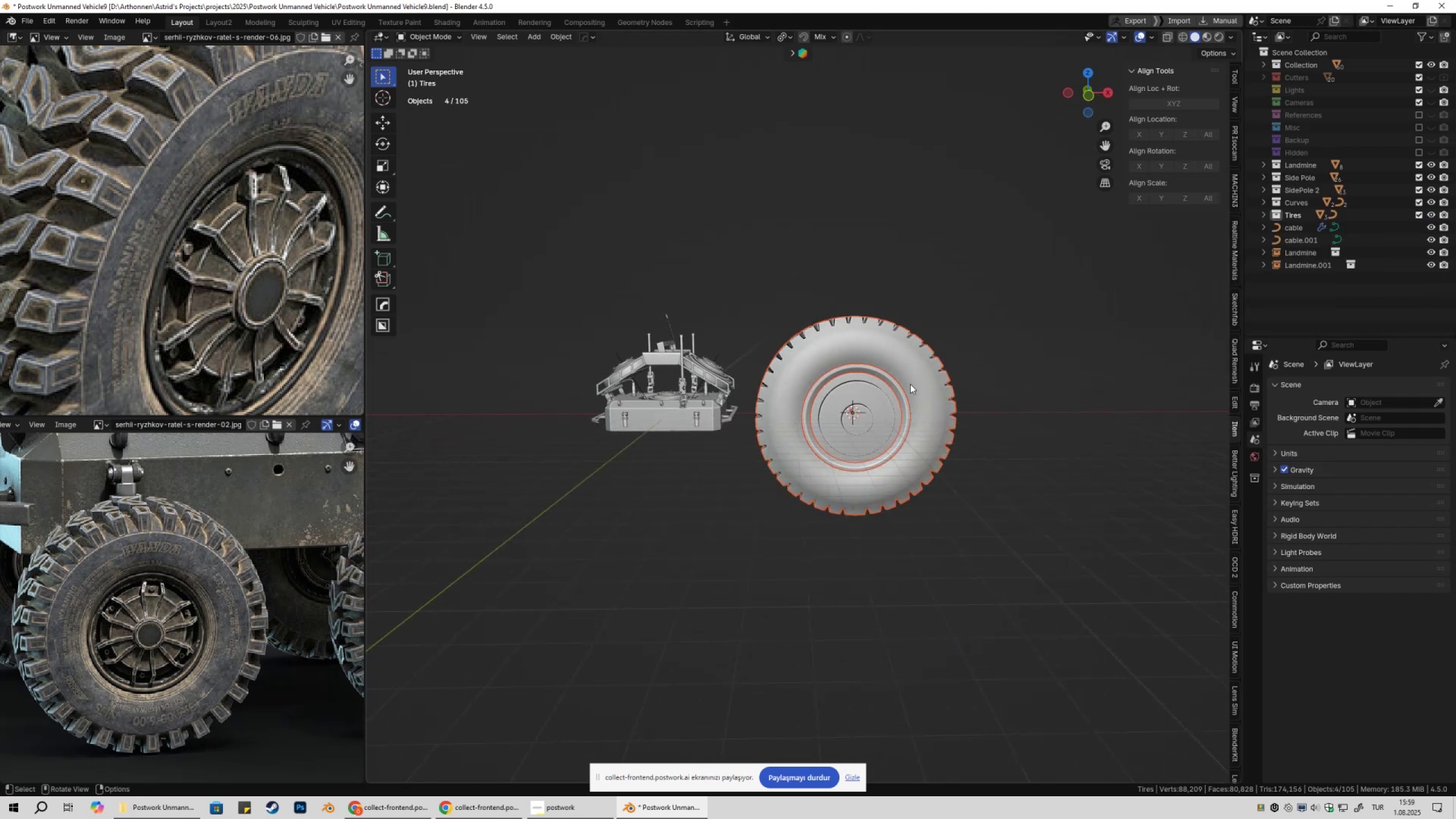 
type(gx)
 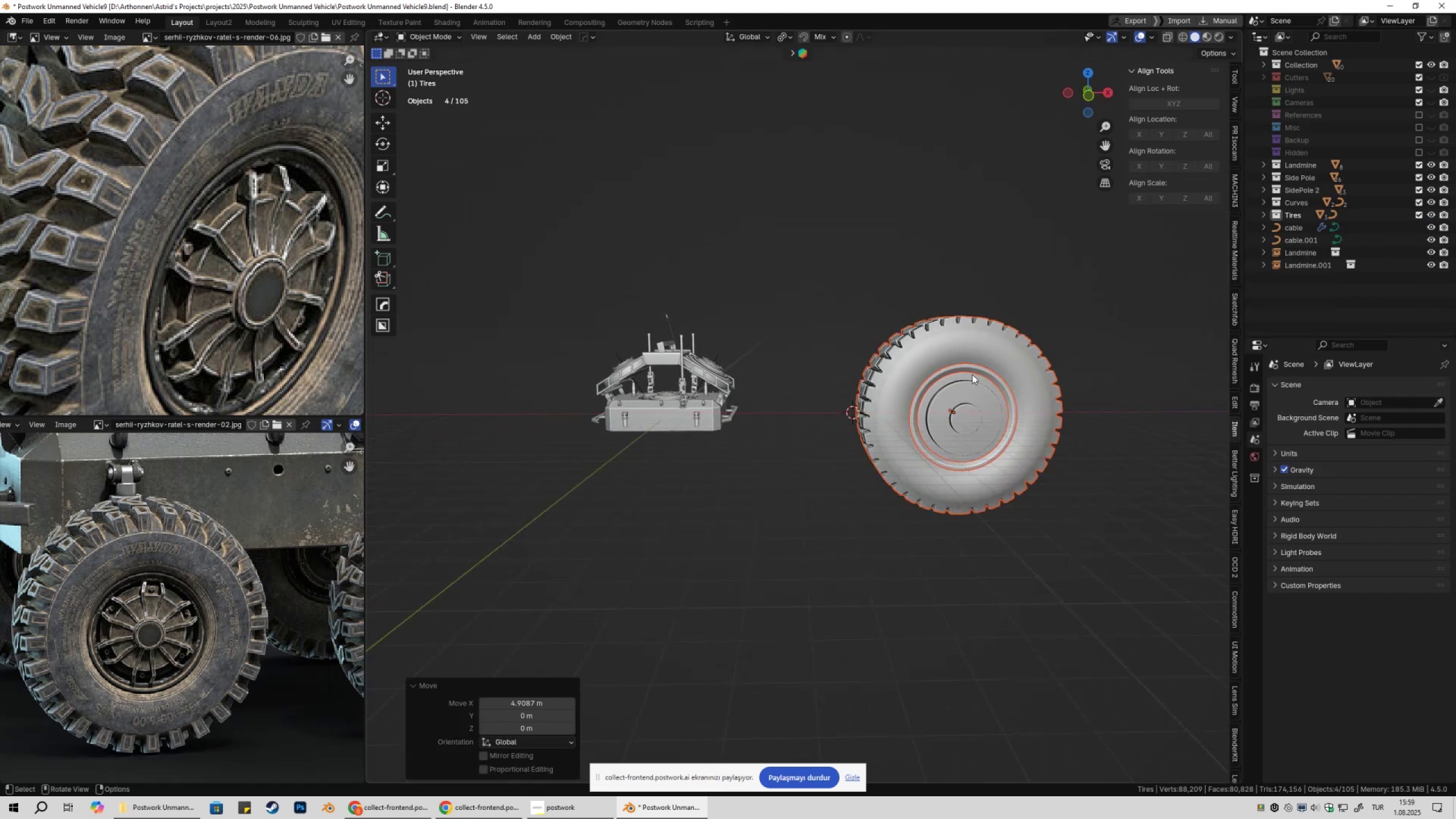 
double_click([920, 297])
 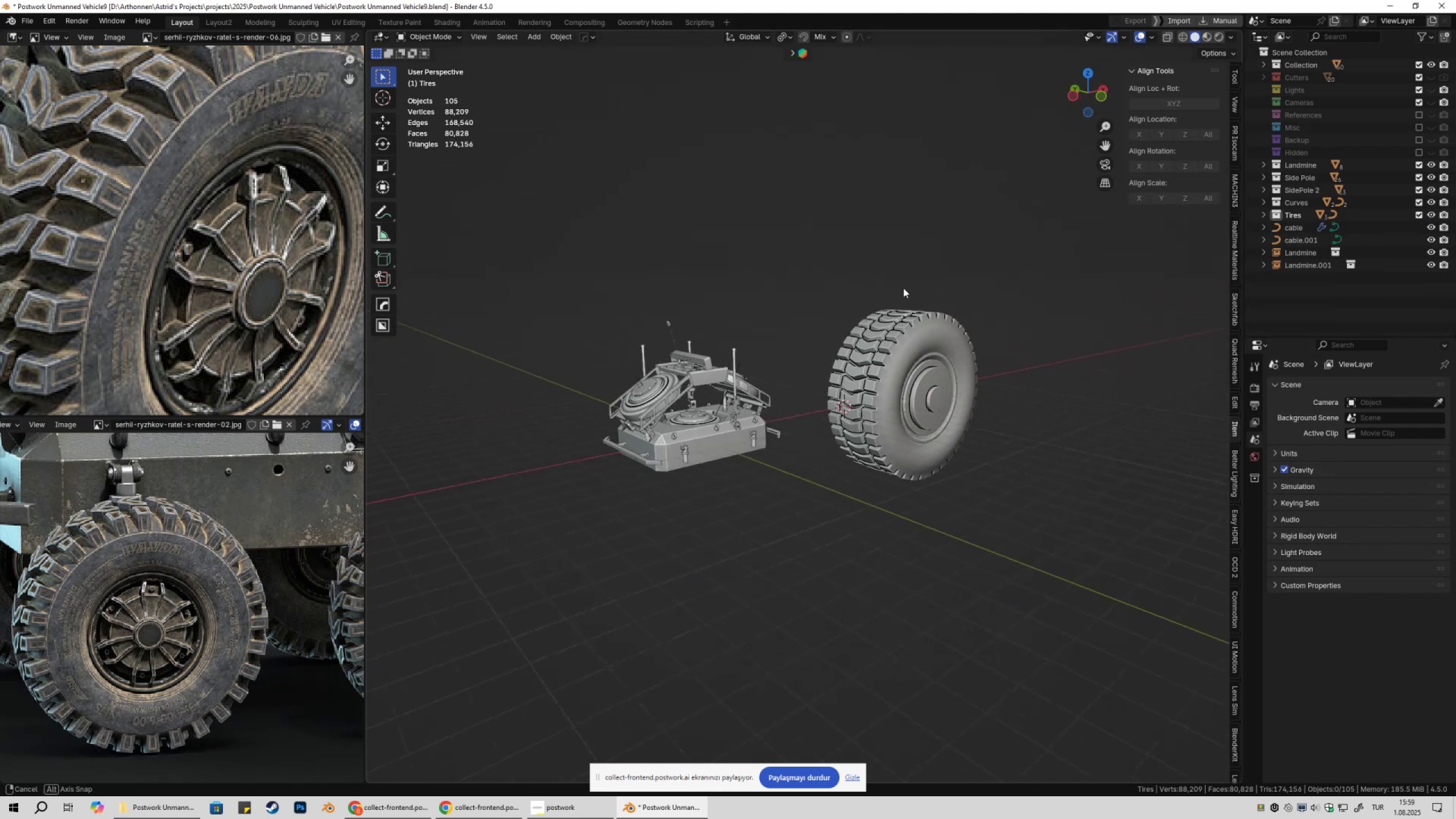 
hold_key(key=ShiftLeft, duration=0.31)
 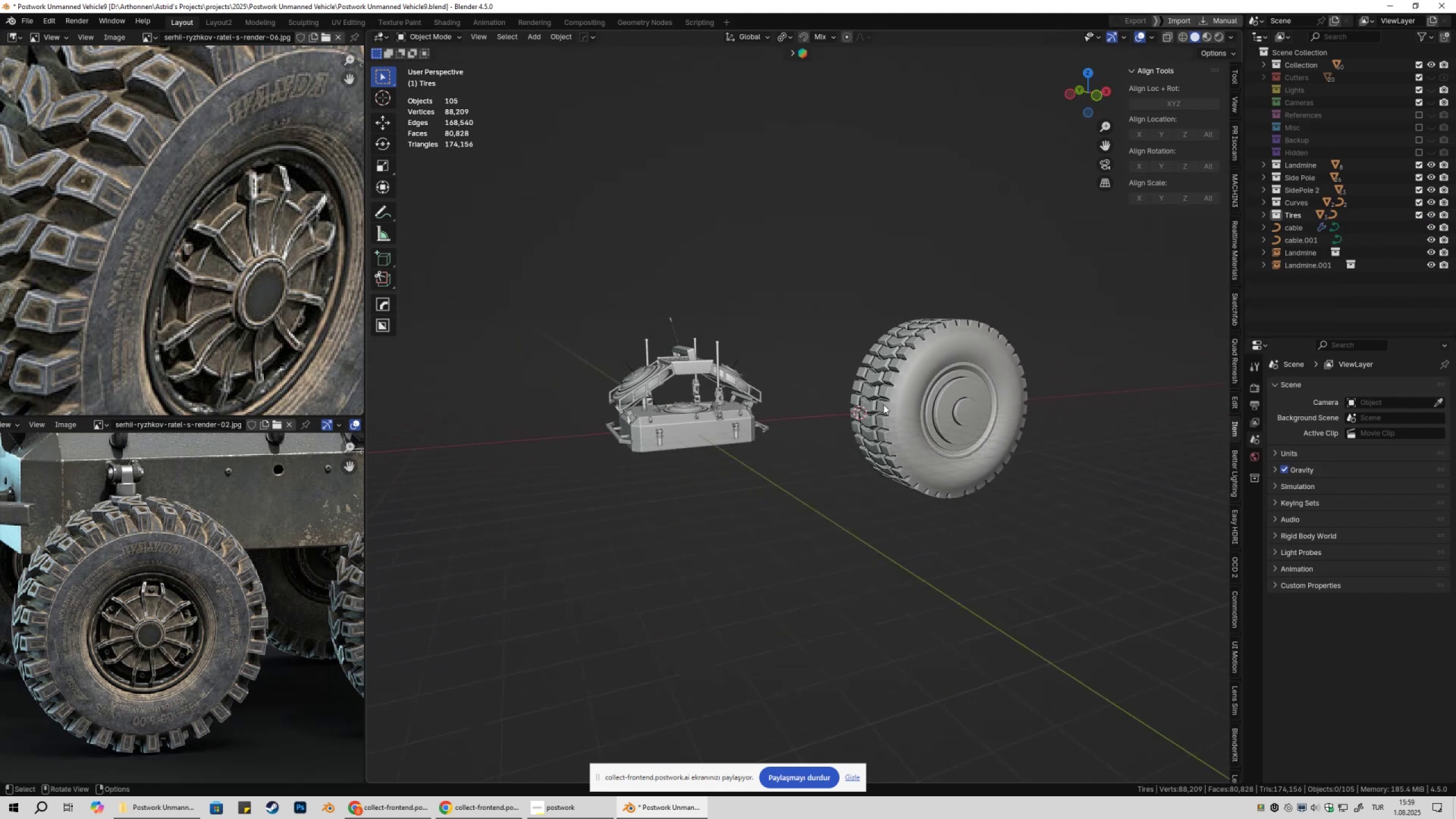 
key(Shift+ShiftLeft)
 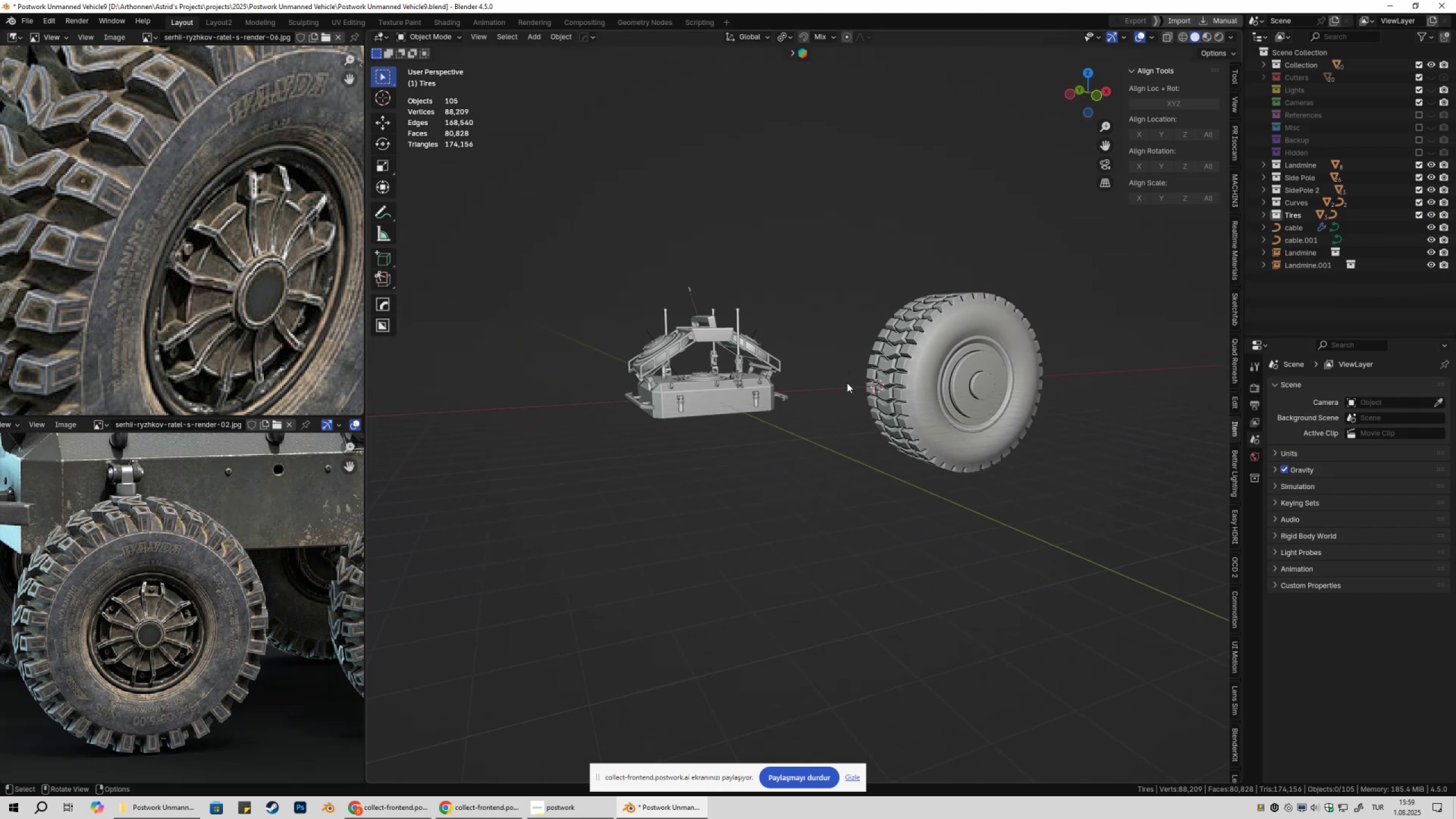 
key(Shift+ShiftLeft)
 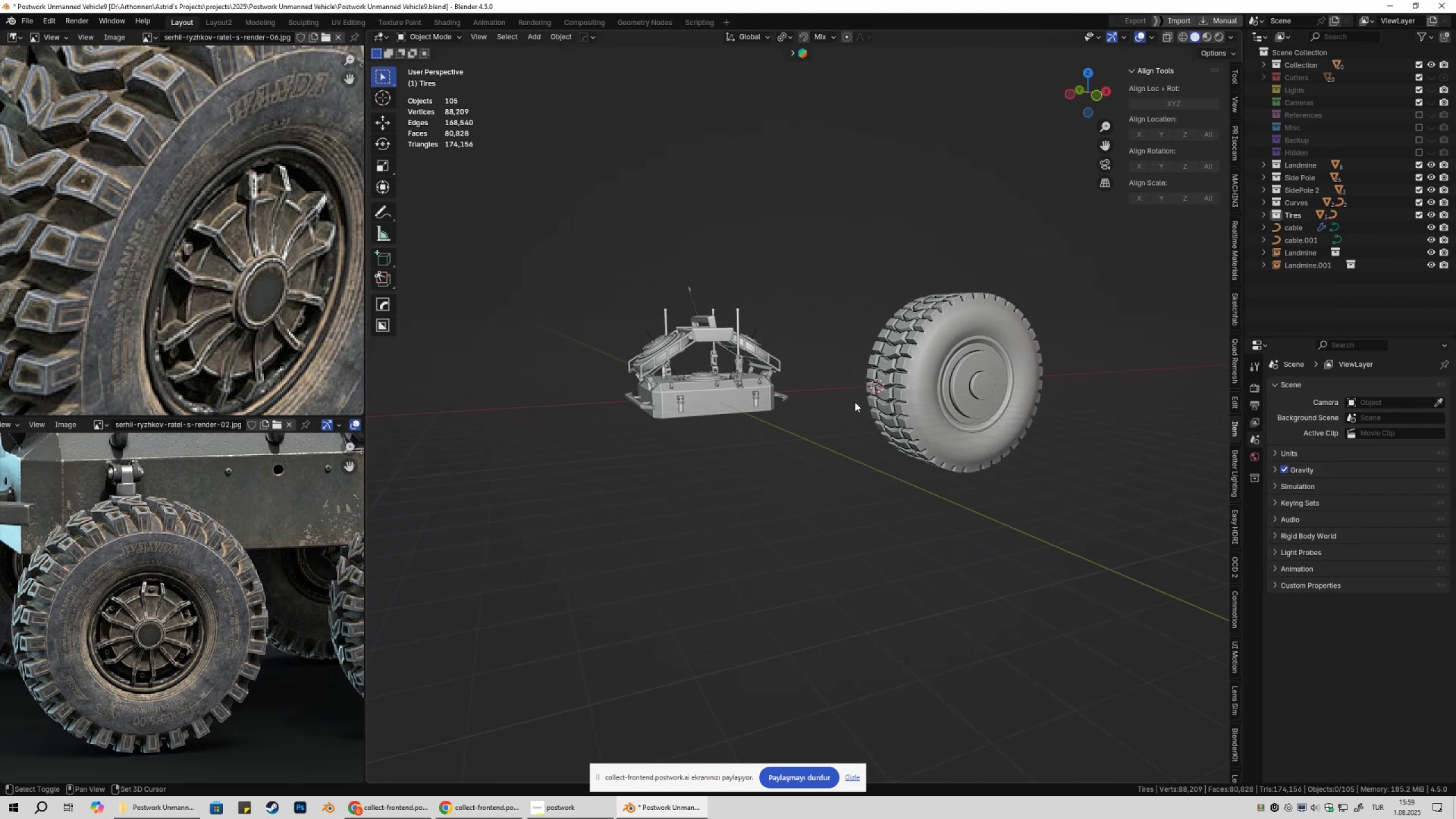 
key(Shift+A)
 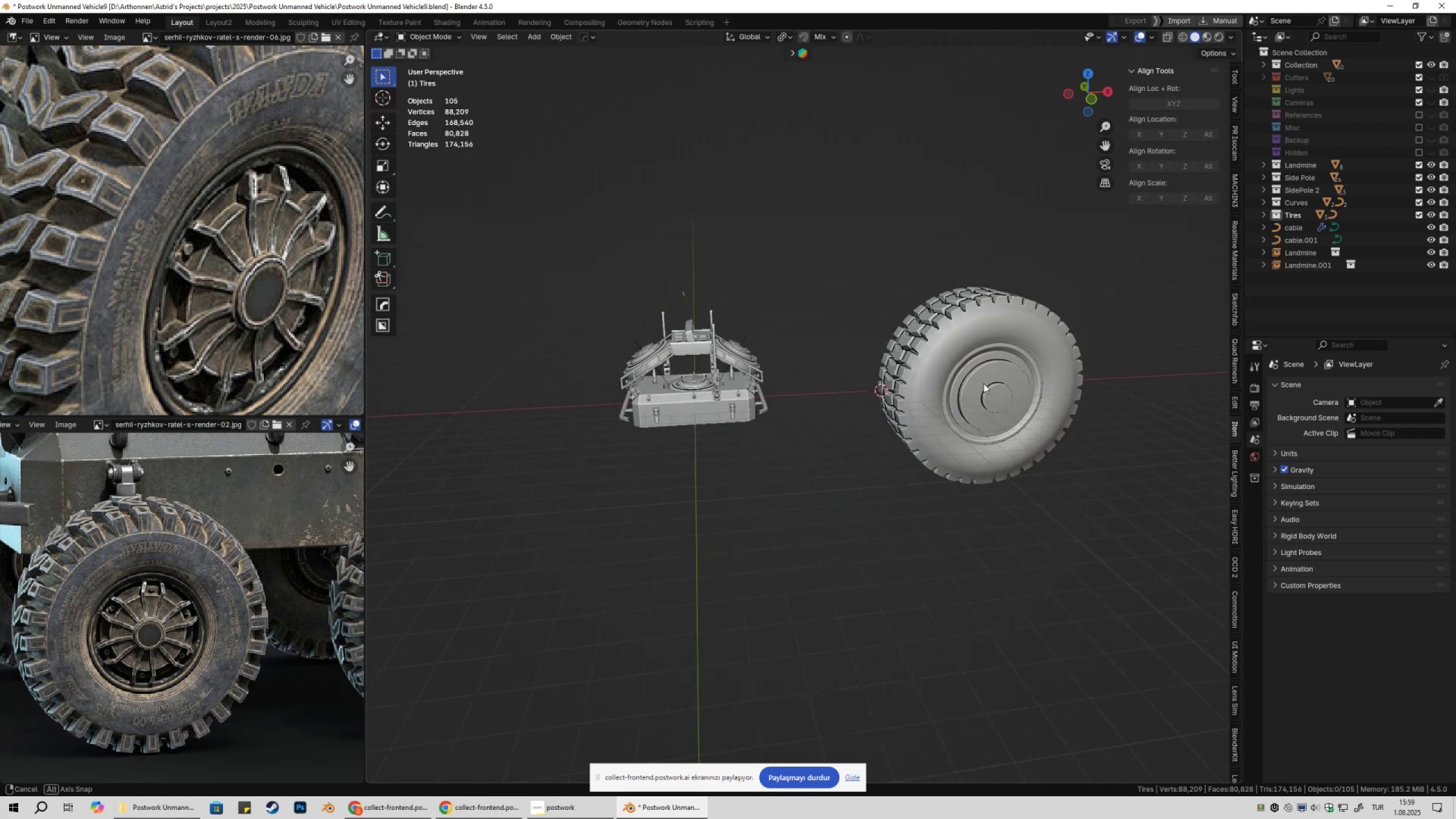 
left_click([981, 346])
 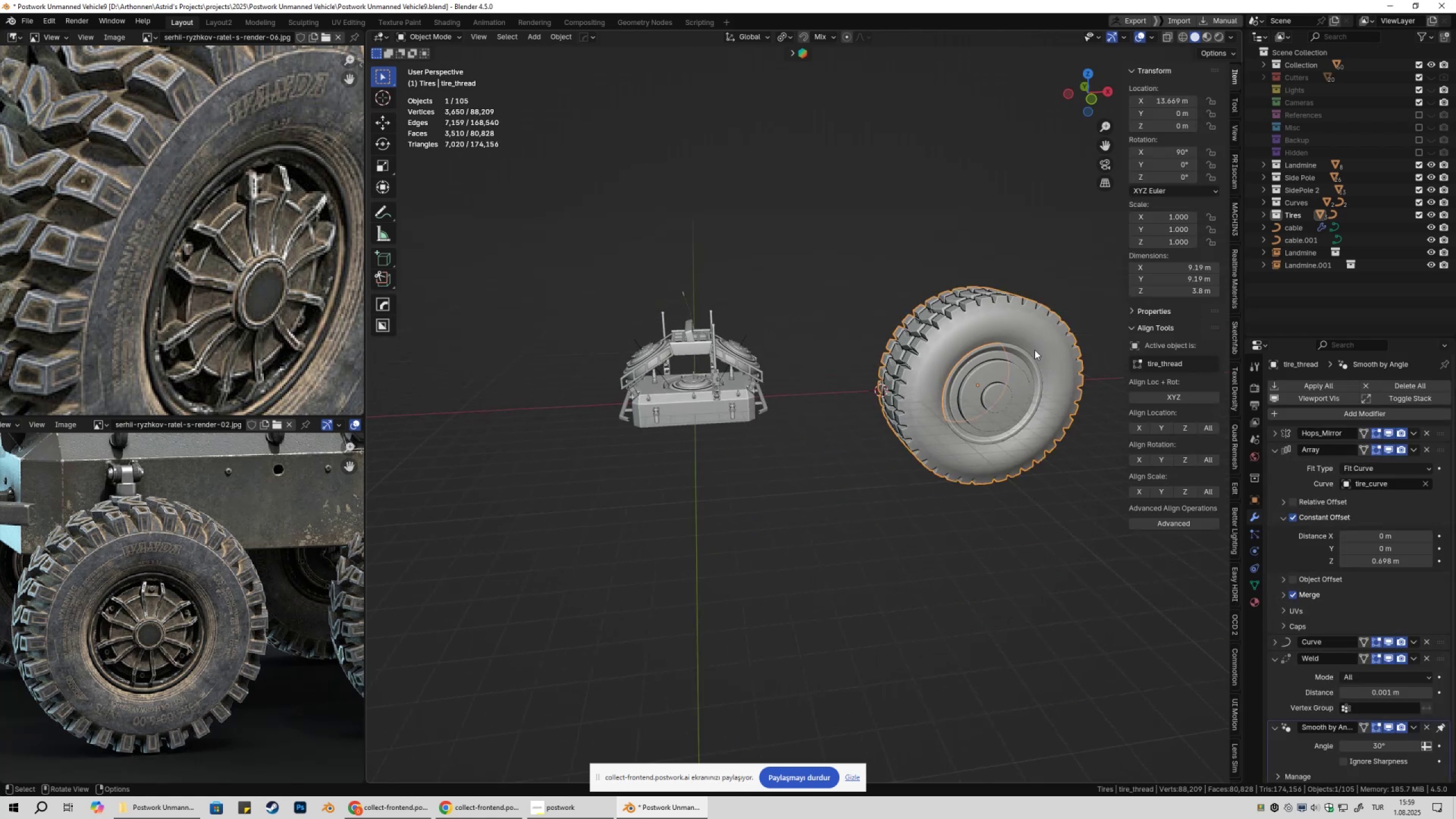 
key(Shift+ShiftLeft)
 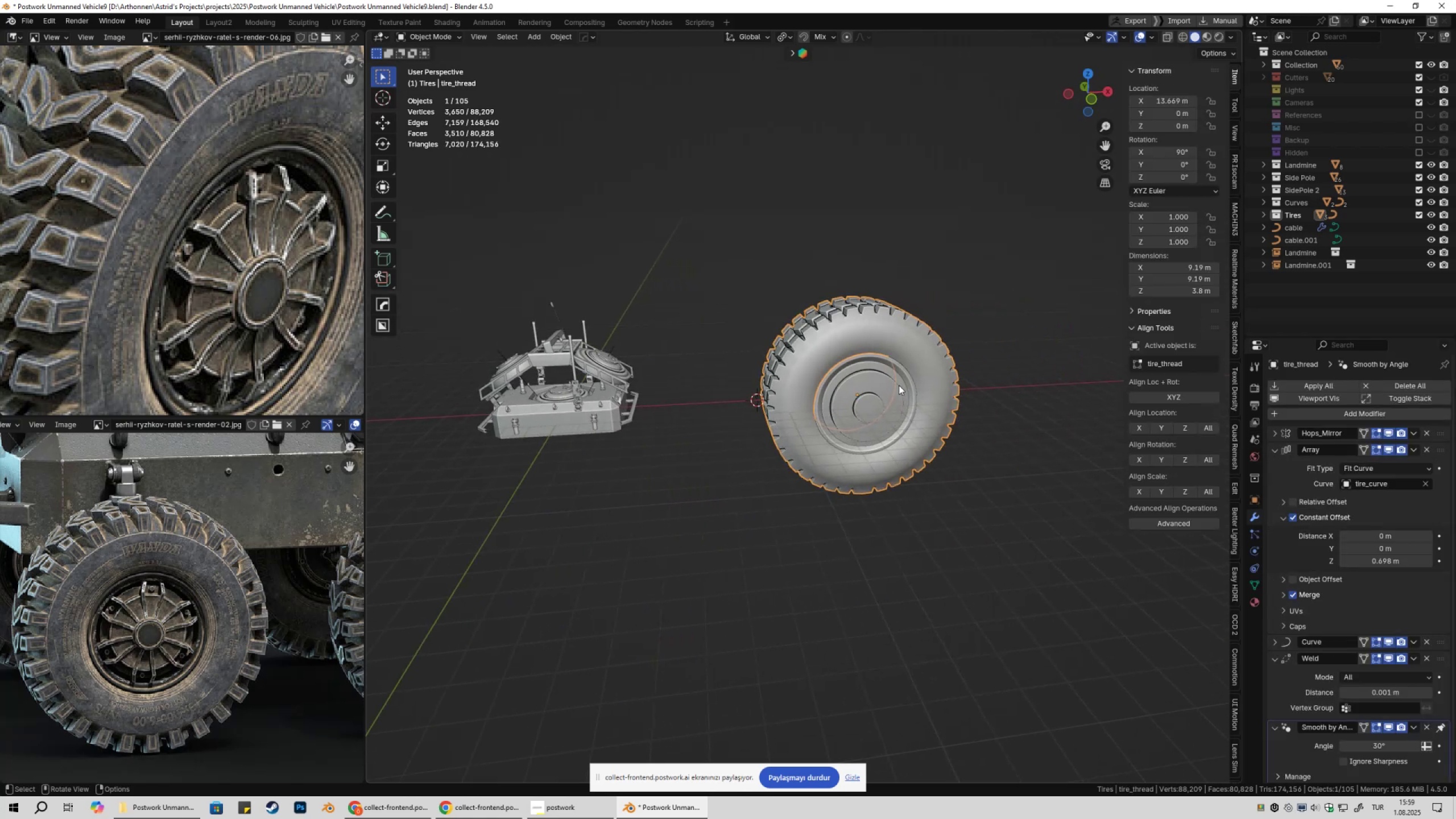 
left_click([899, 385])
 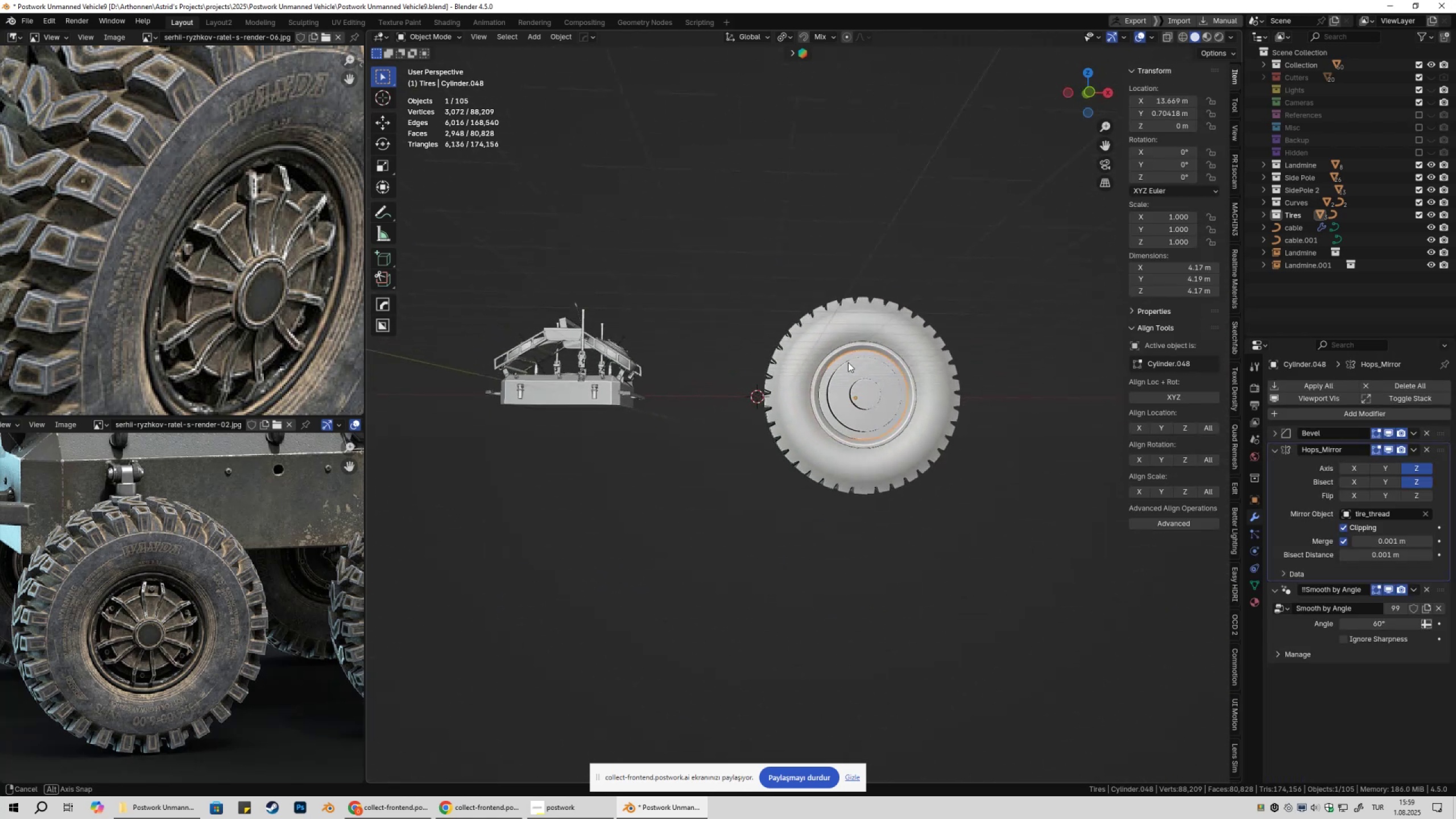 
left_click([856, 368])
 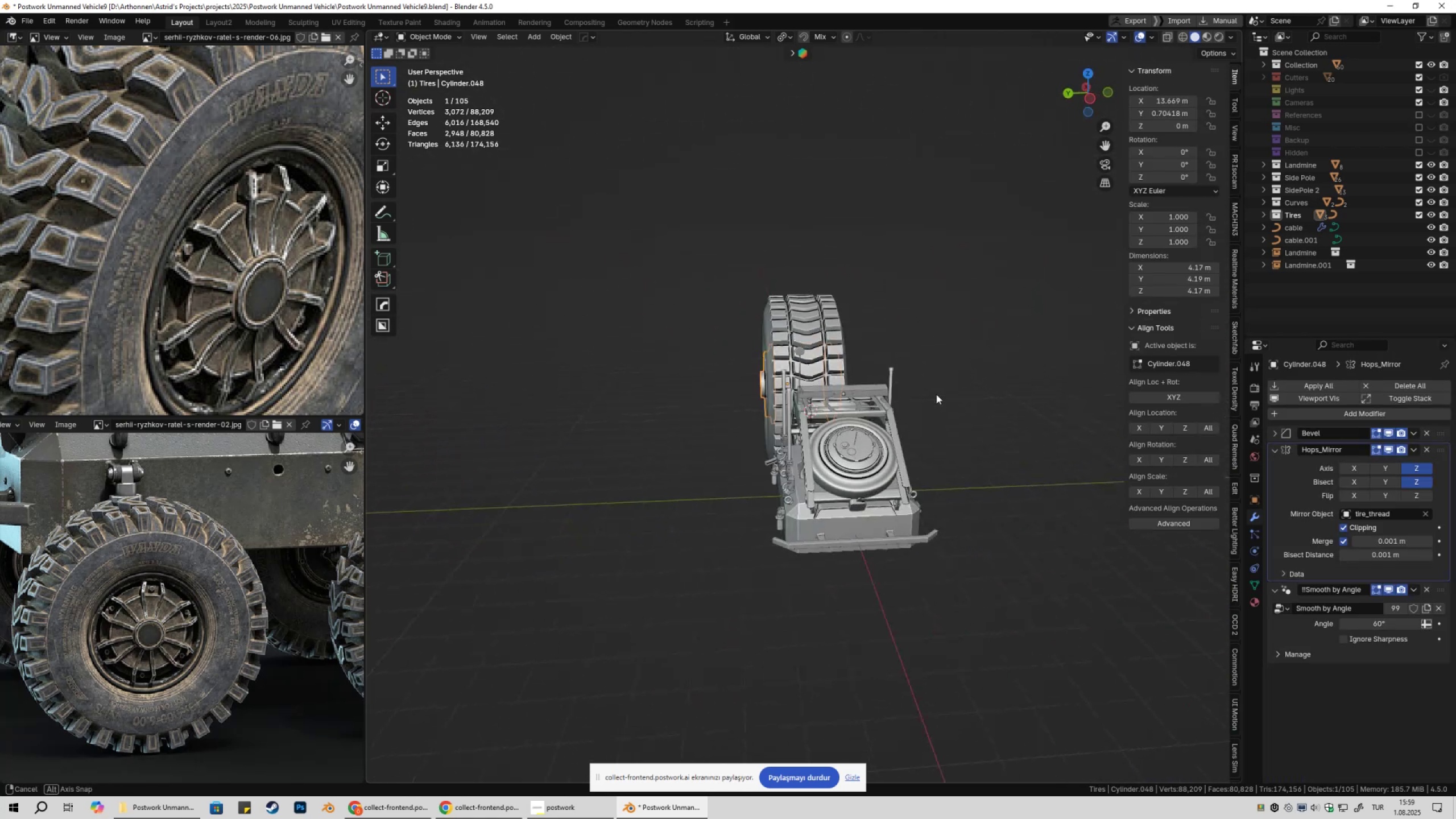 
key(Numpad3)
 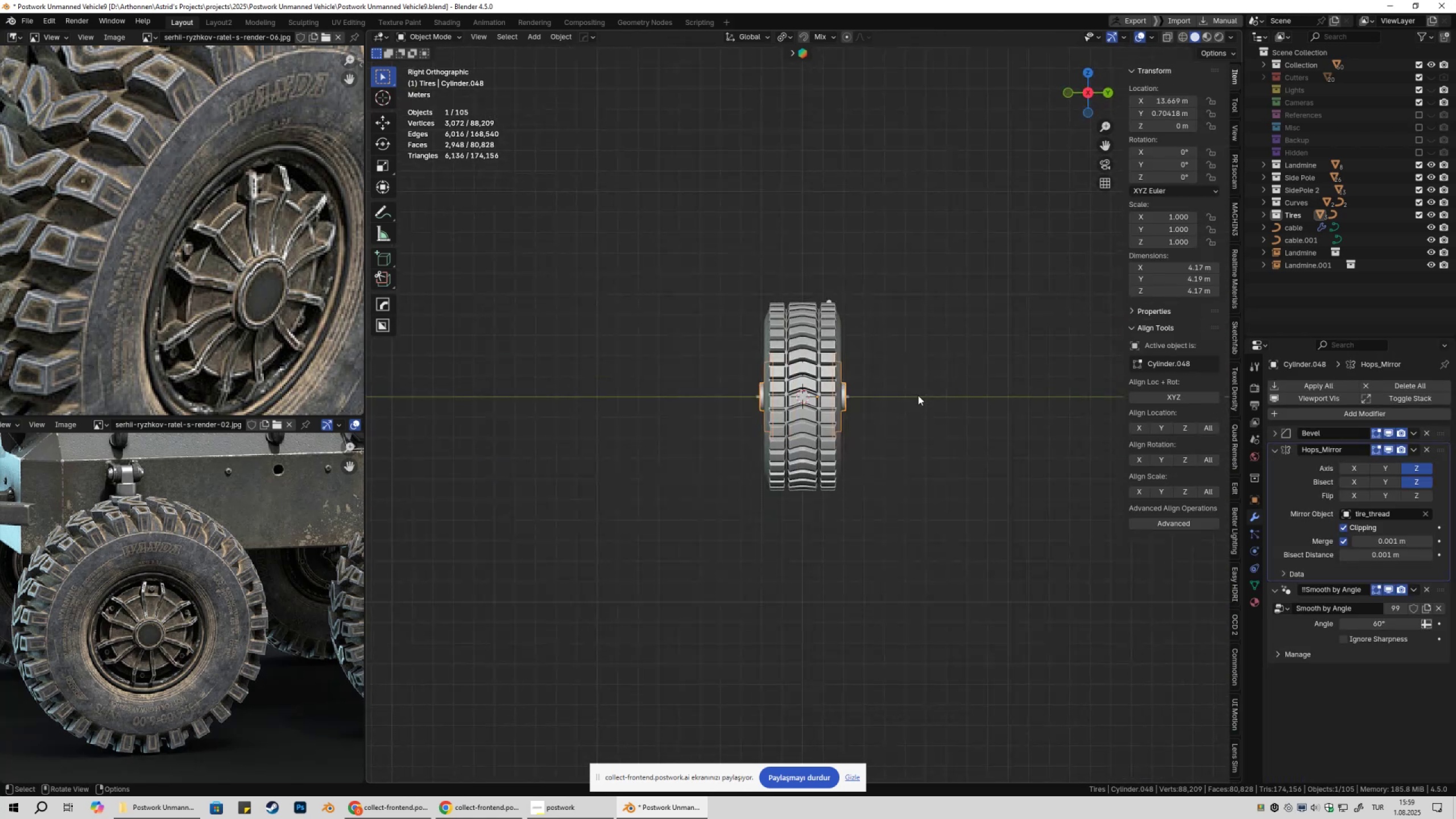 
hold_key(key=ShiftLeft, duration=0.56)
 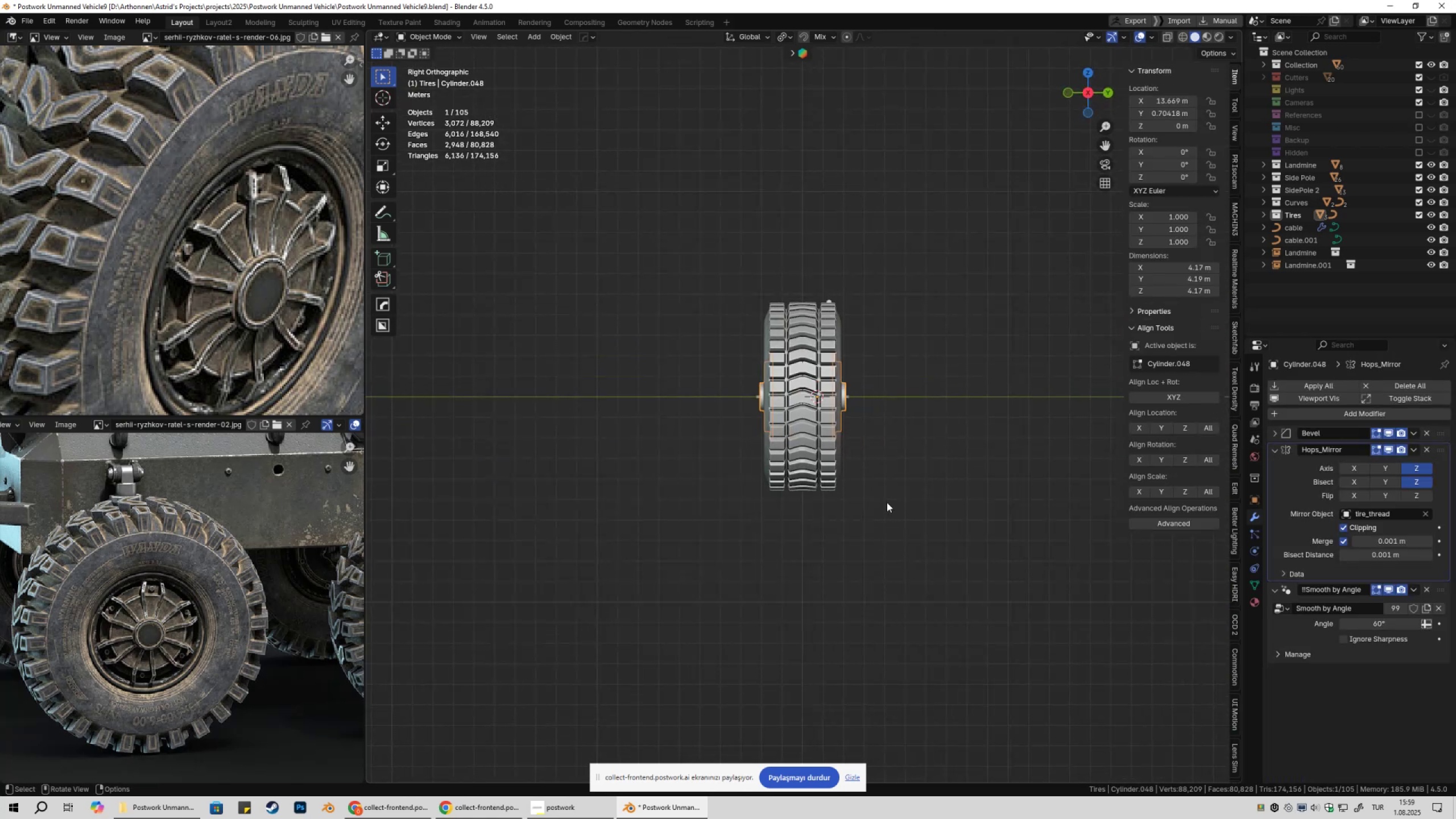 
hold_key(key=S, duration=0.46)
 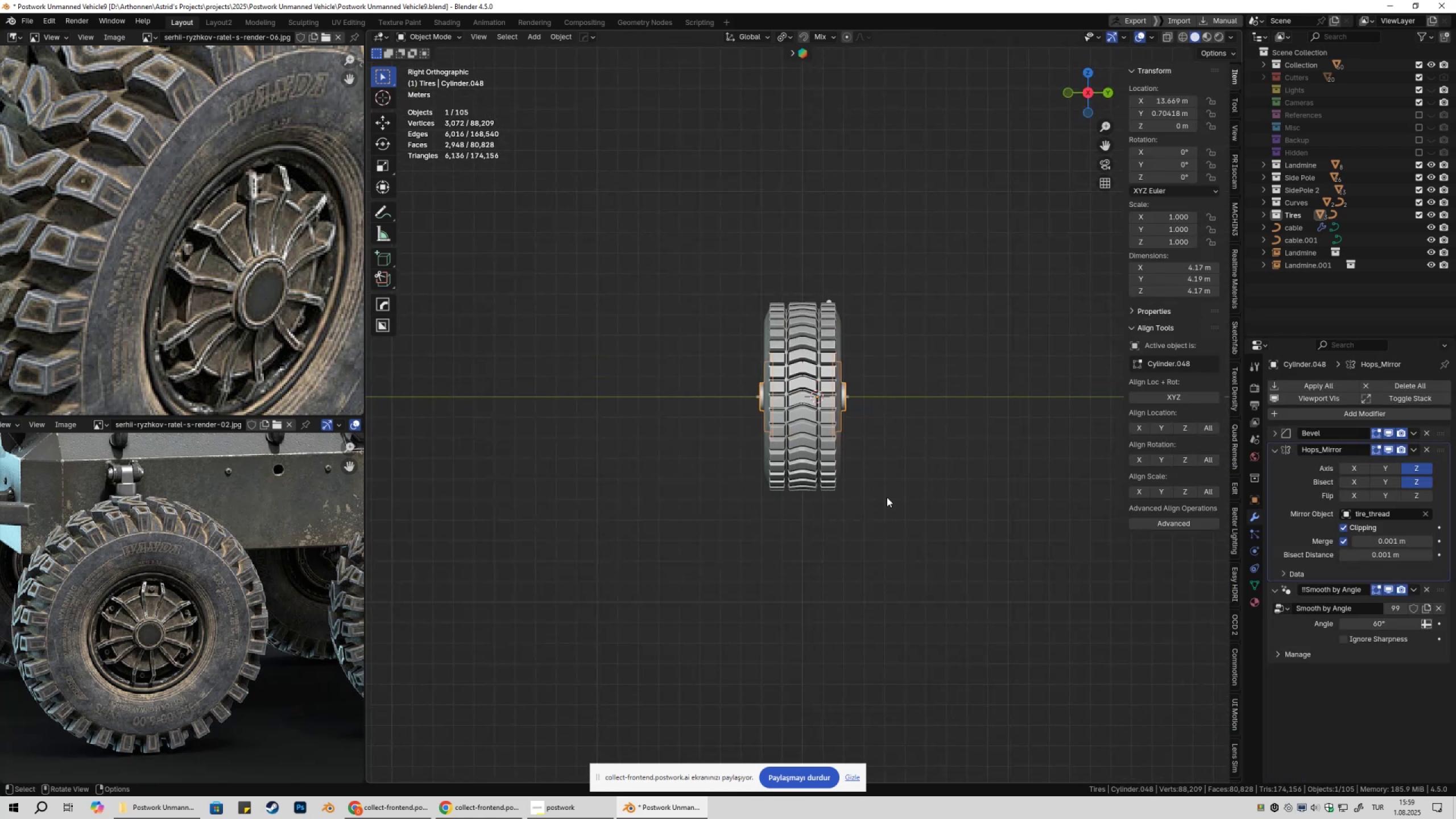 
key(Control+Z)
 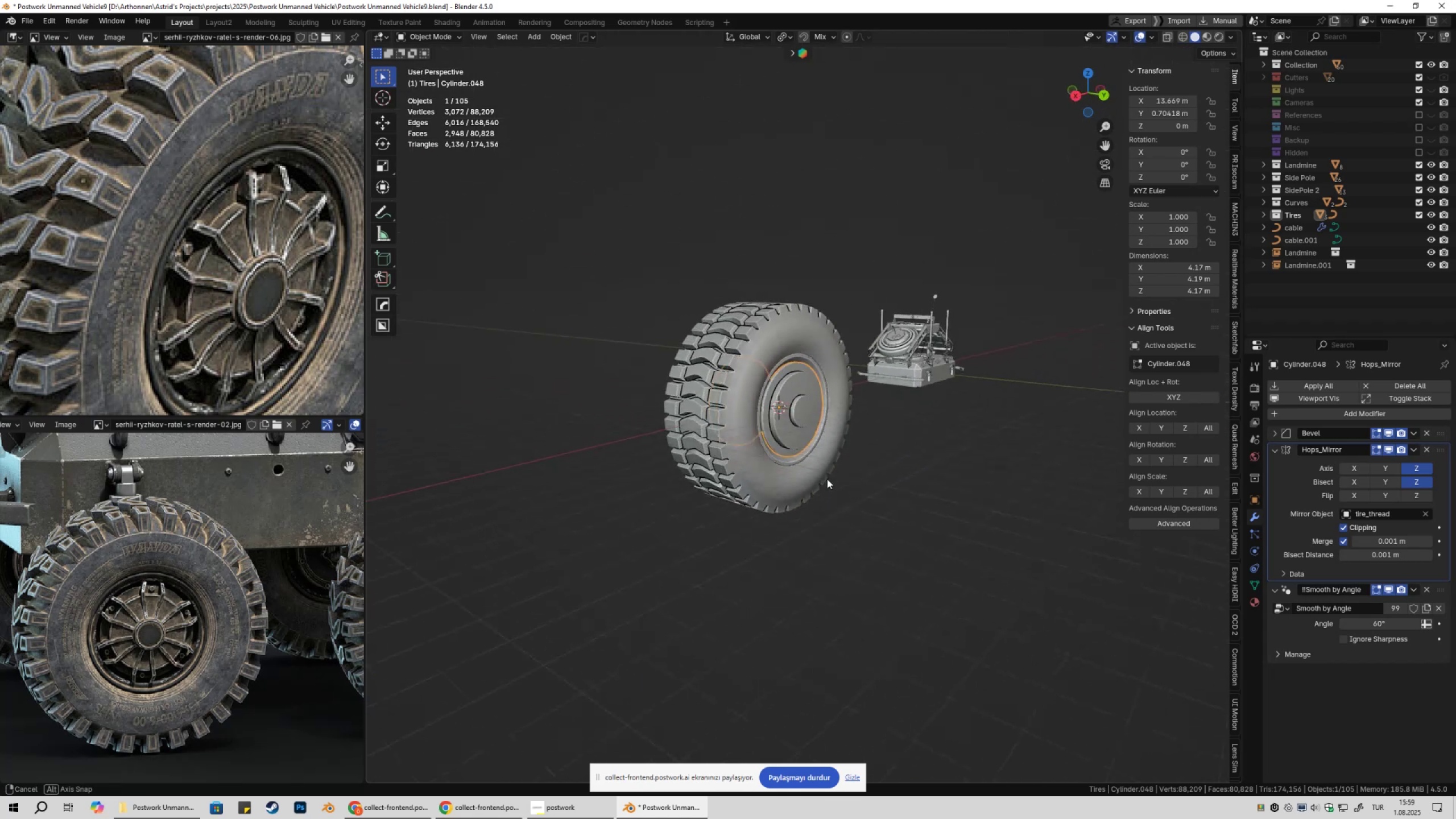 
scroll: coordinate [837, 479], scroll_direction: up, amount: 2.0
 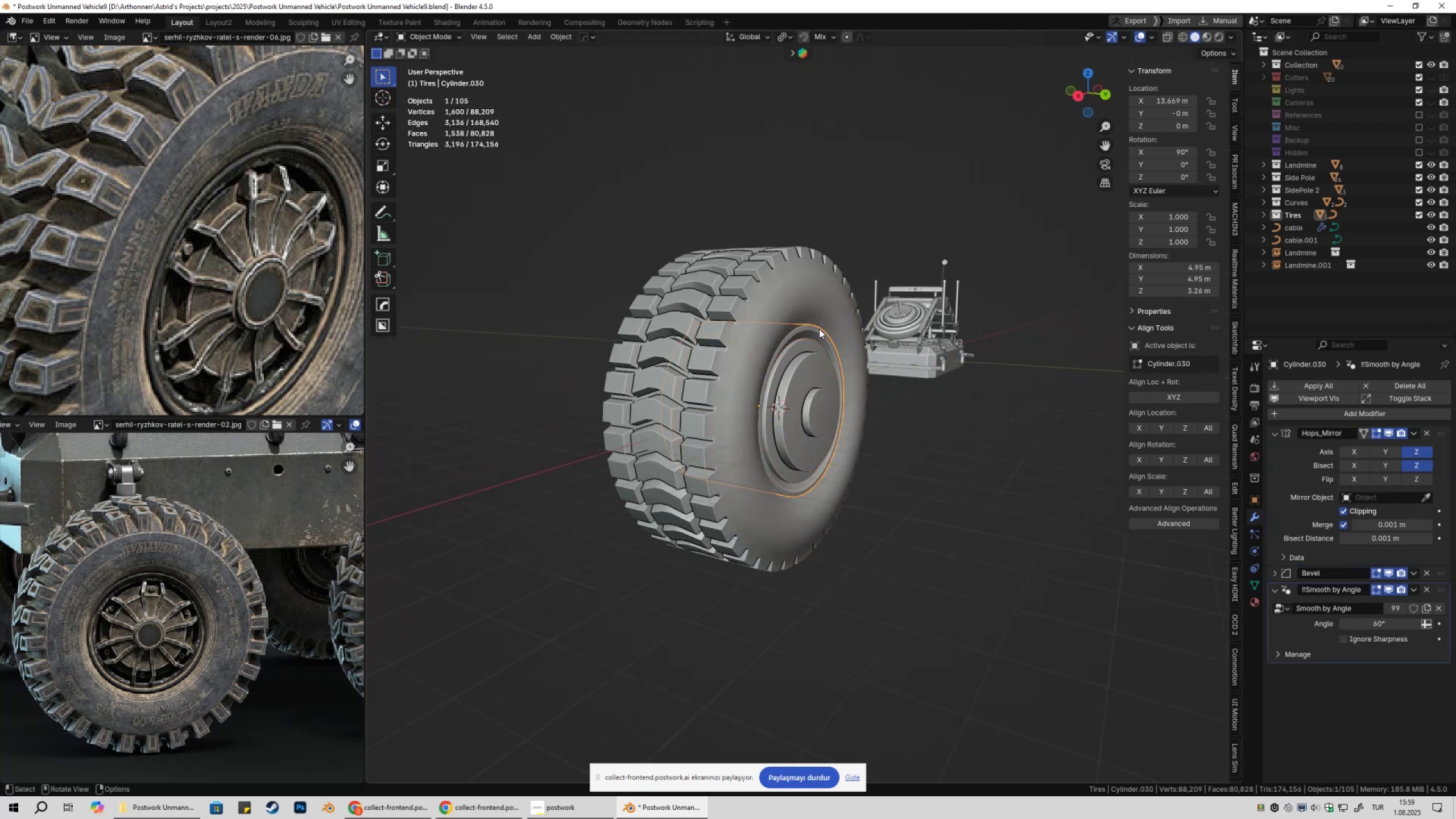 
double_click([793, 301])
 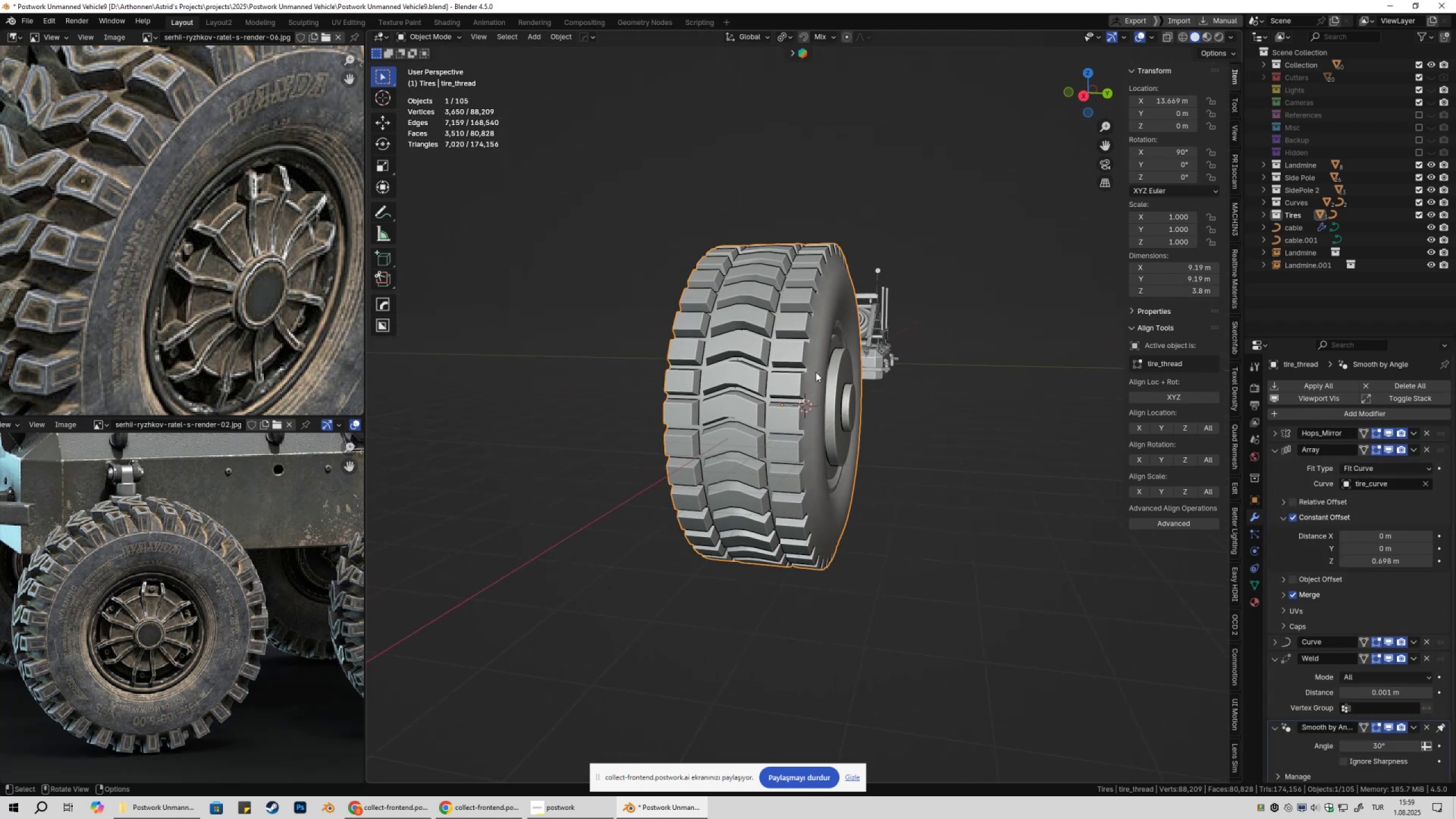 
key(Numpad3)
 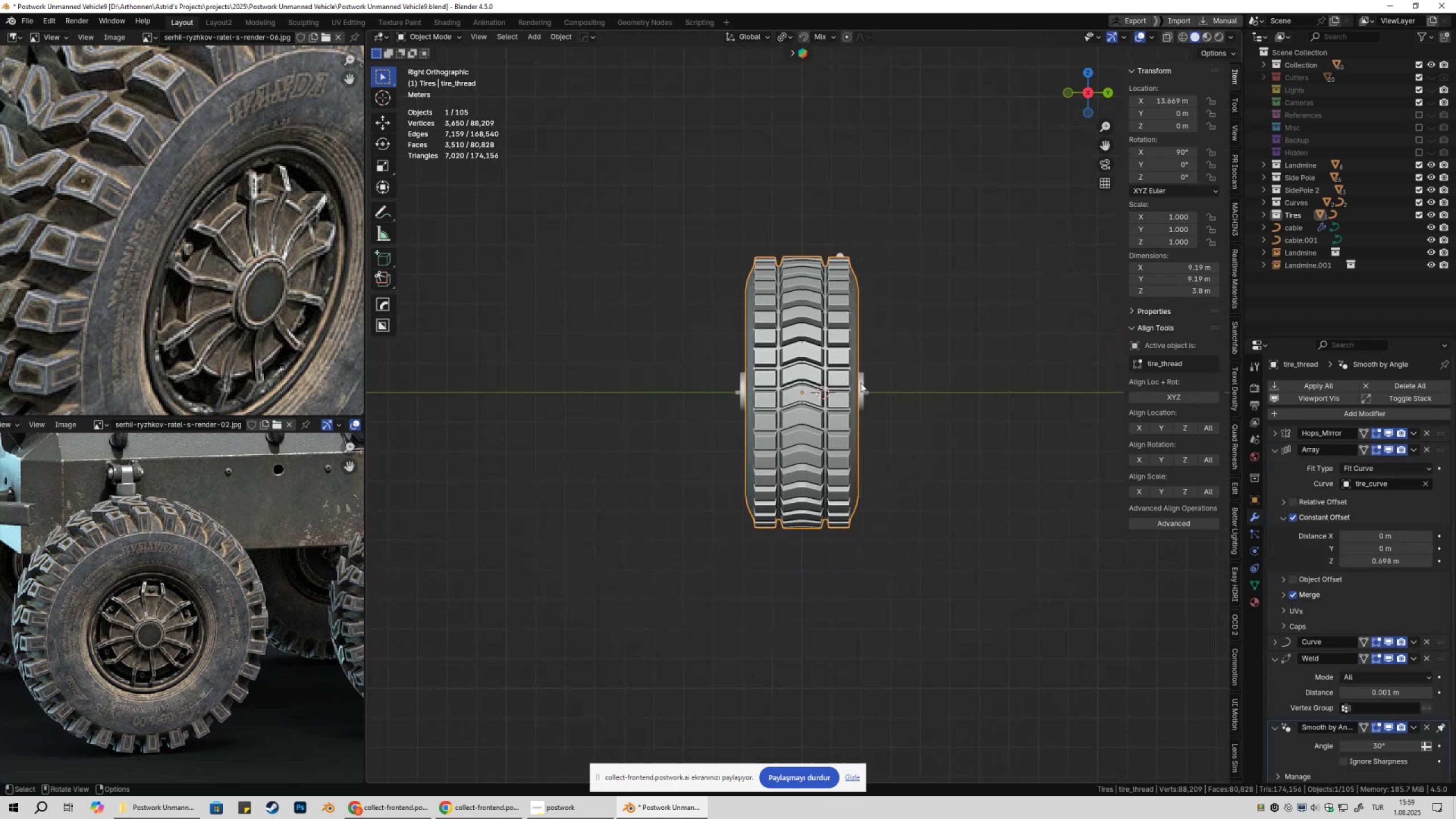 
key(Shift+S)
 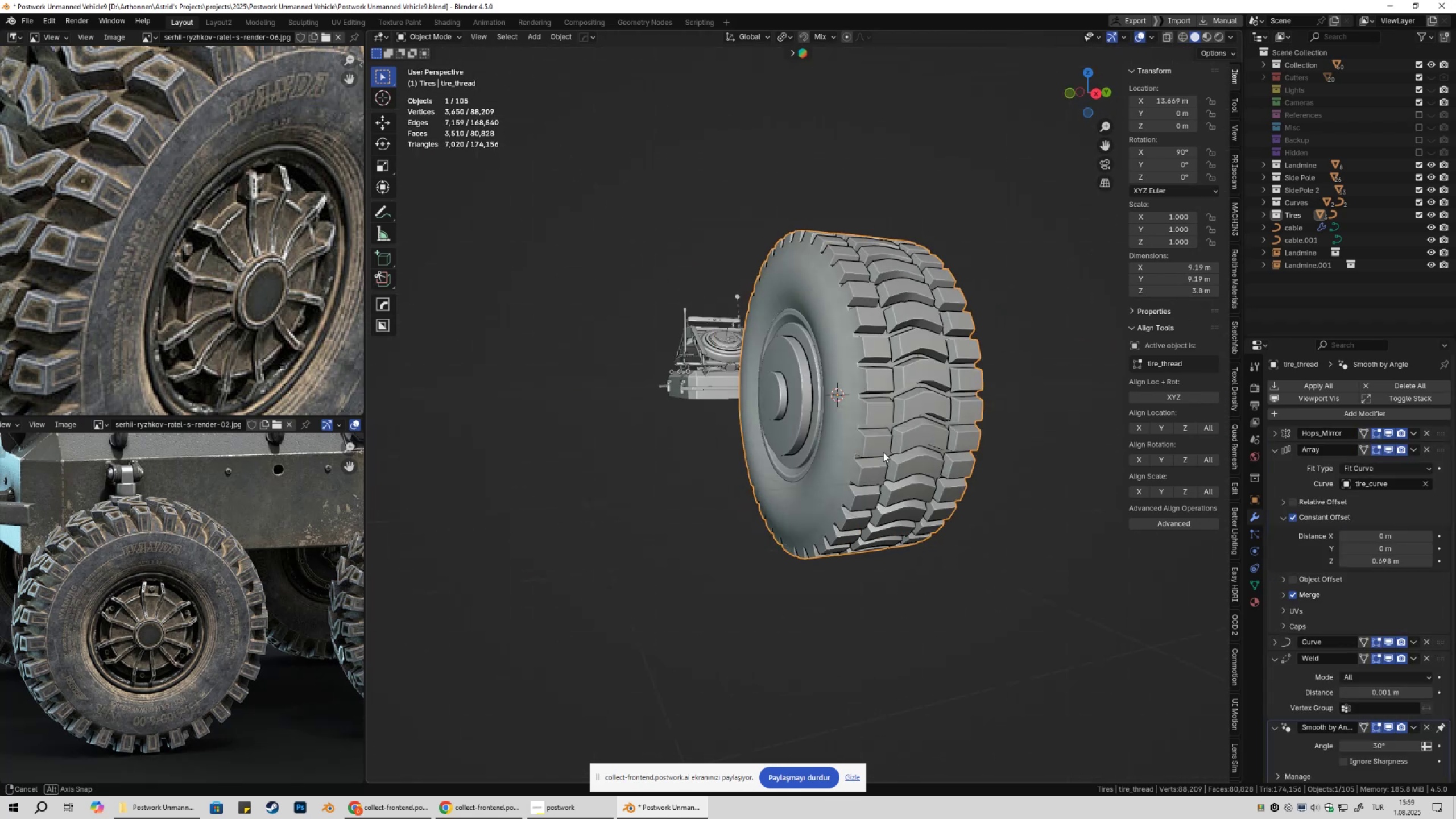 
scroll: coordinate [920, 463], scroll_direction: down, amount: 3.0
 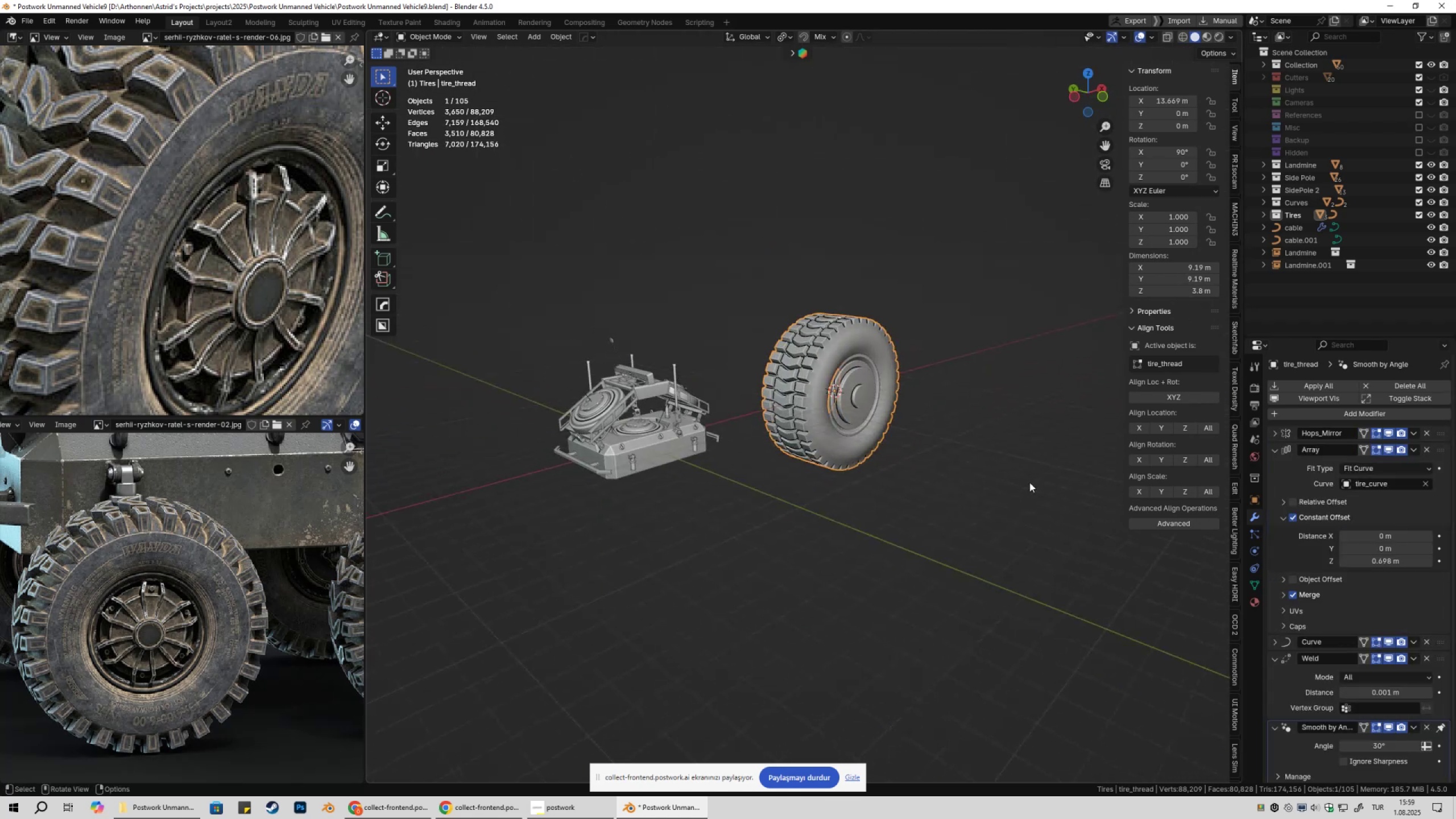 
key(Shift+ShiftLeft)
 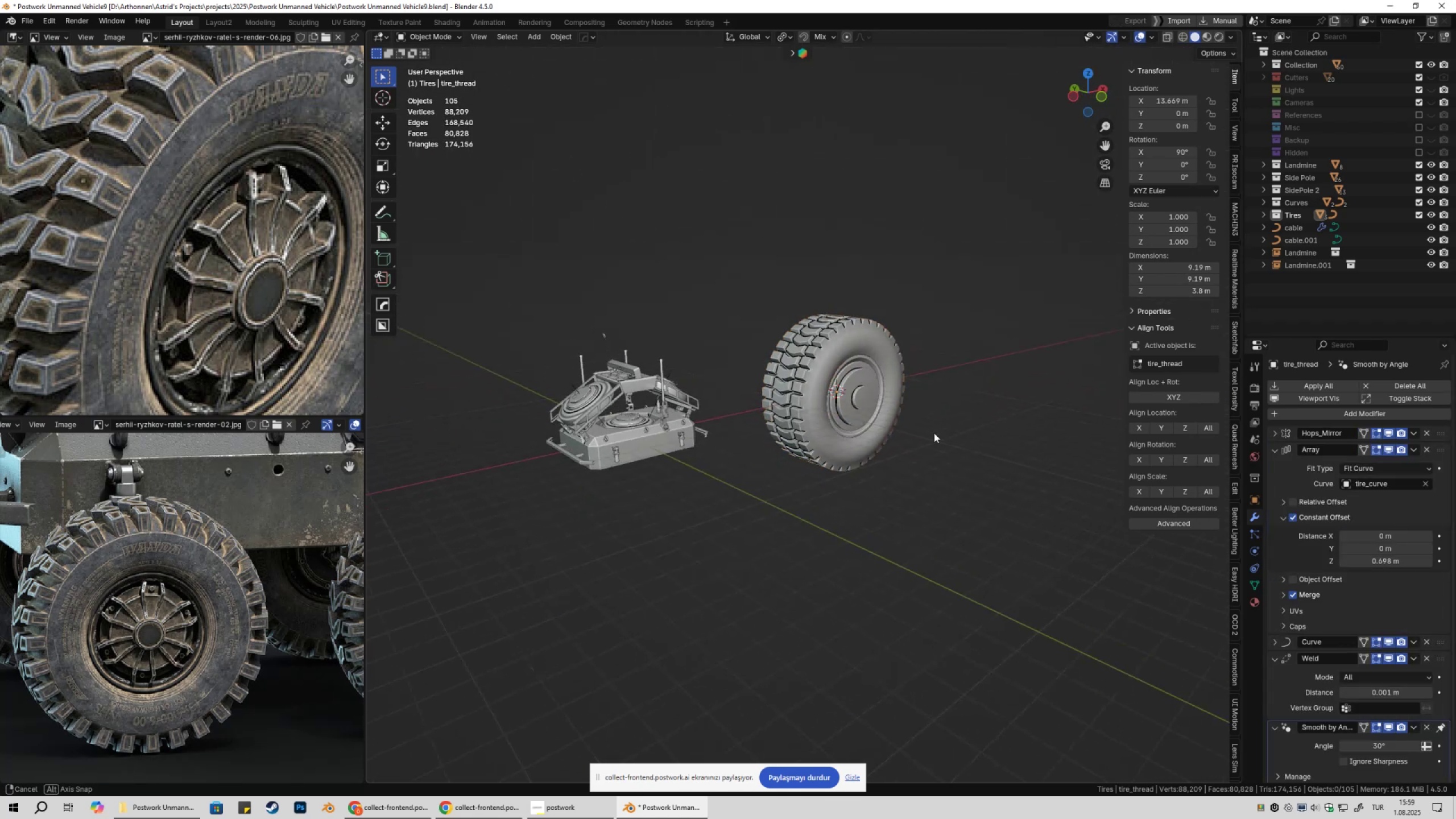 
key(Shift+ShiftLeft)
 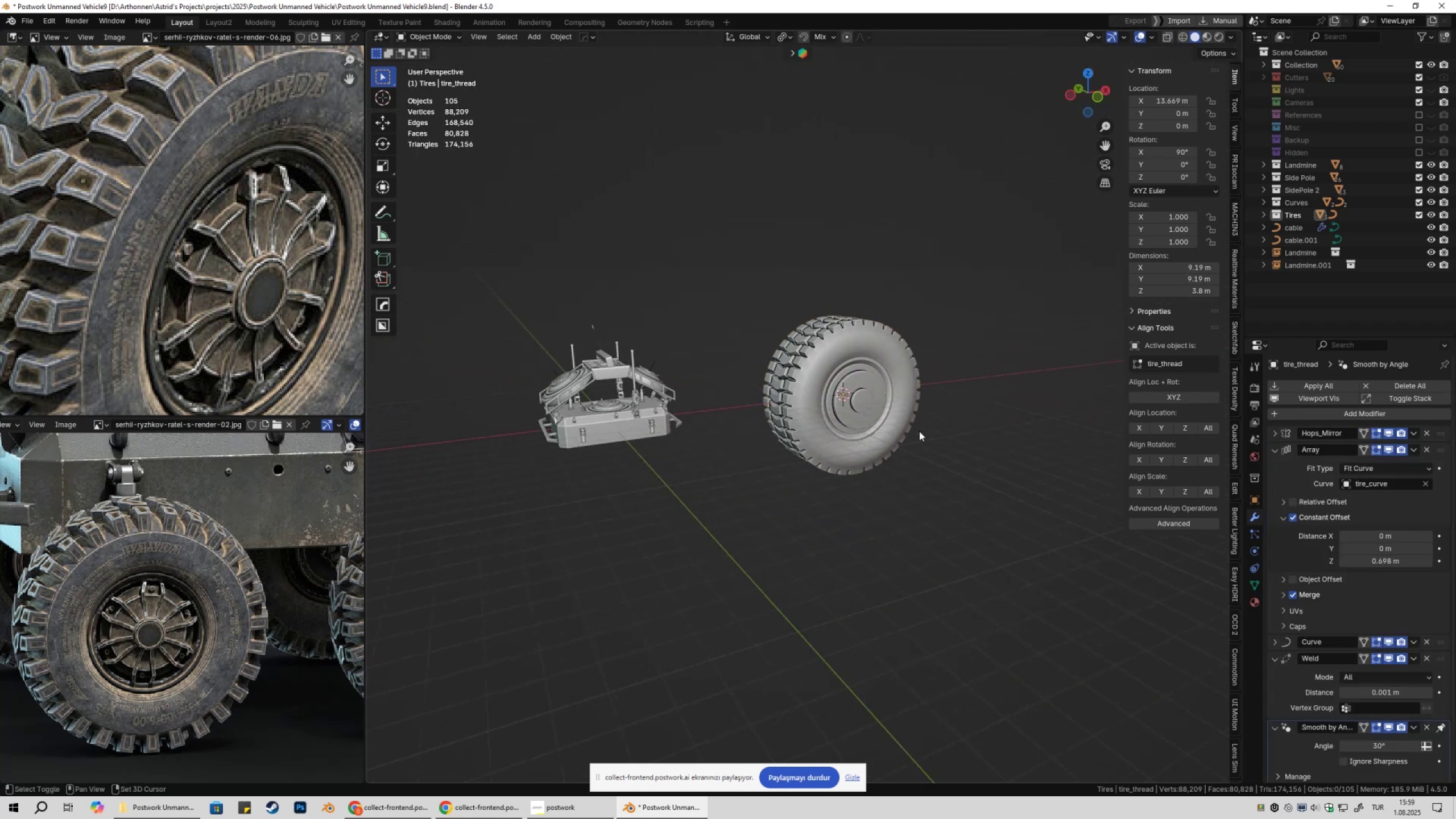 
key(Shift+A)
 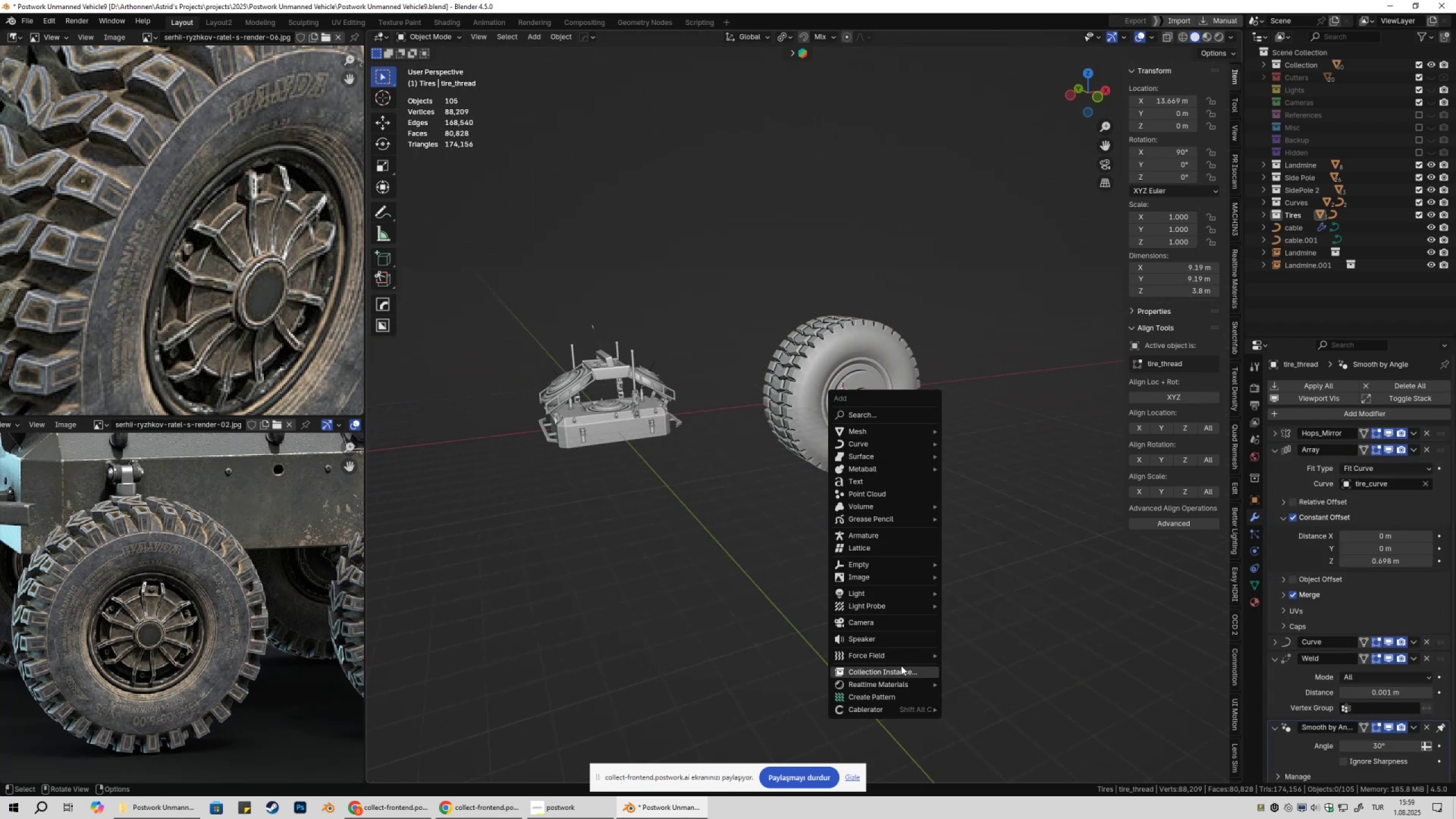 
left_click([900, 674])
 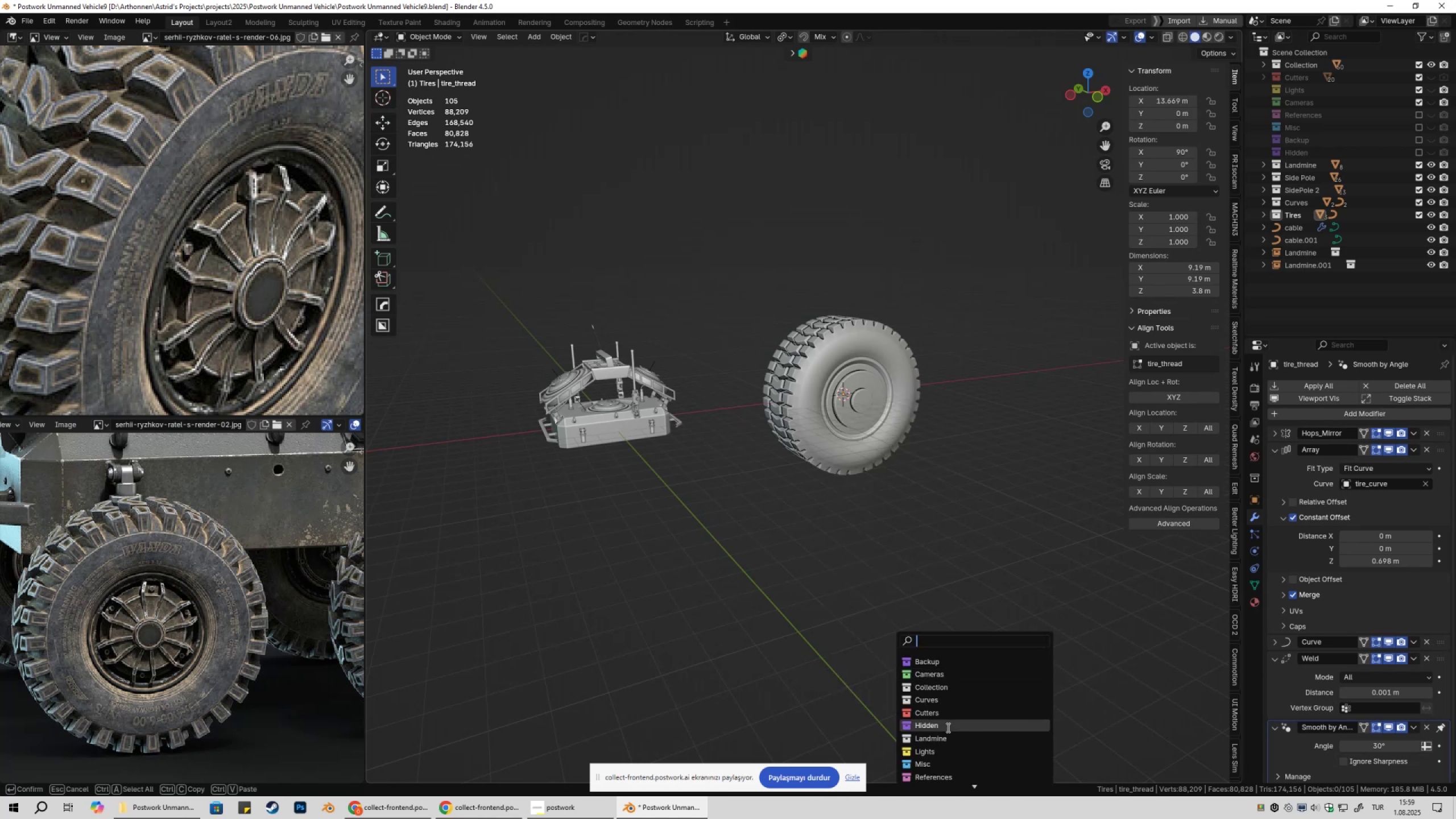 
scroll: coordinate [953, 760], scroll_direction: down, amount: 16.0
 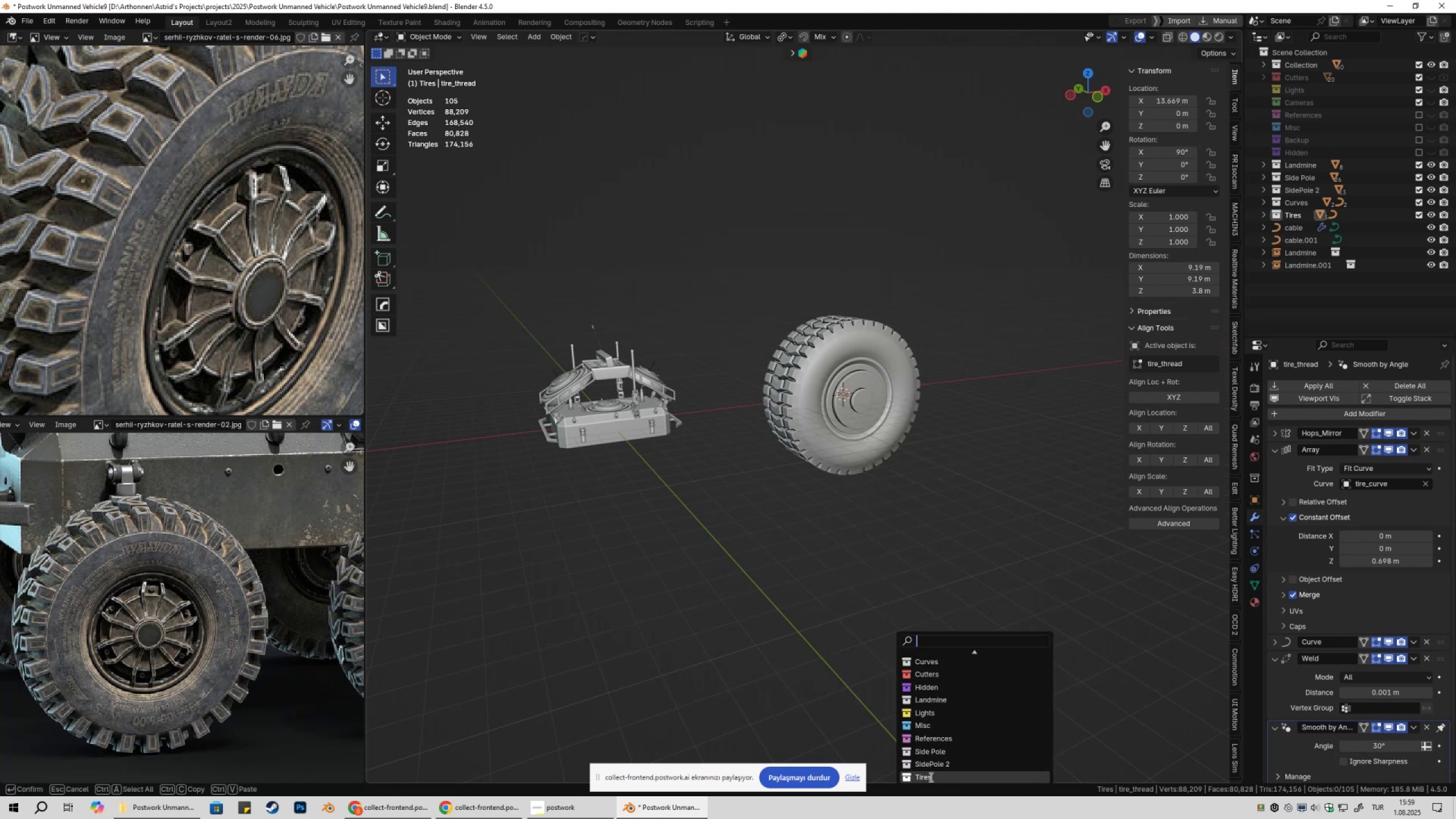 
left_click([930, 777])
 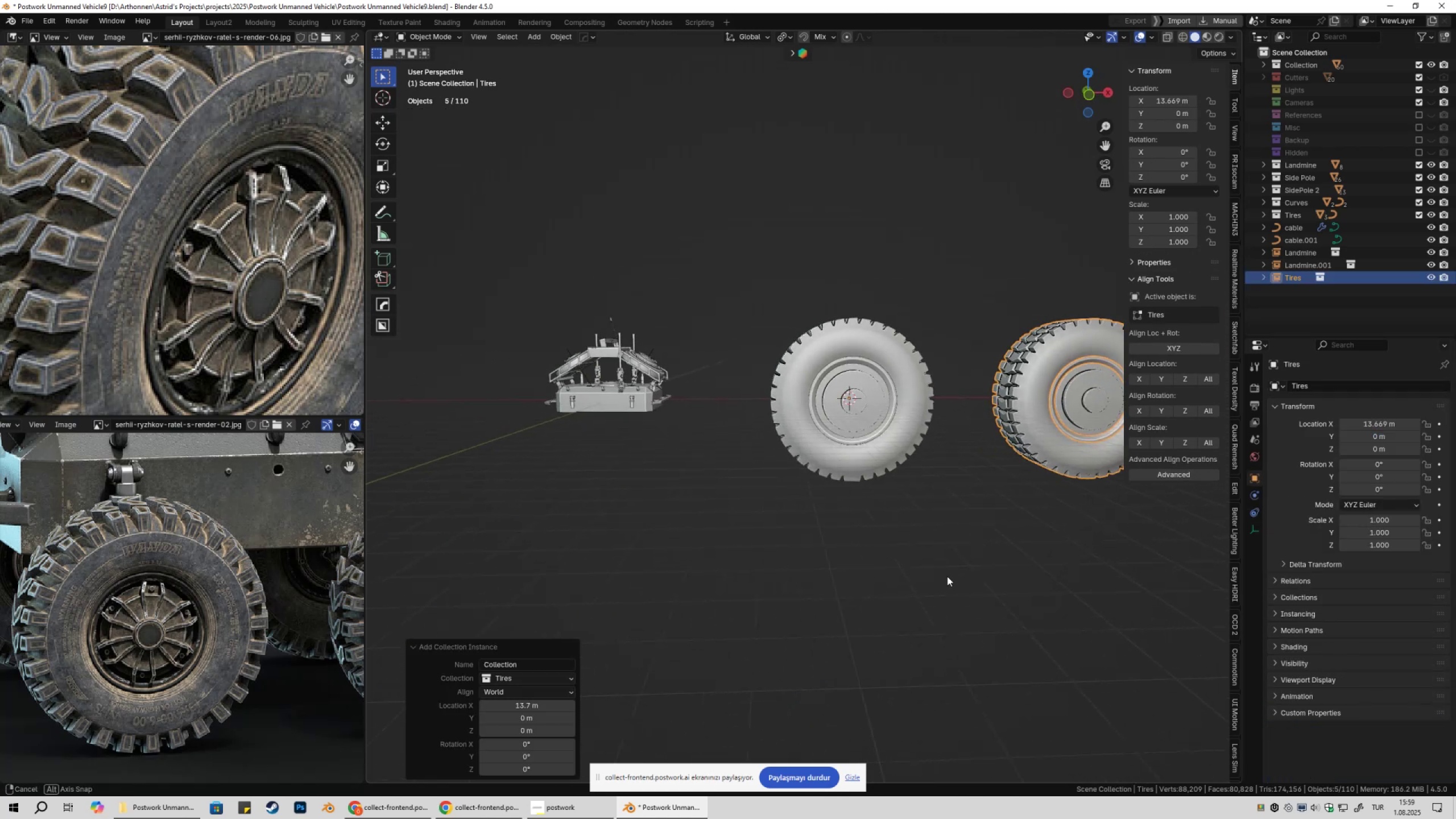 
type(gx)
 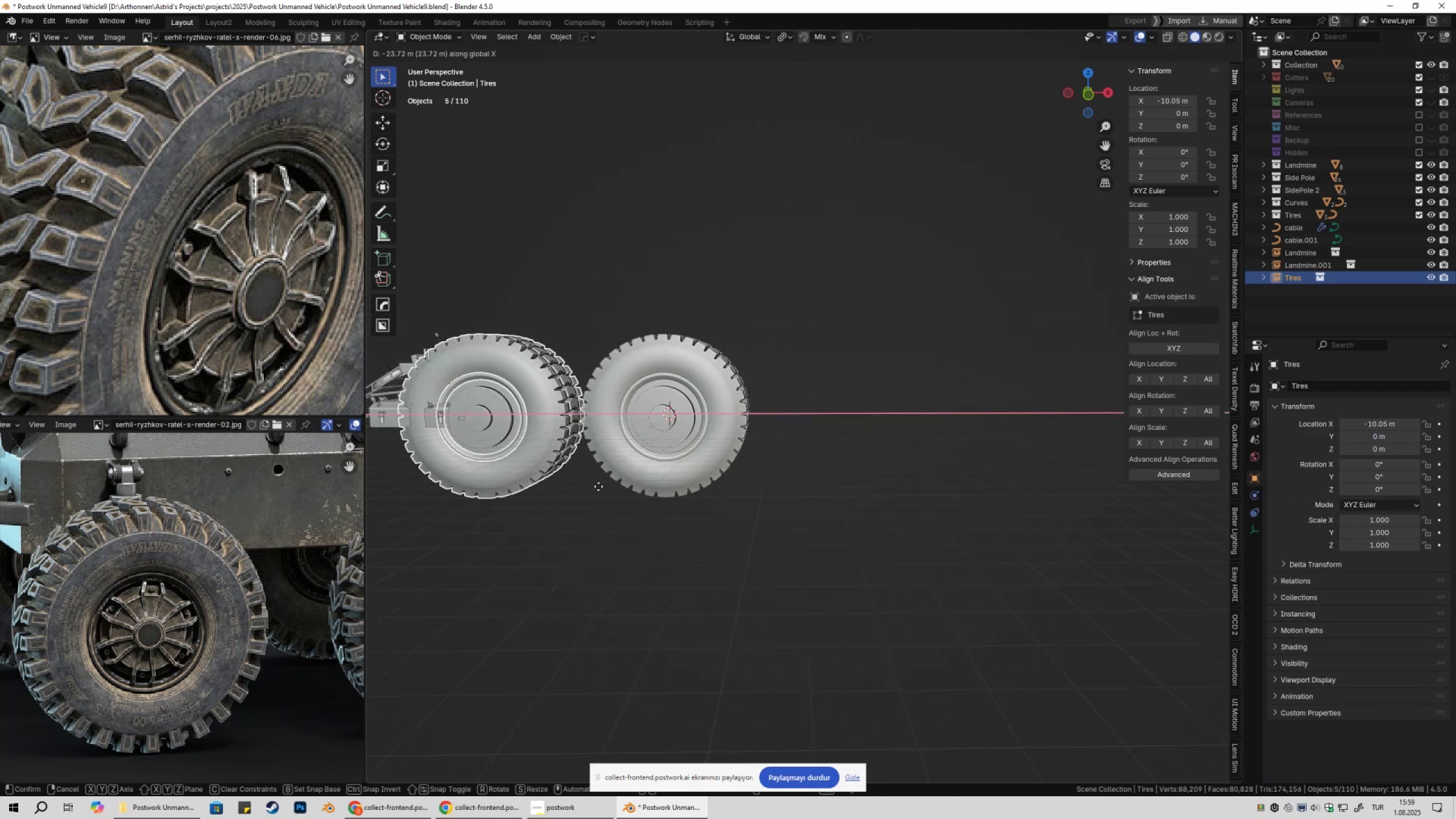 
left_click([598, 486])
 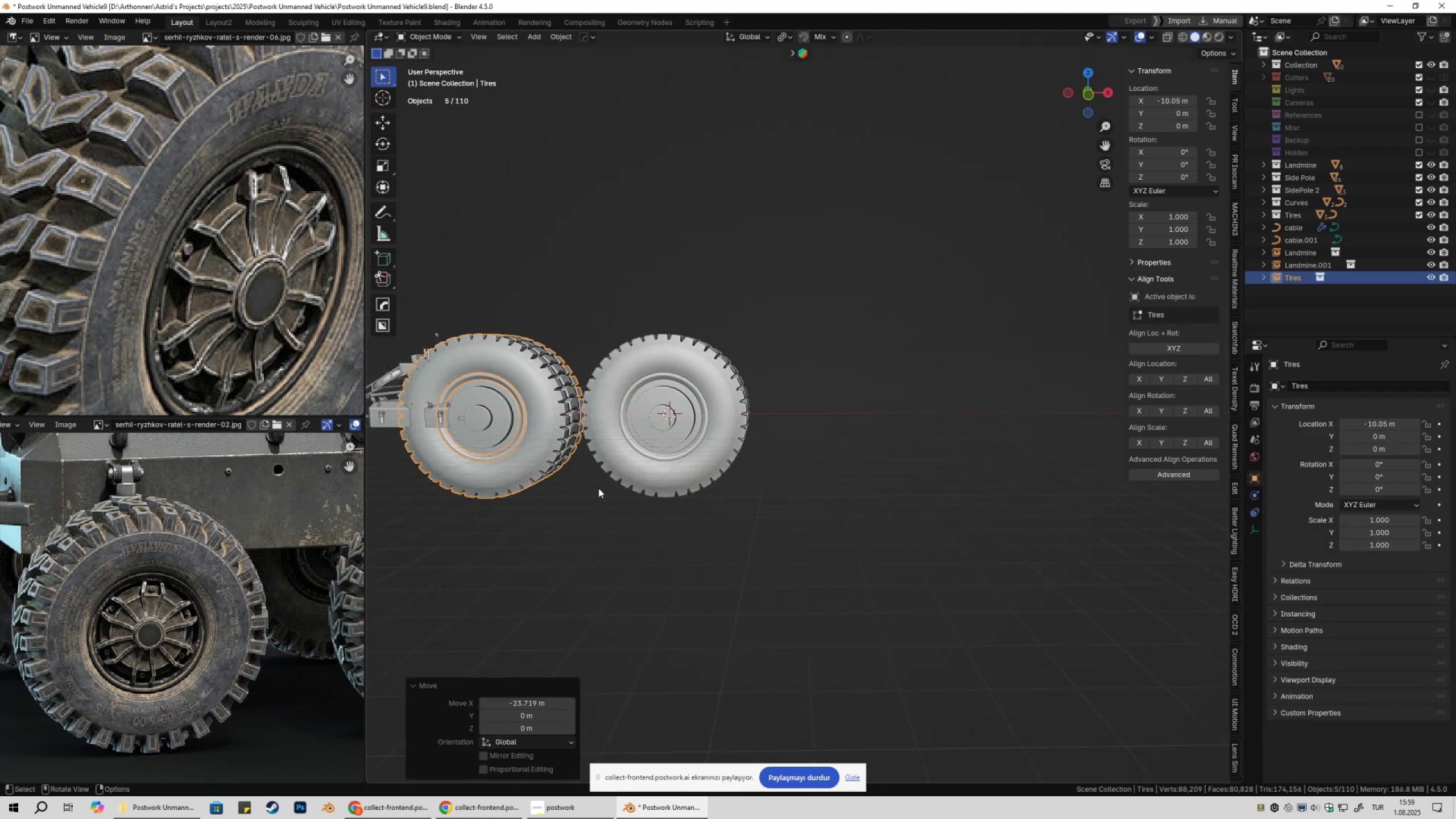 
key(Shift+ShiftLeft)
 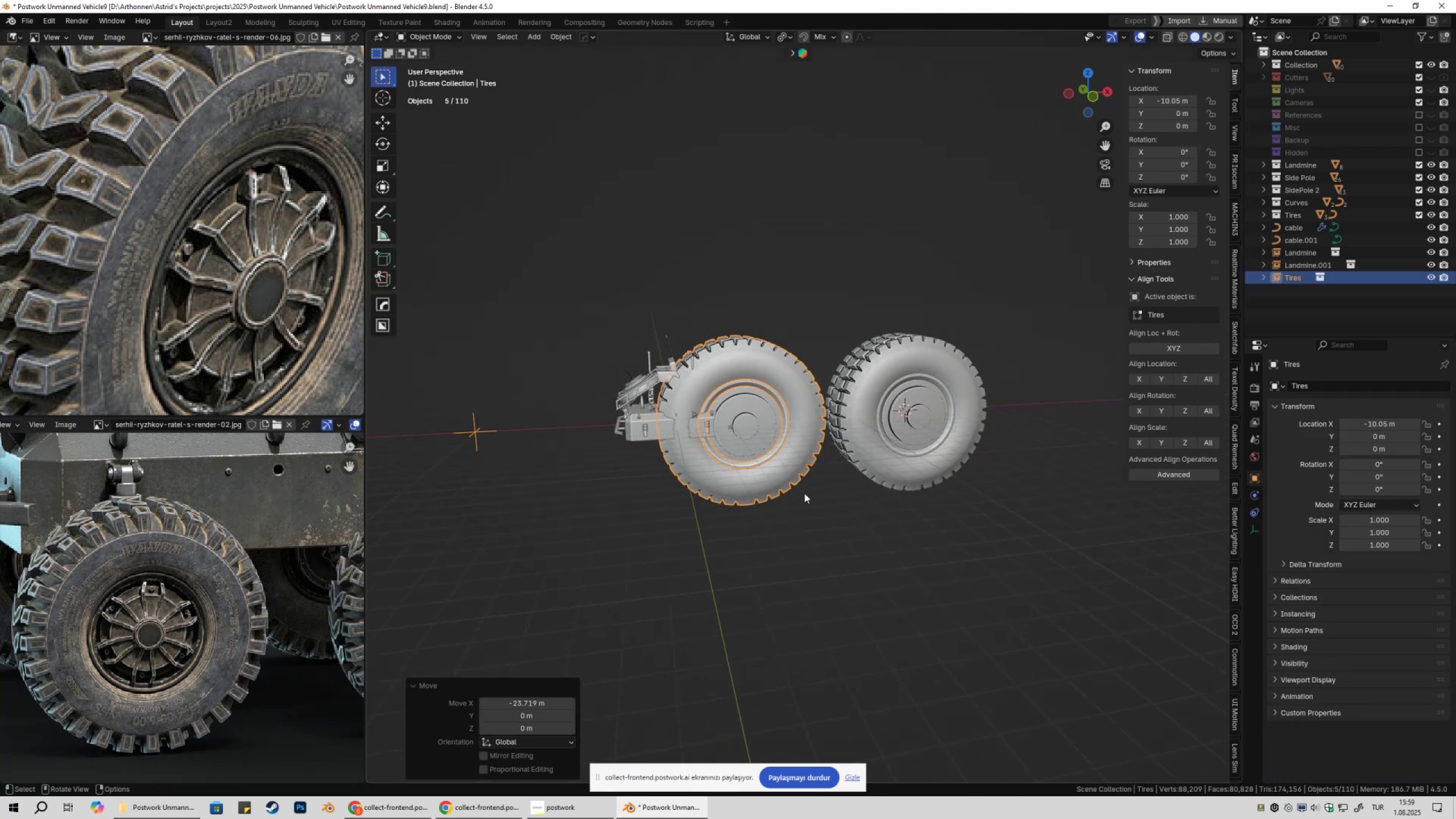 
right_click([854, 471])
 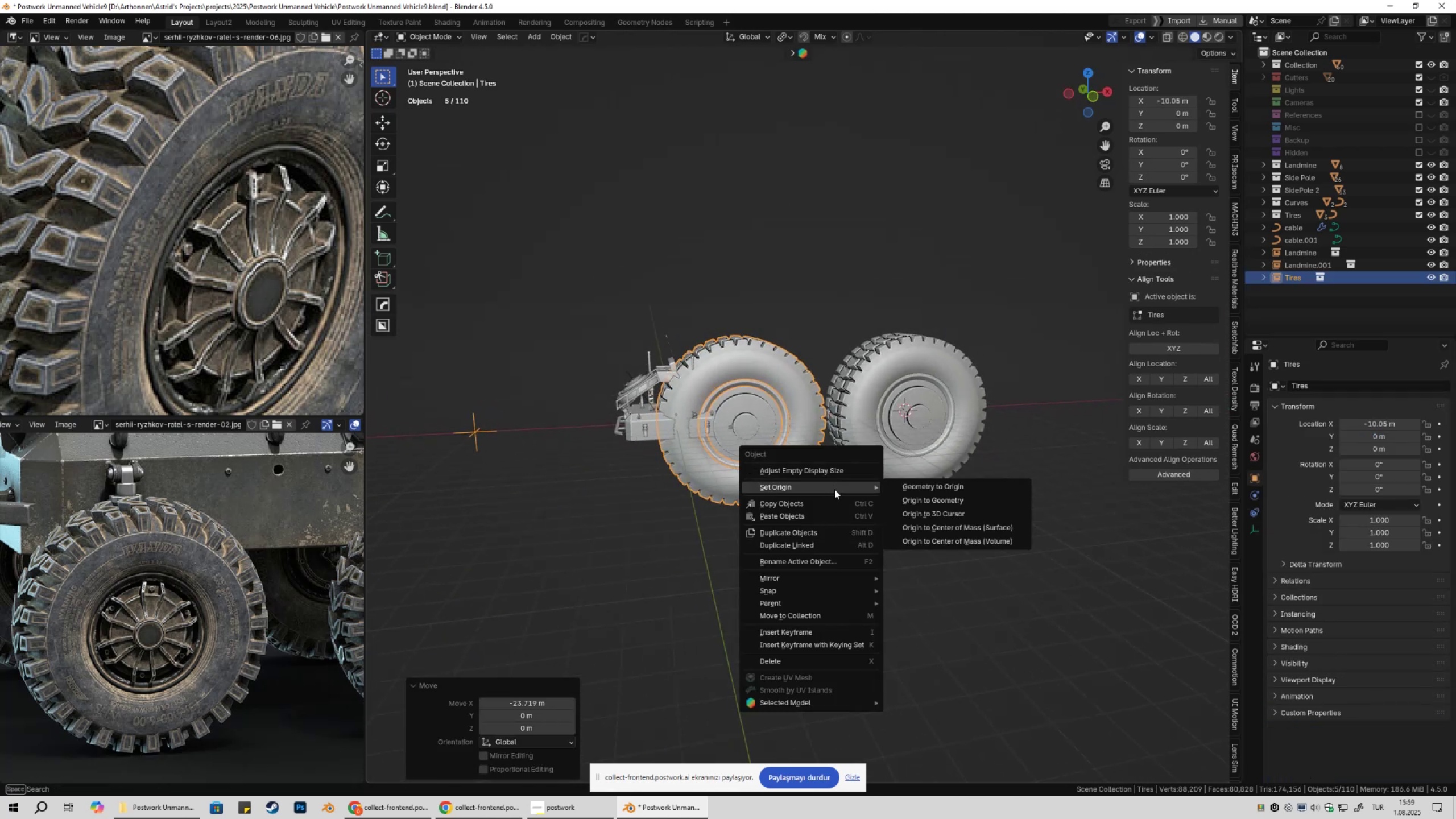 
left_click([943, 498])
 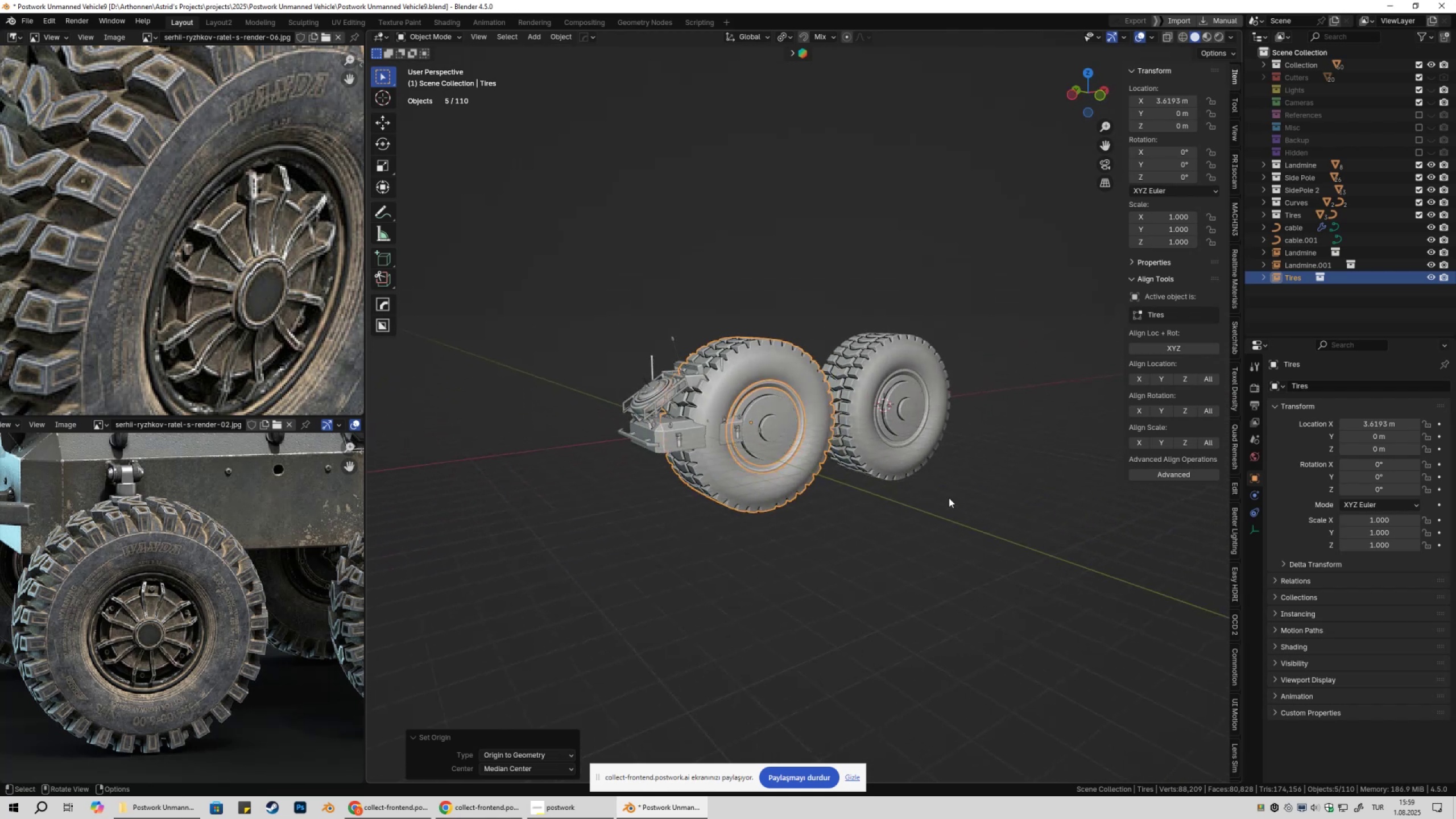 
key(Numpad1)
 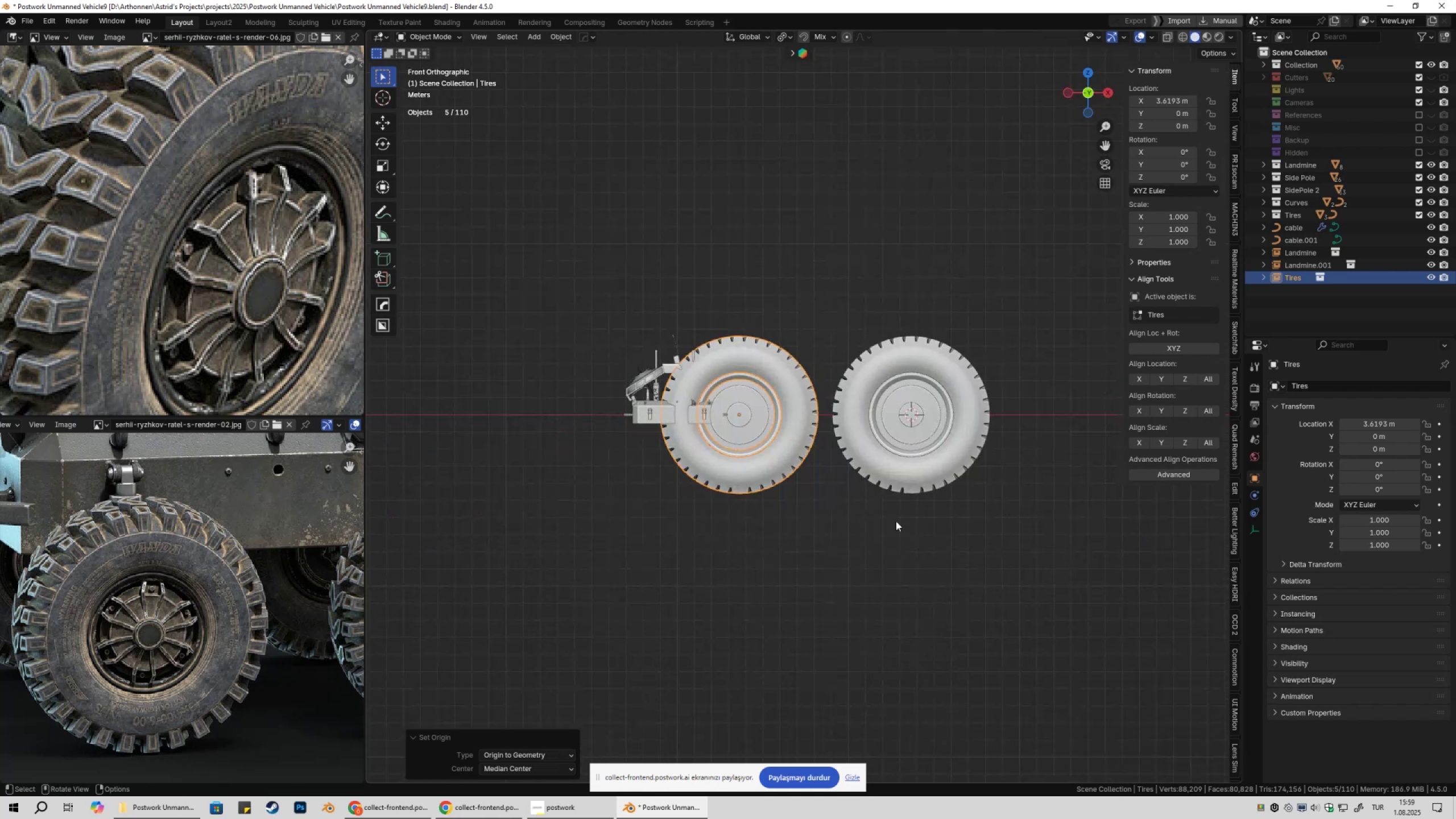 
key(S)
 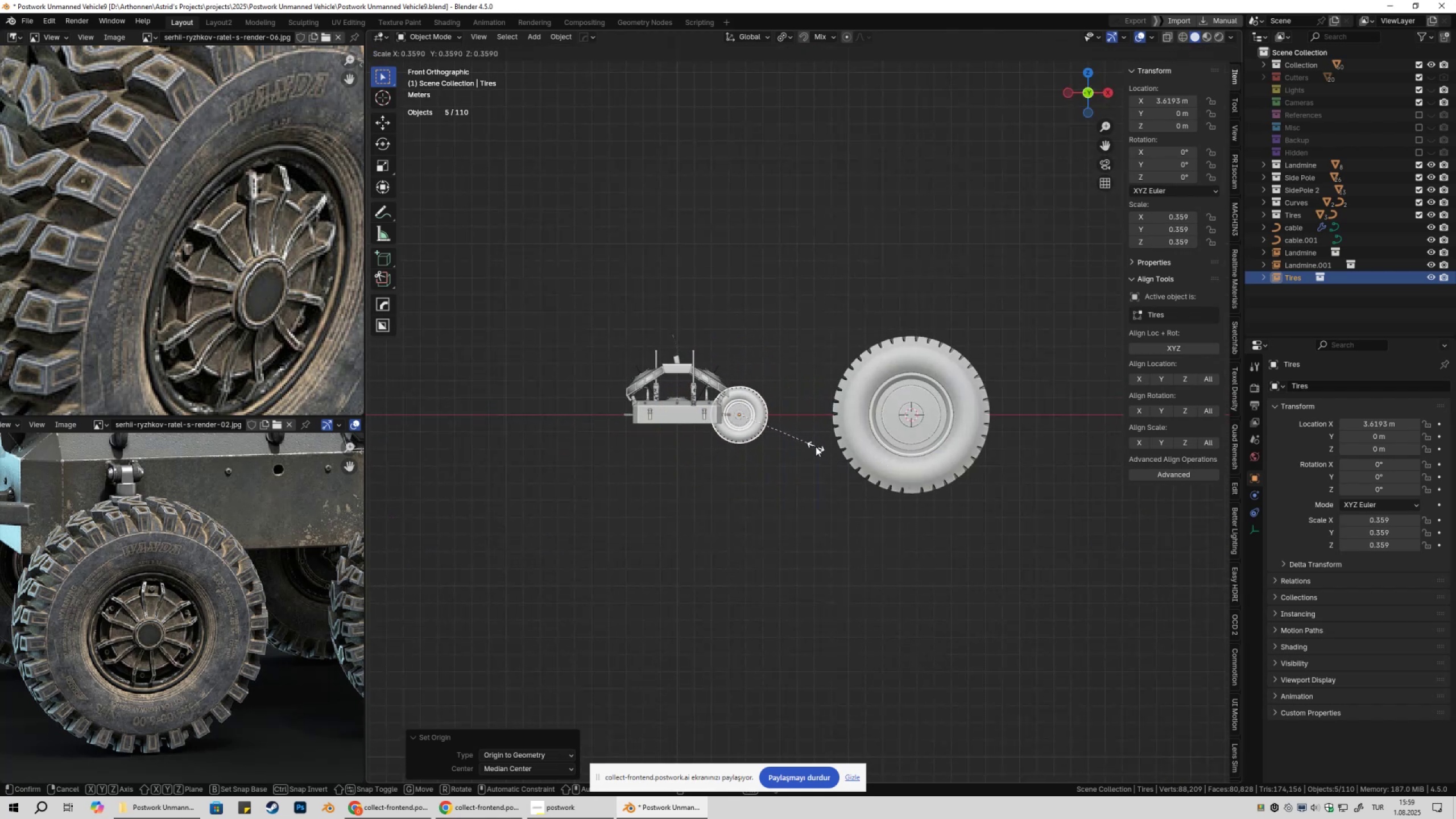 
left_click([818, 446])
 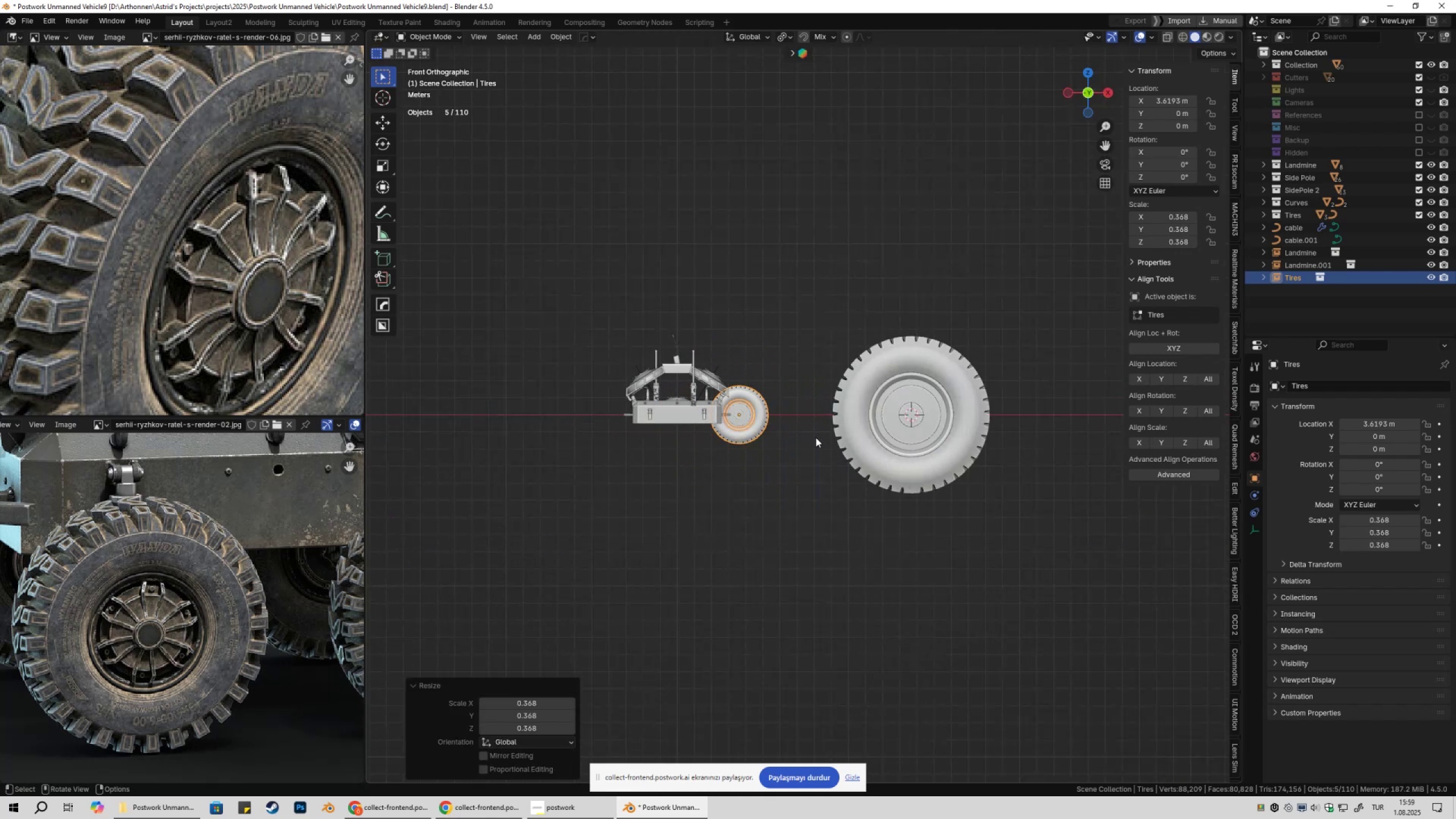 
hold_key(key=ShiftLeft, duration=0.3)
 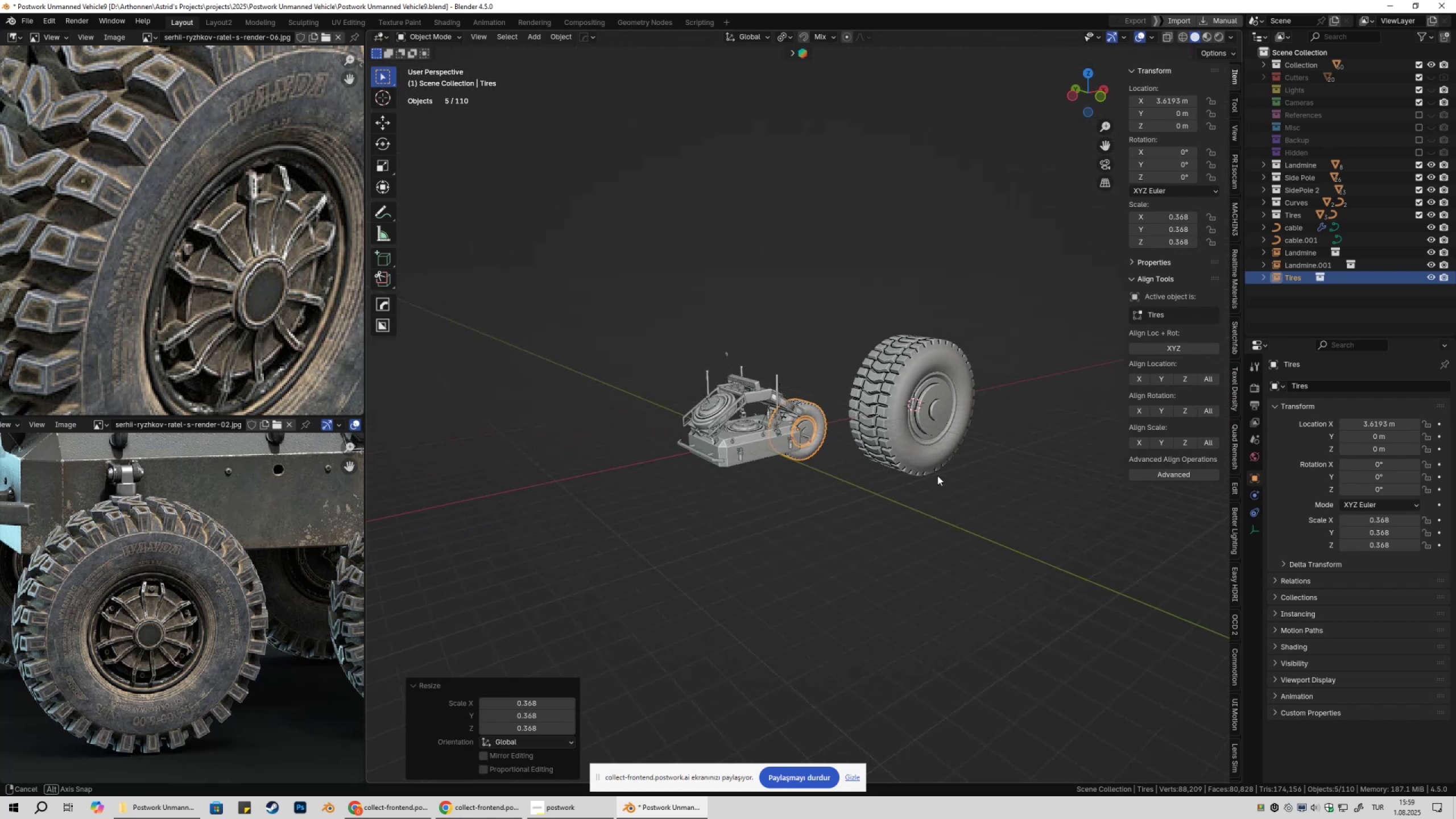 
type(gy7gx)
 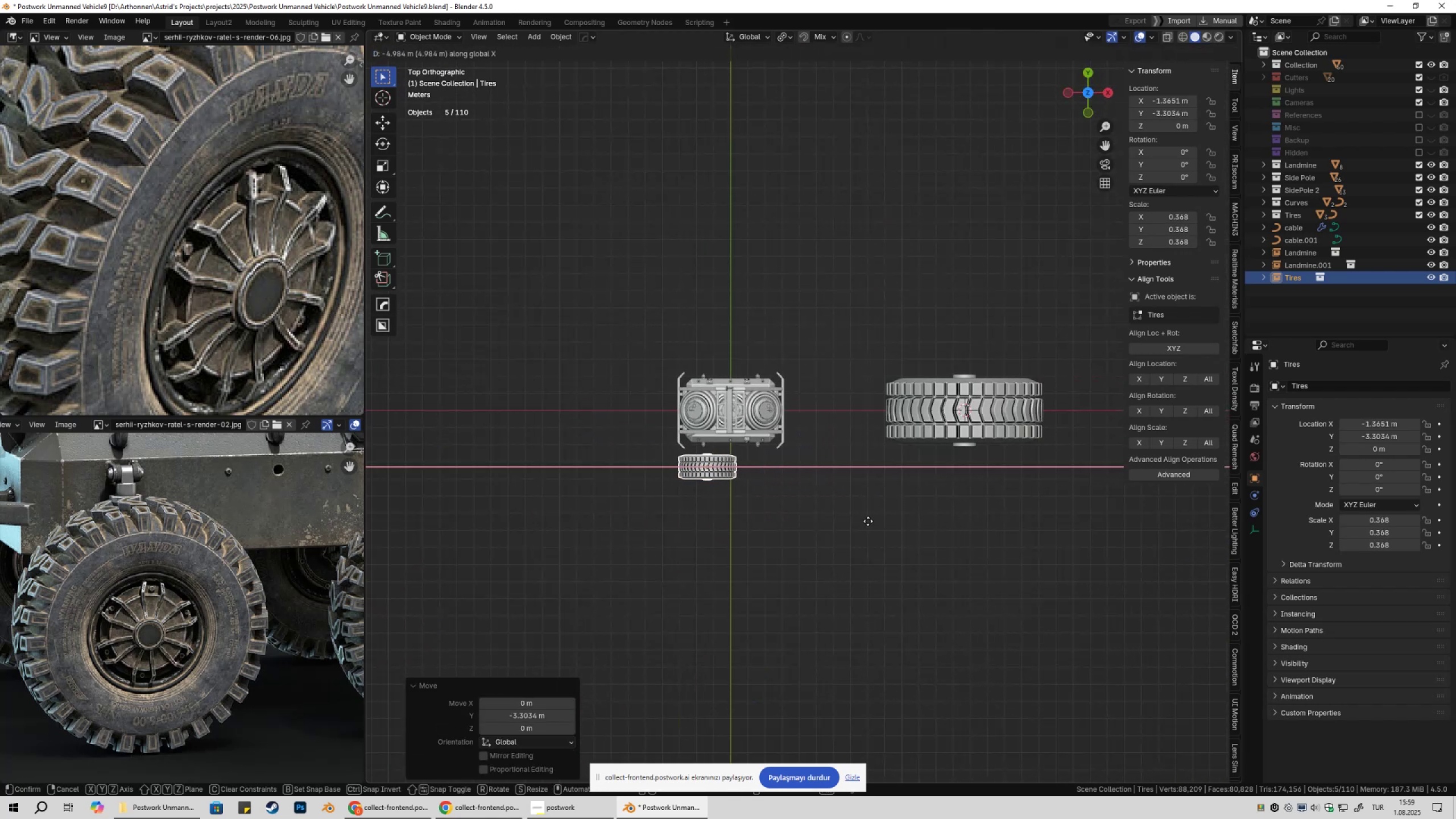 
left_click([868, 522])
 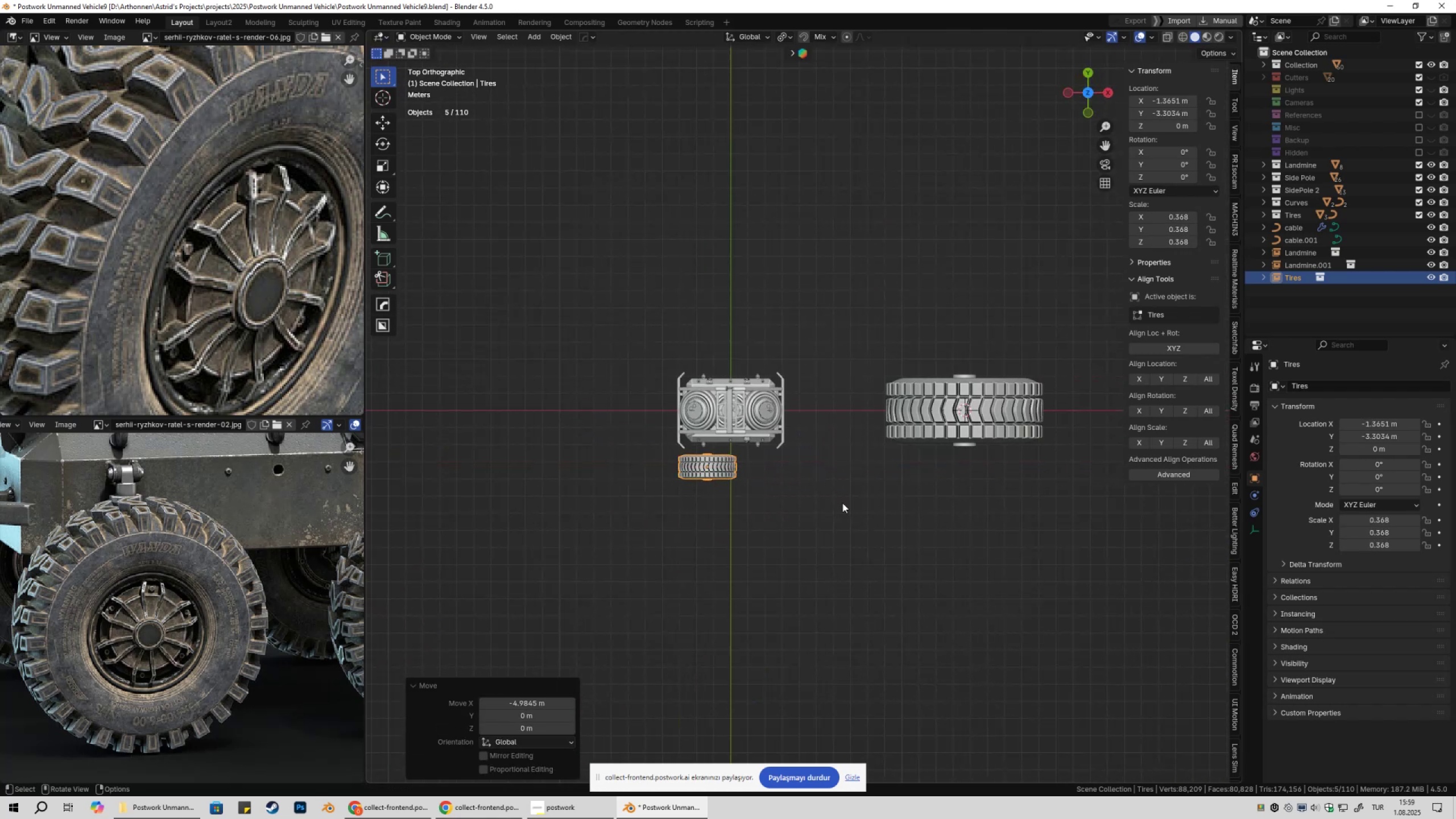 
type(gx)
 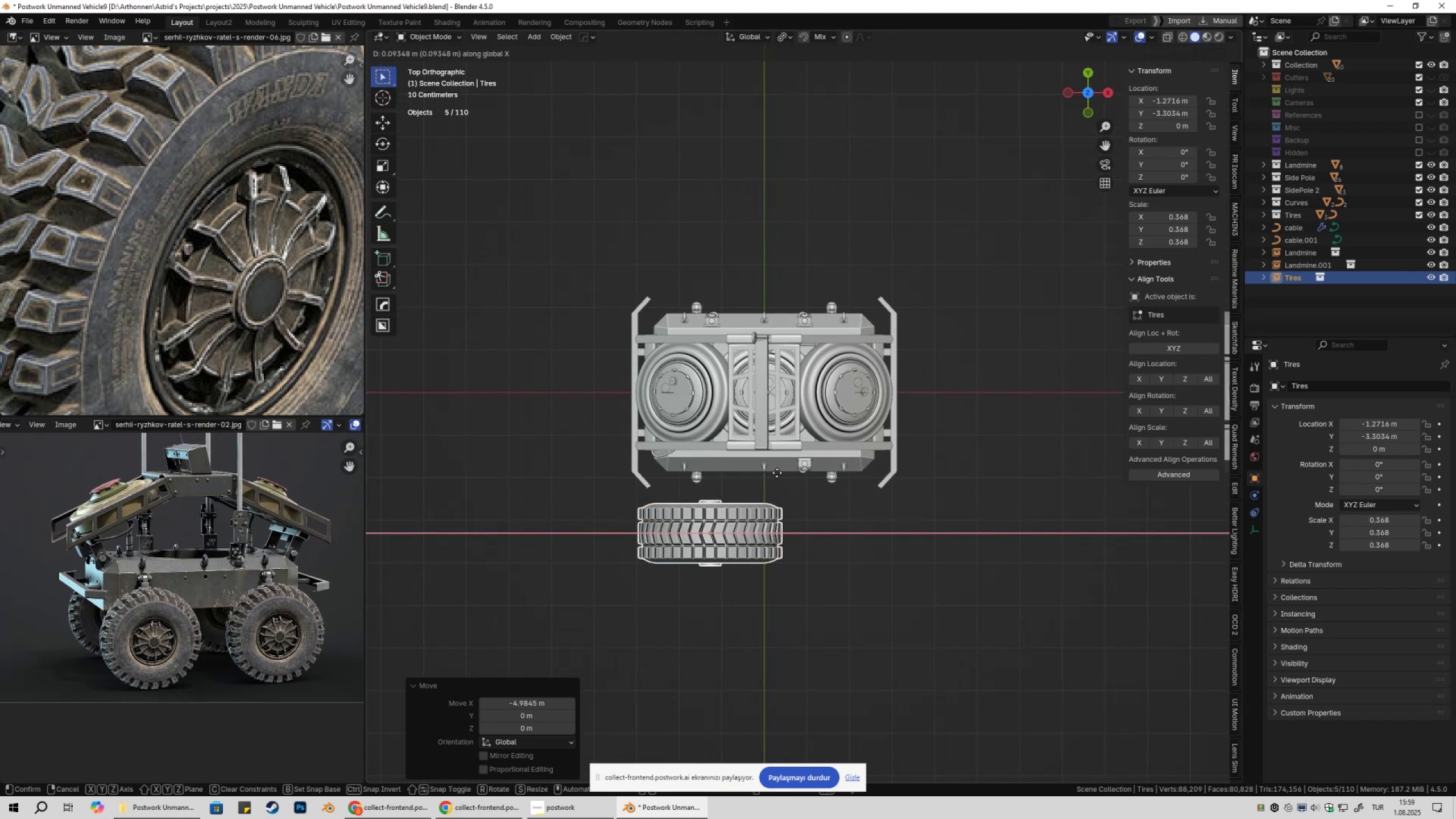 
scroll: coordinate [155, 597], scroll_direction: down, amount: 4.0
 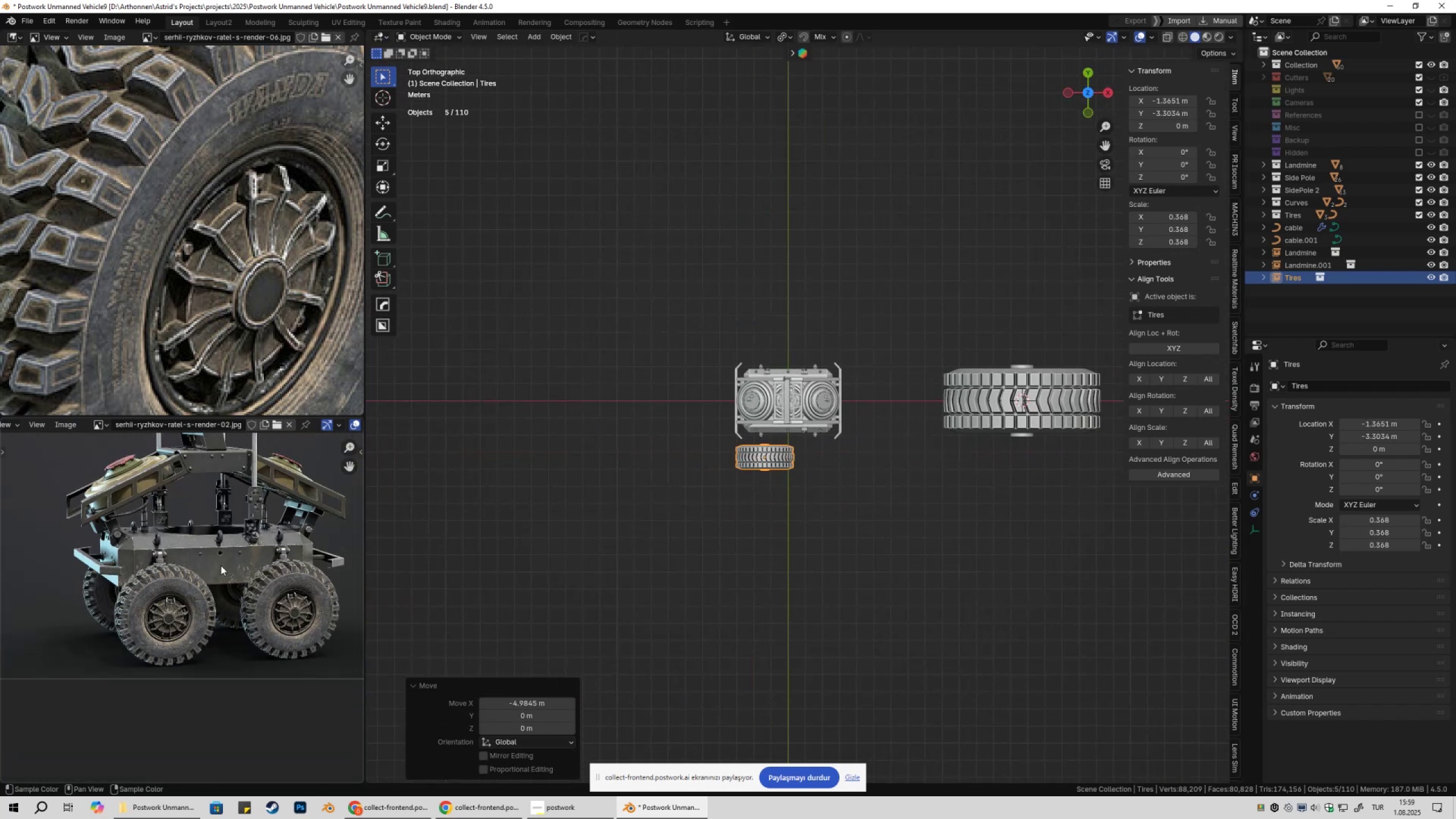 
scroll: coordinate [773, 462], scroll_direction: up, amount: 5.0
 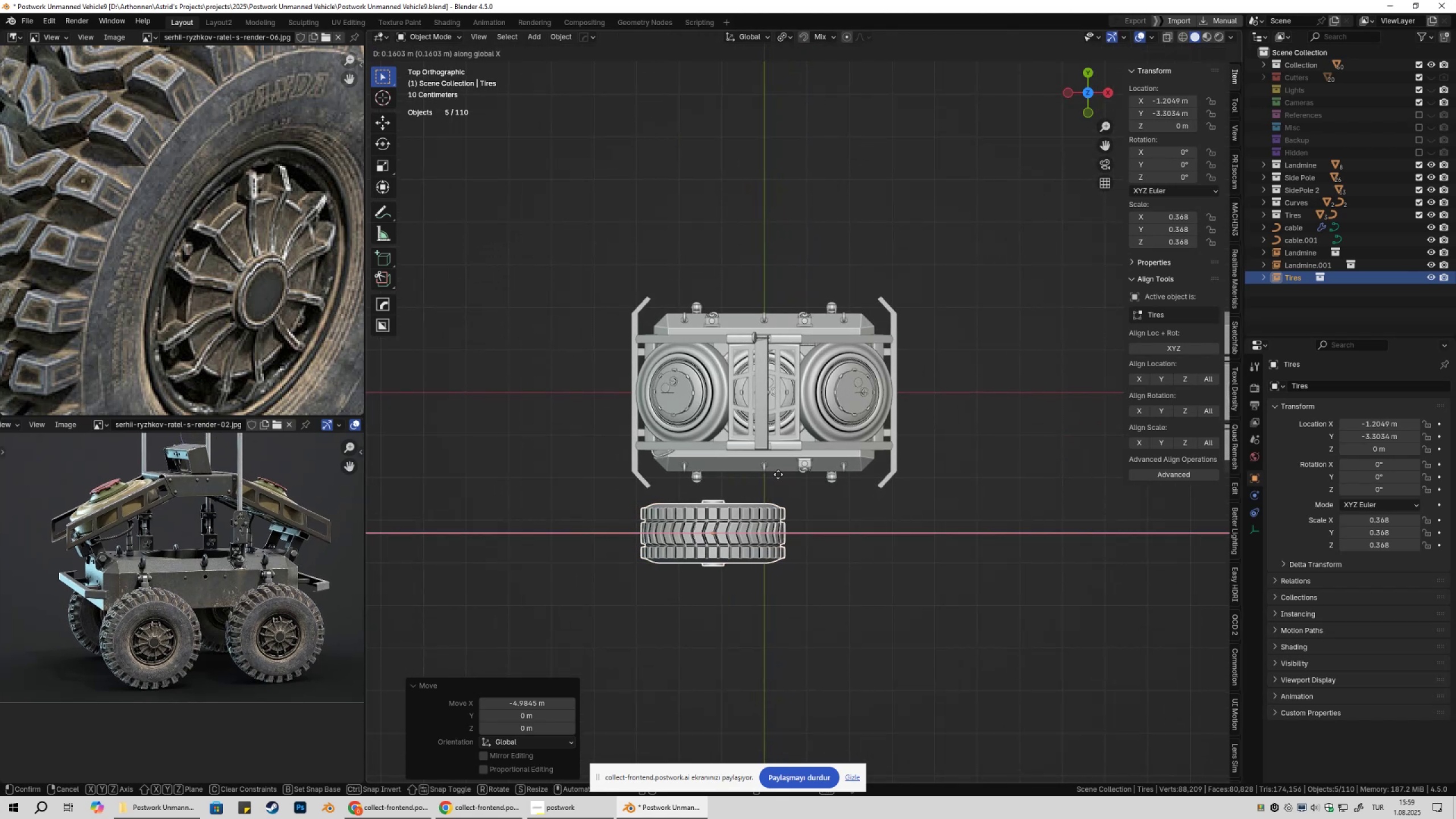 
left_click([772, 475])
 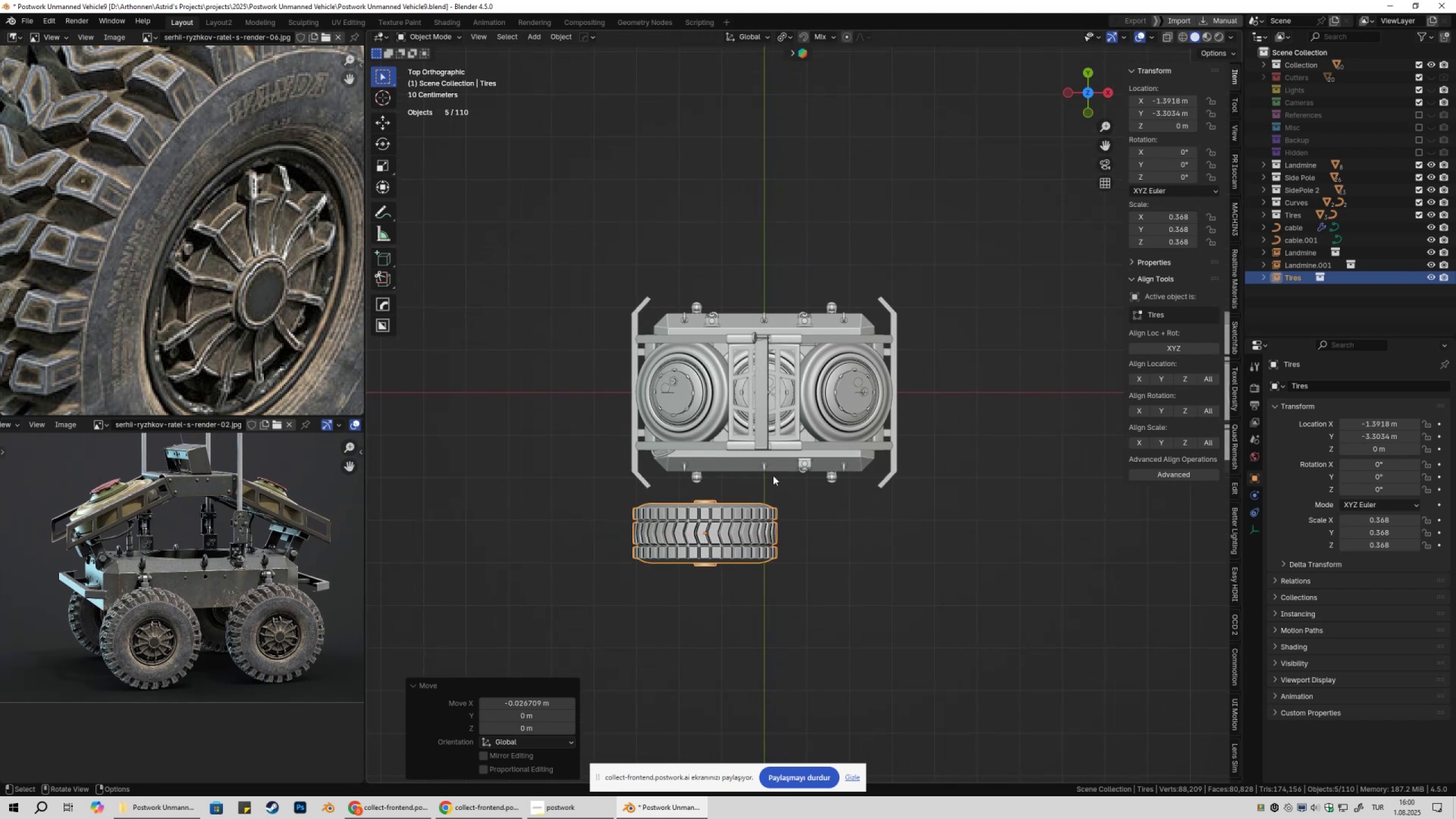 
type(gy)
 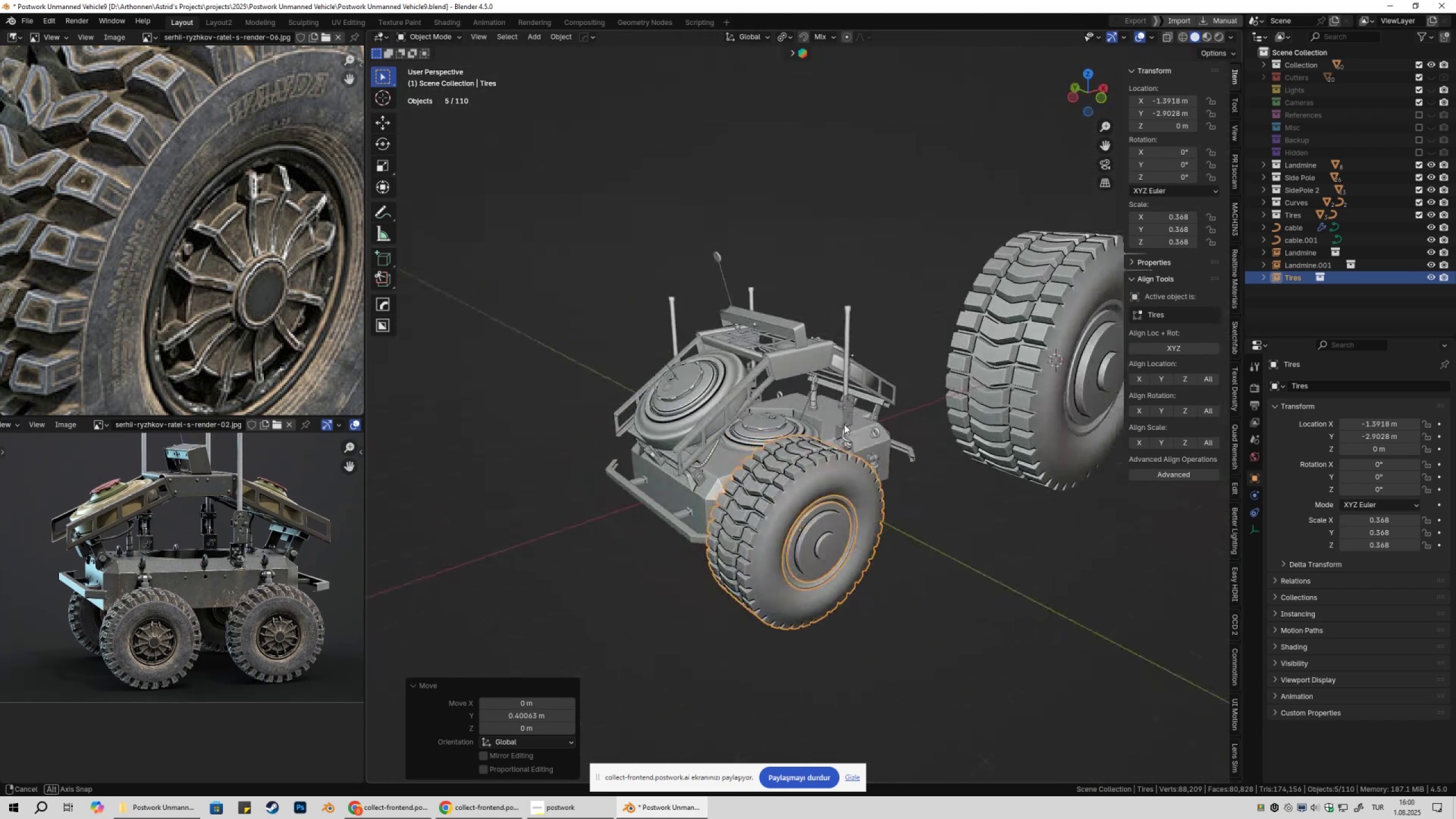 
wait(5.15)
 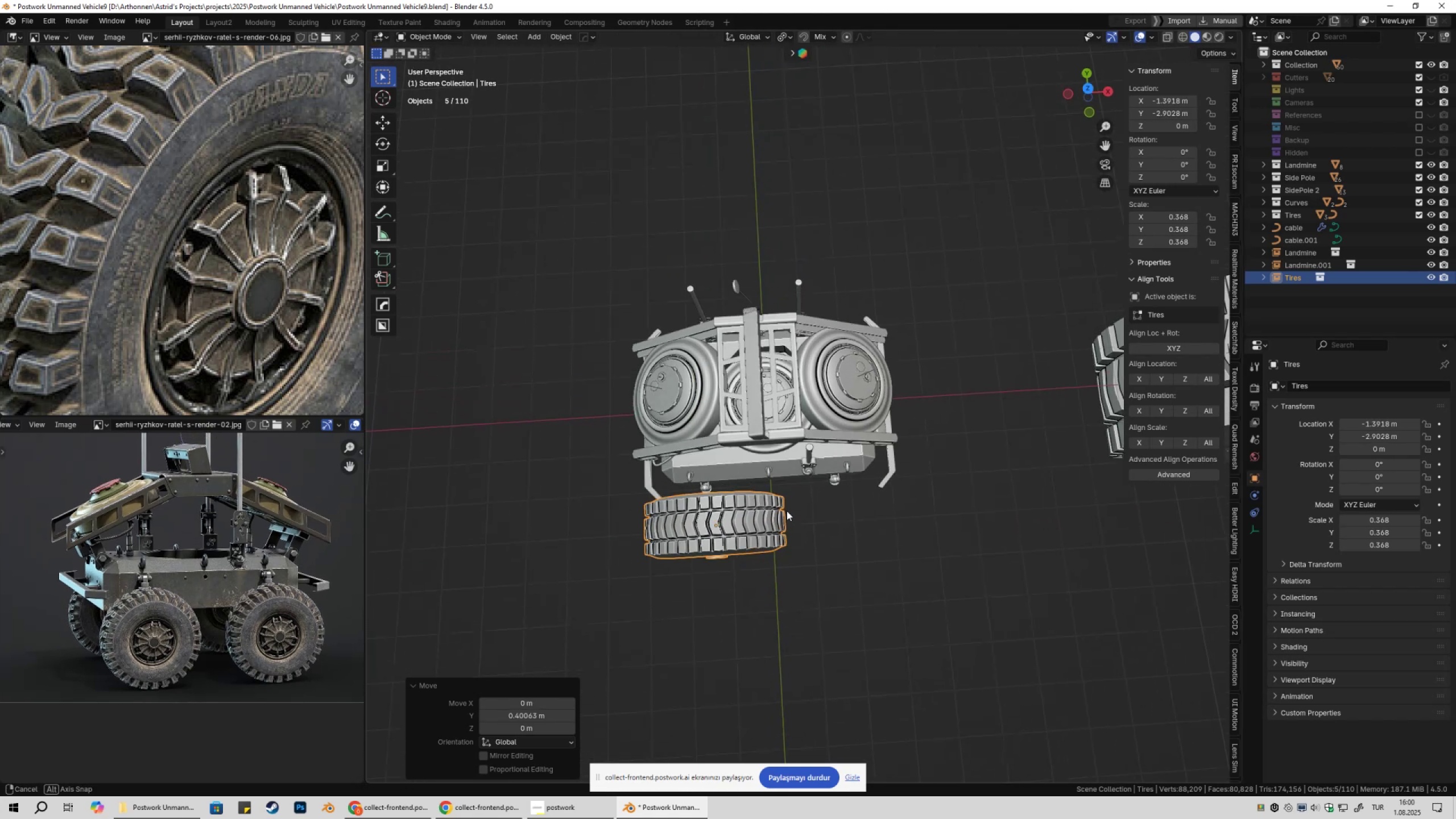 
key(S)
 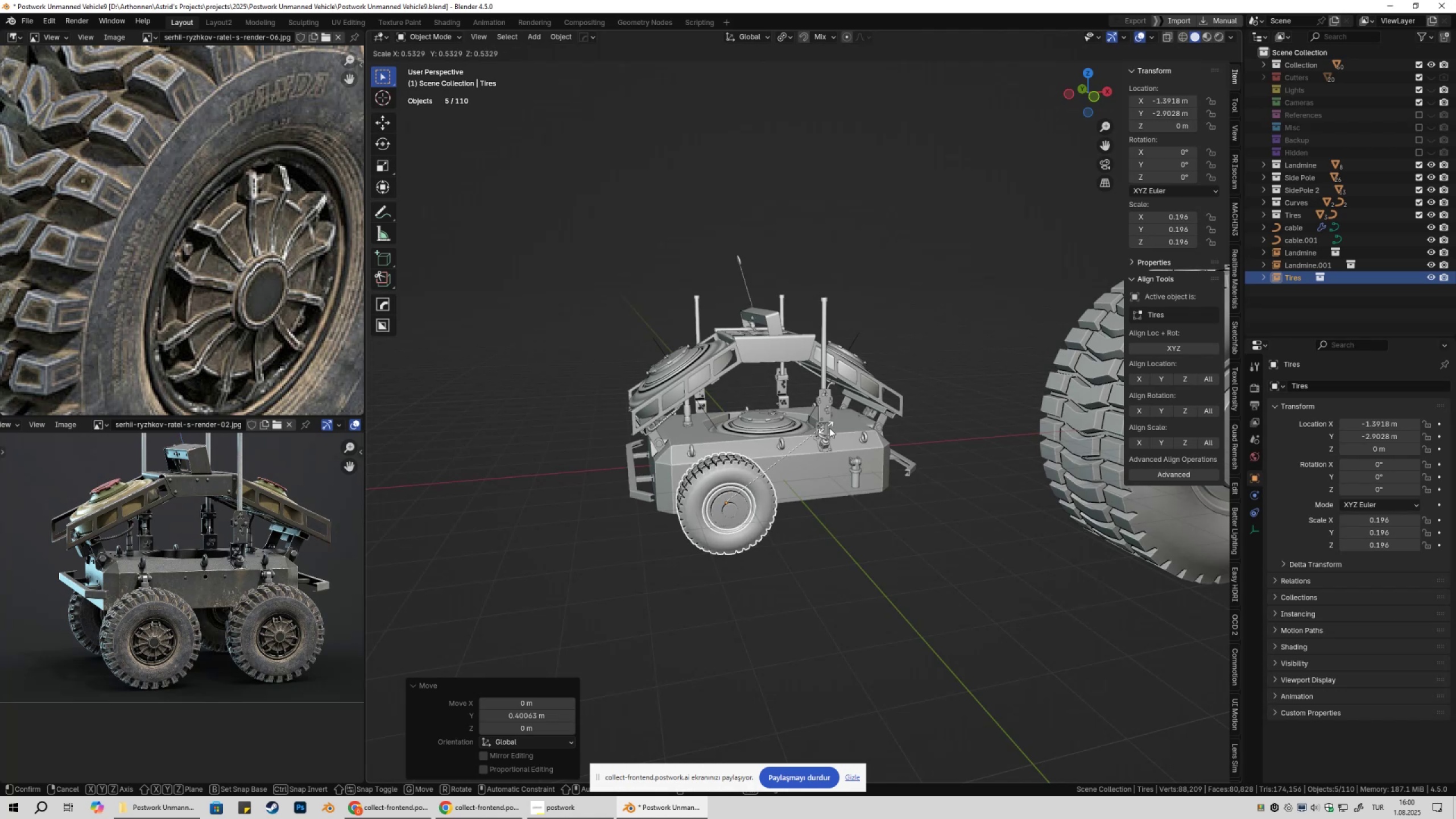 
left_click([830, 428])
 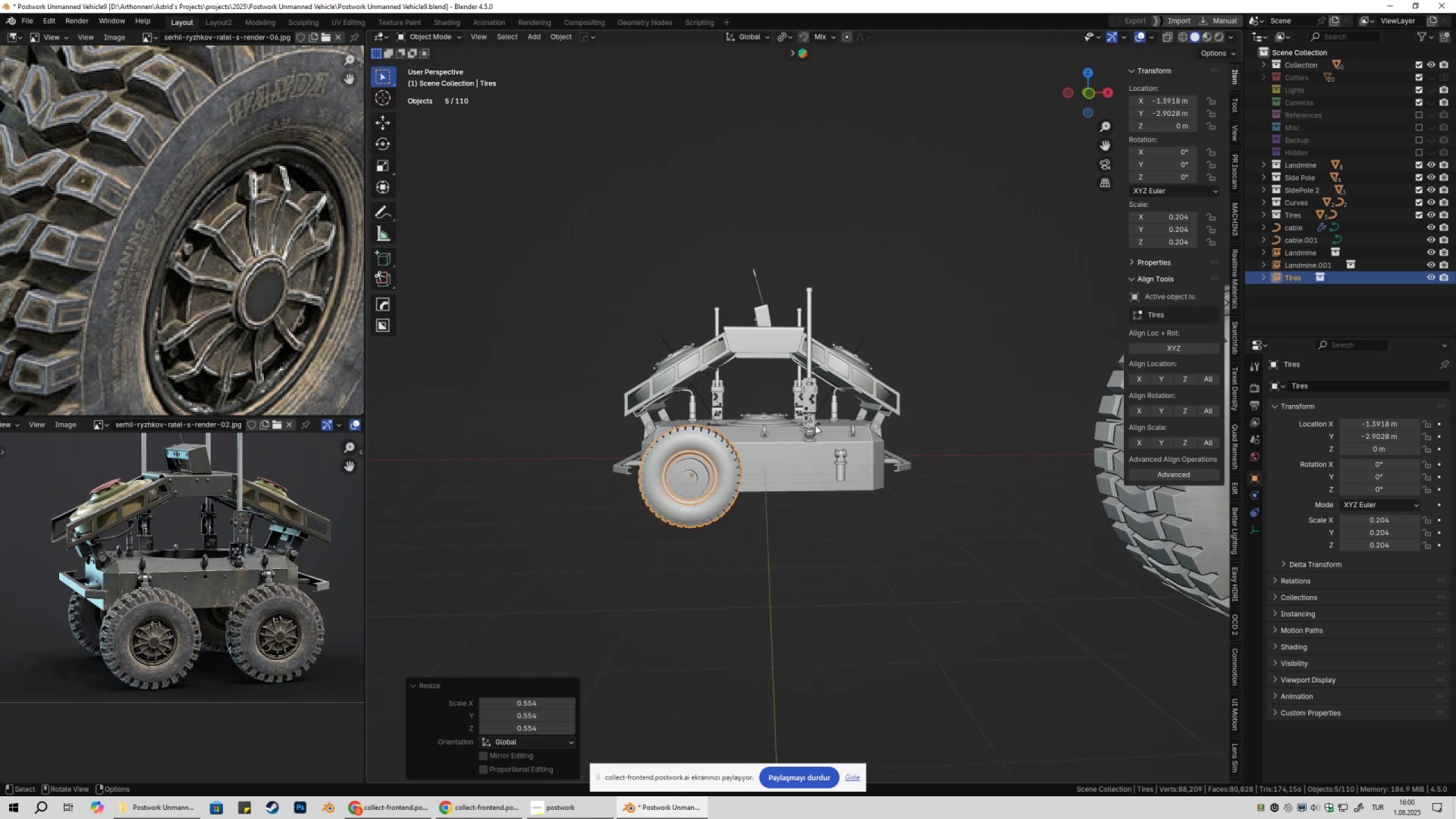 
type(1gz)
 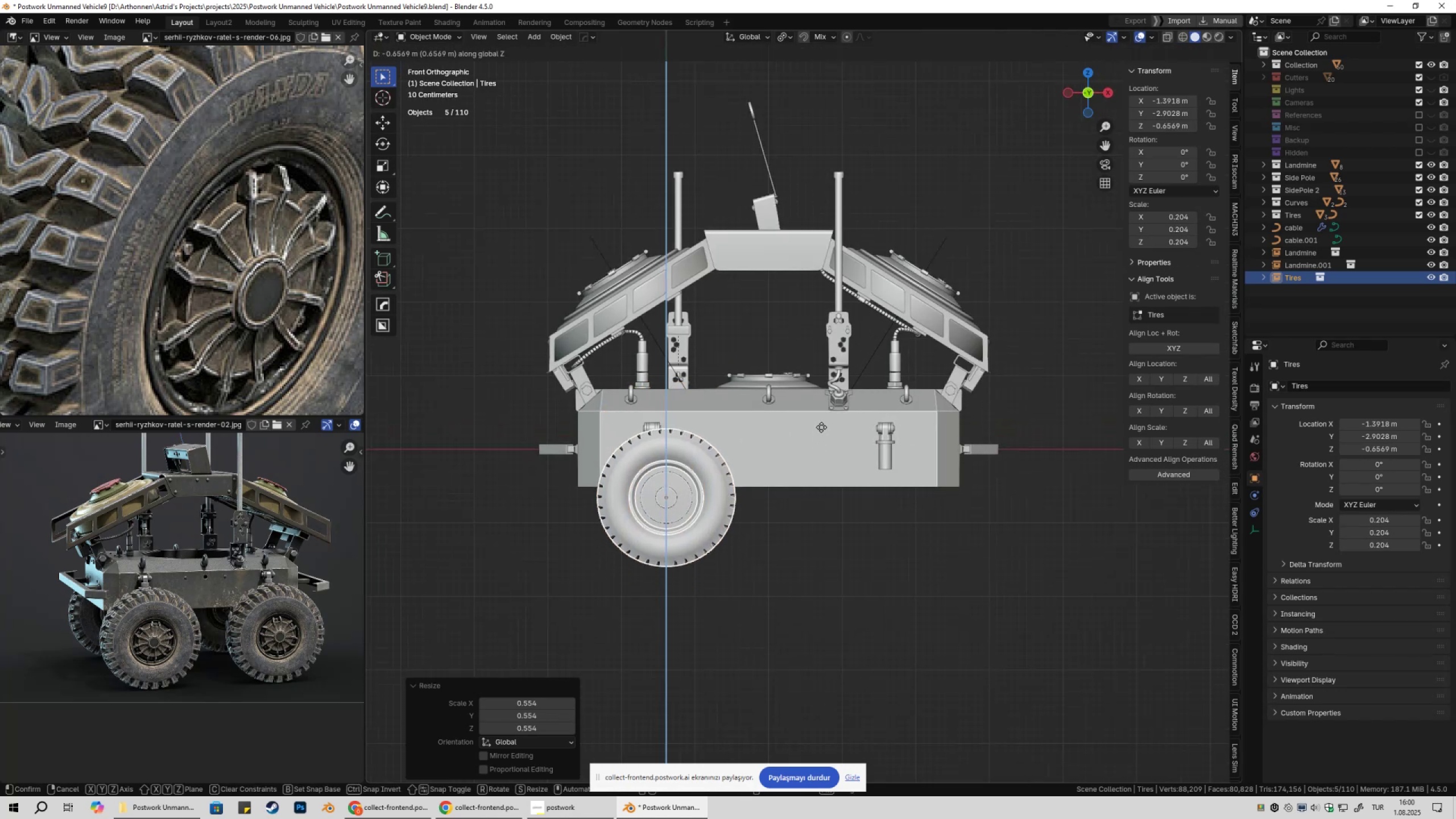 
scroll: coordinate [782, 407], scroll_direction: up, amount: 3.0
 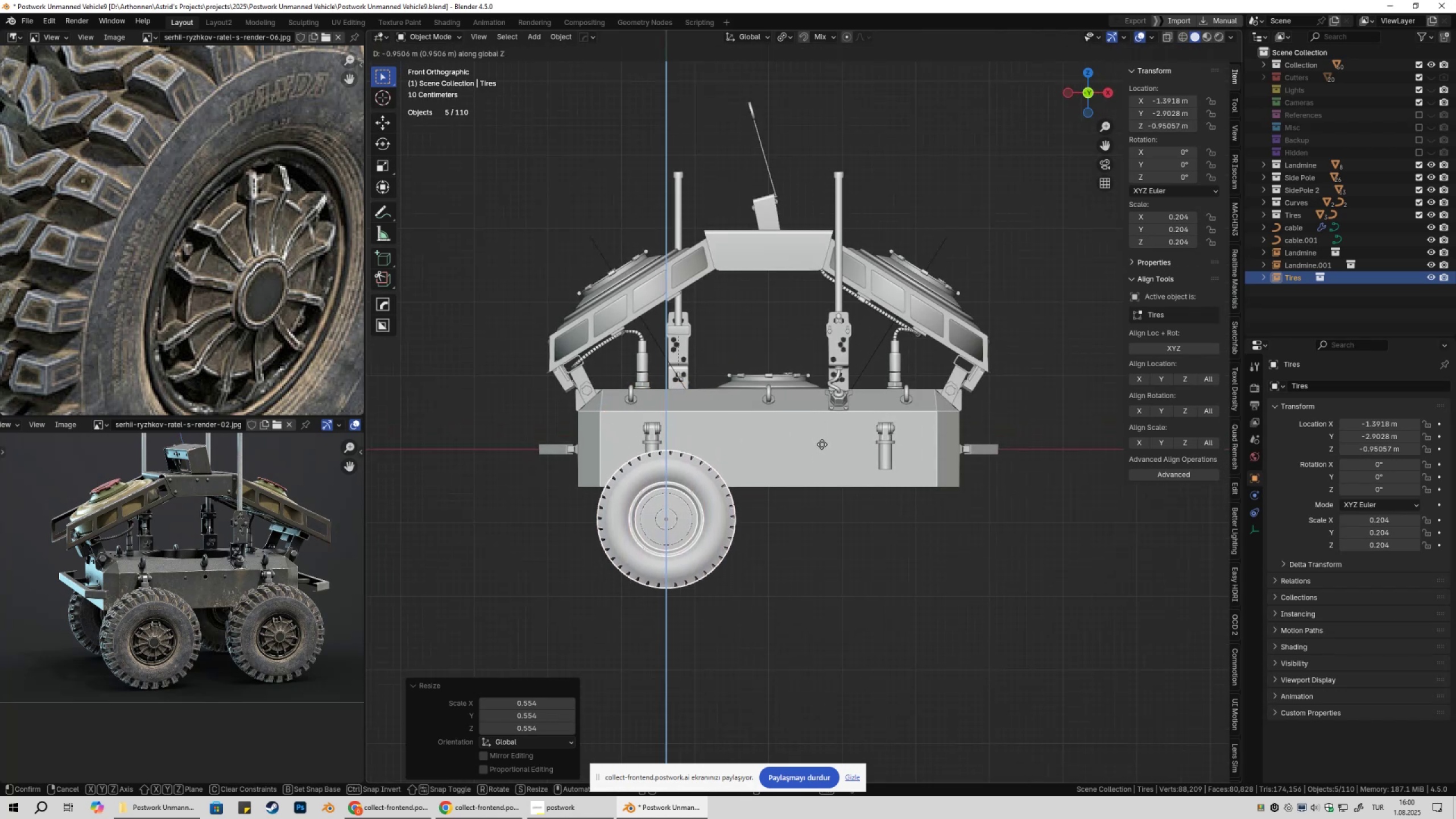 
left_click([822, 441])
 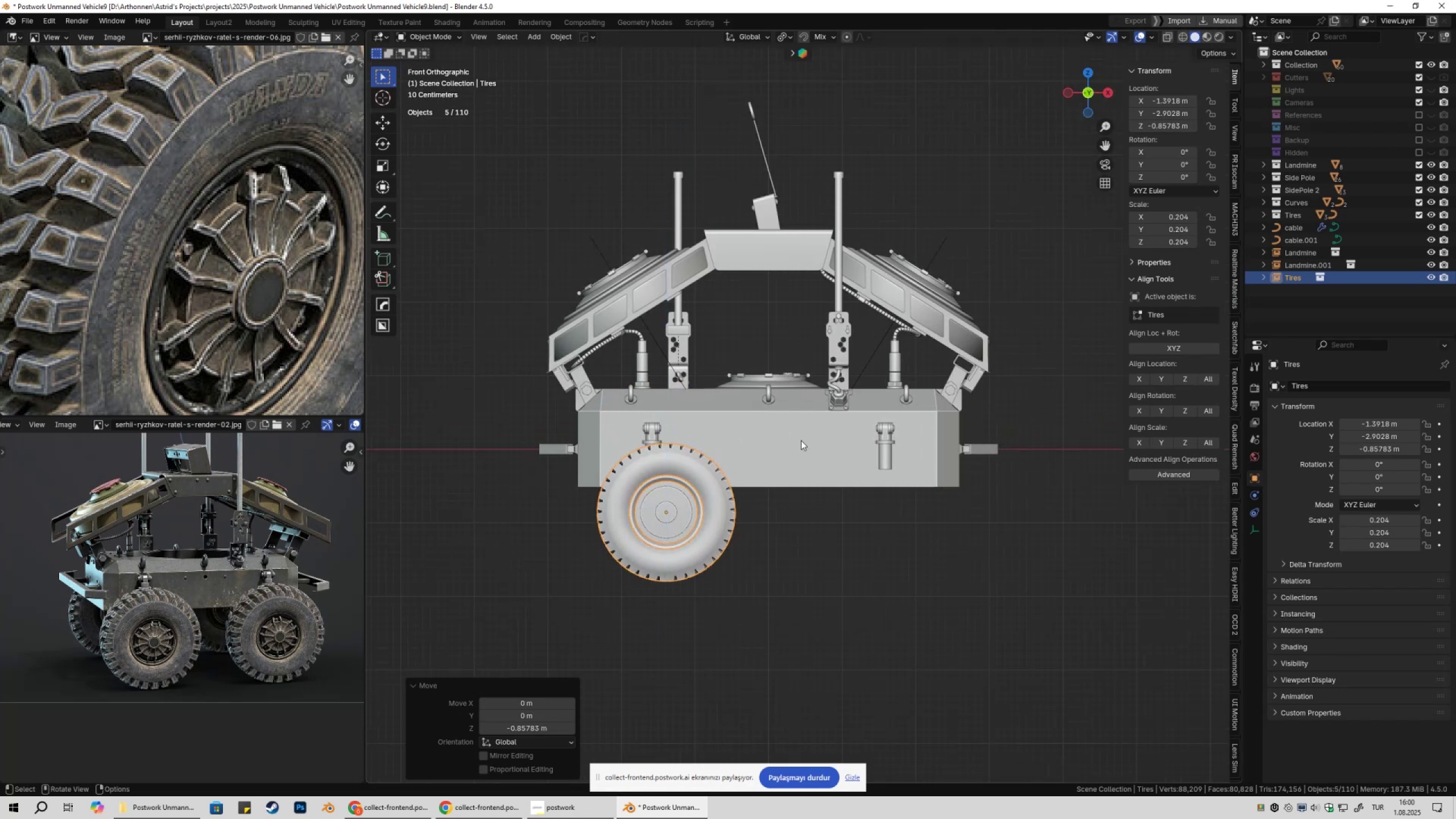 
type(sgx)
 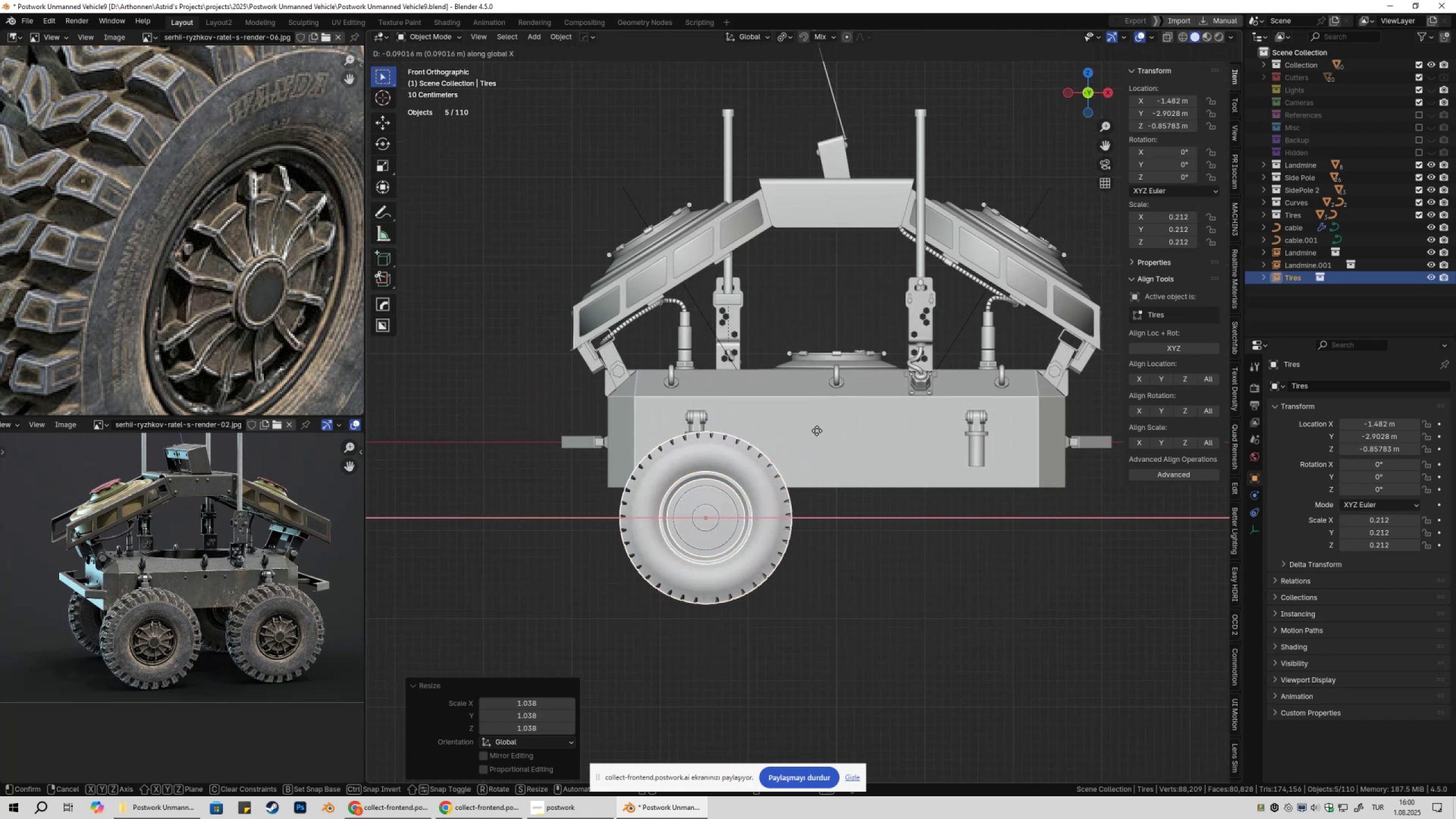 
scroll: coordinate [804, 420], scroll_direction: up, amount: 1.0
 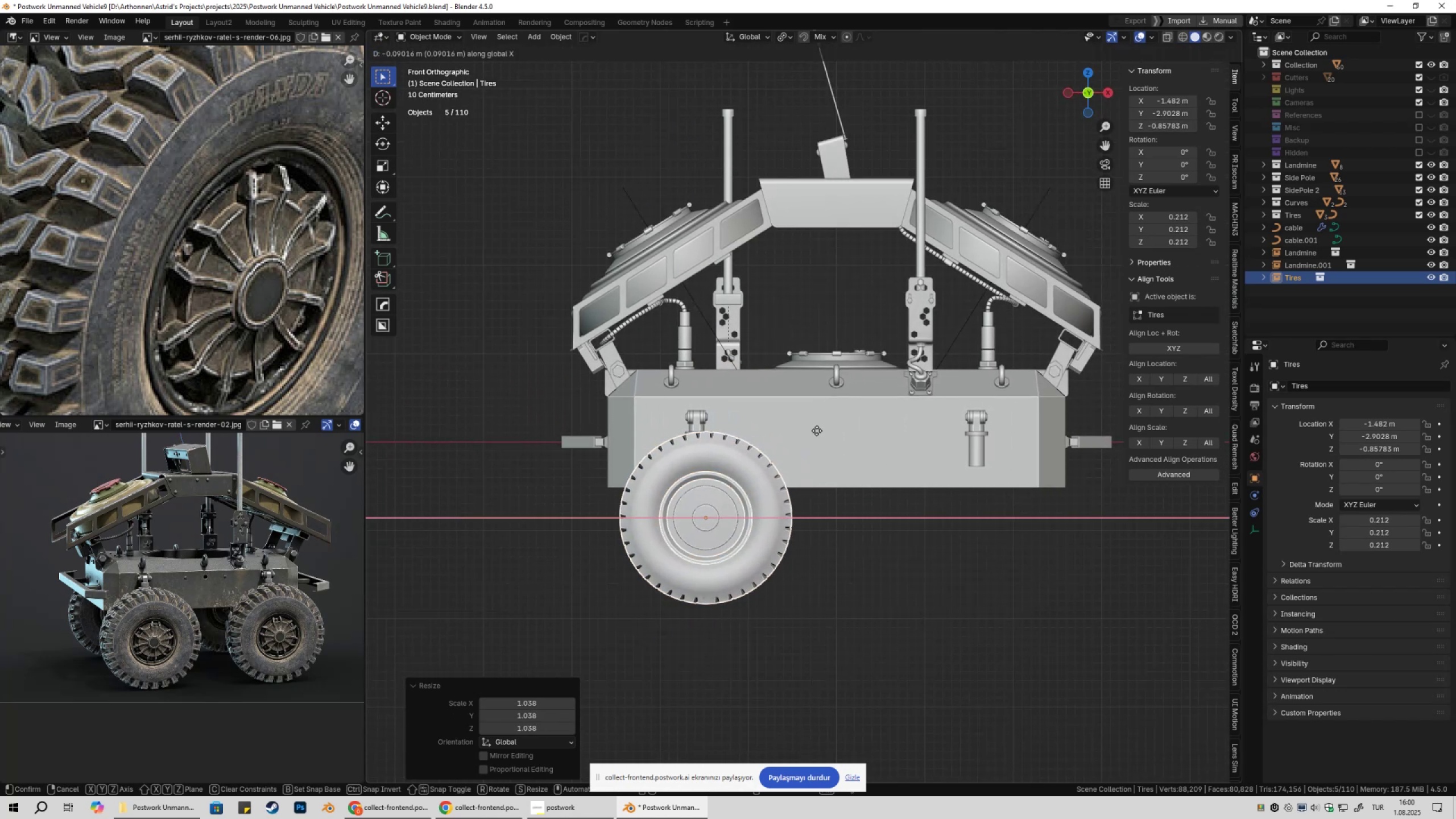 
left_click([805, 440])
 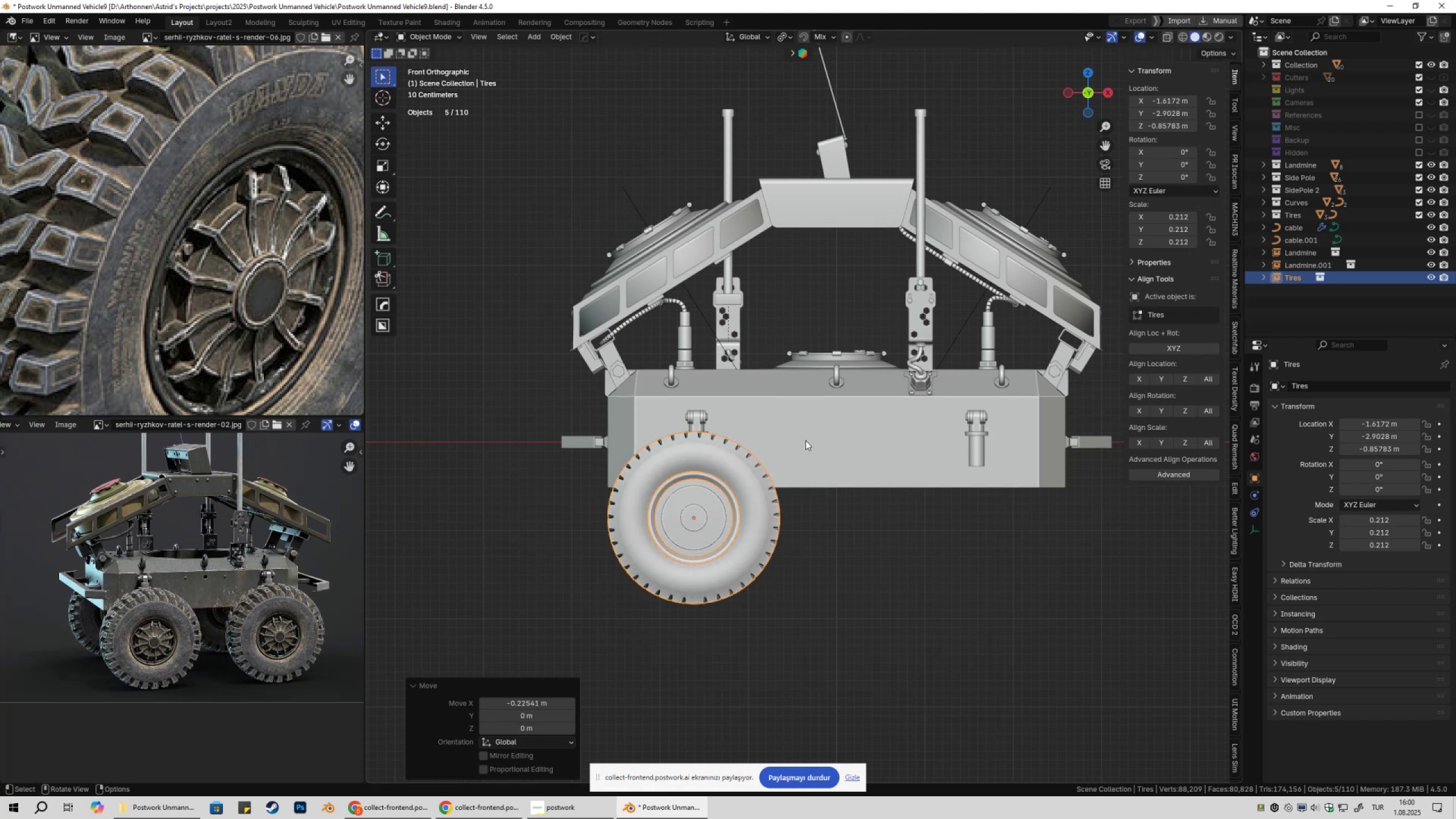 
key(S)
 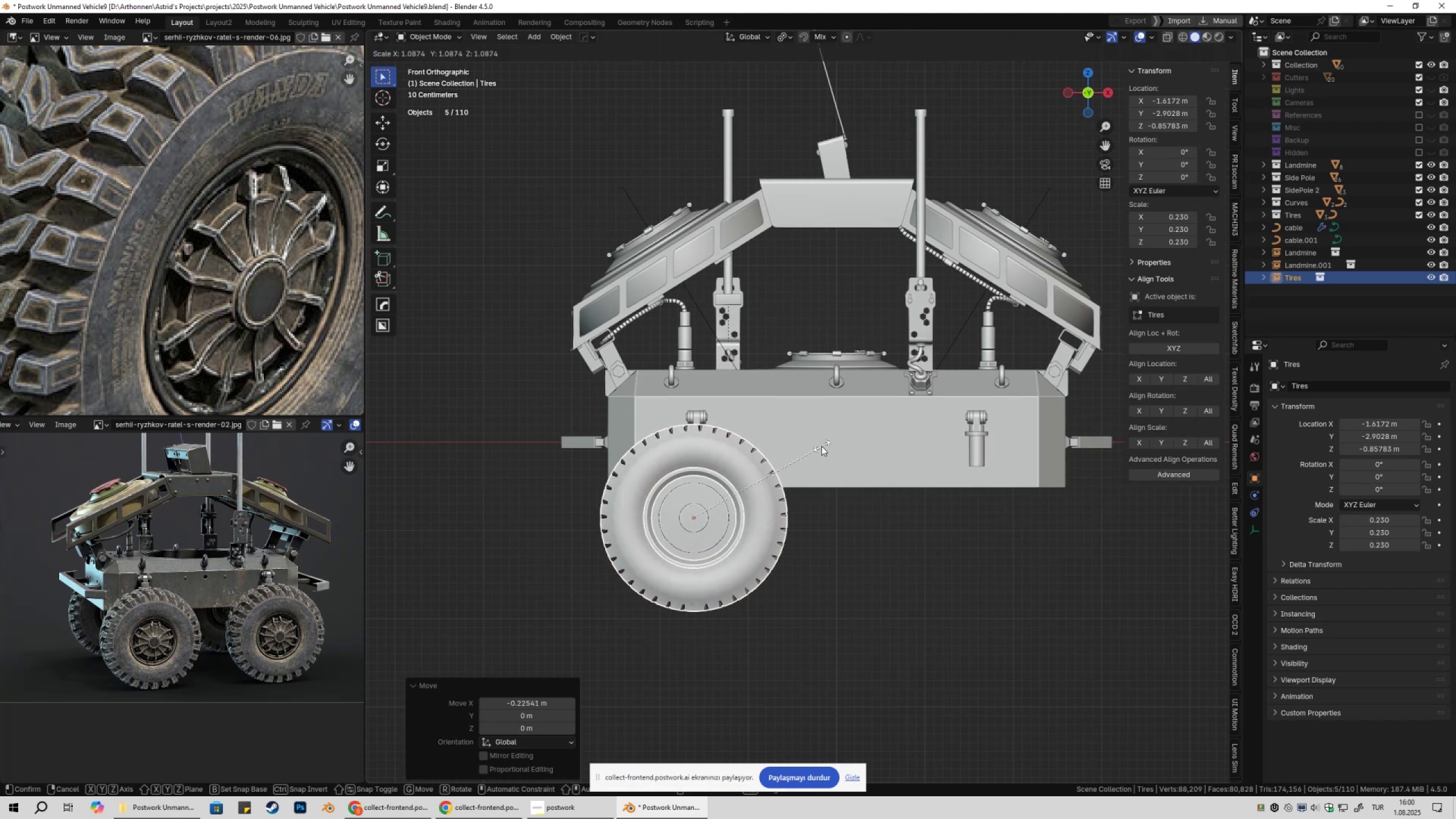 
left_click([821, 446])
 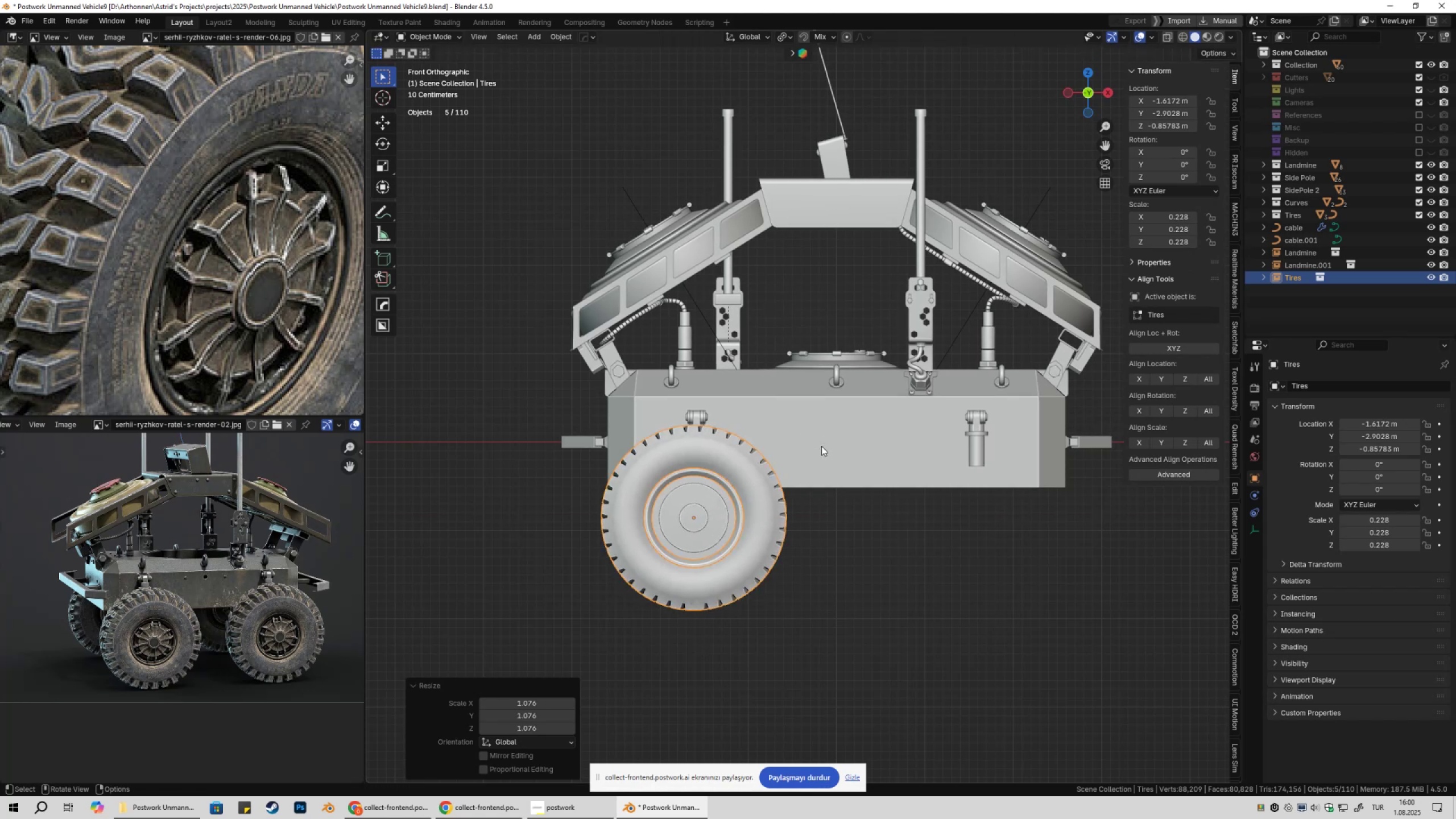 
type(gz)
 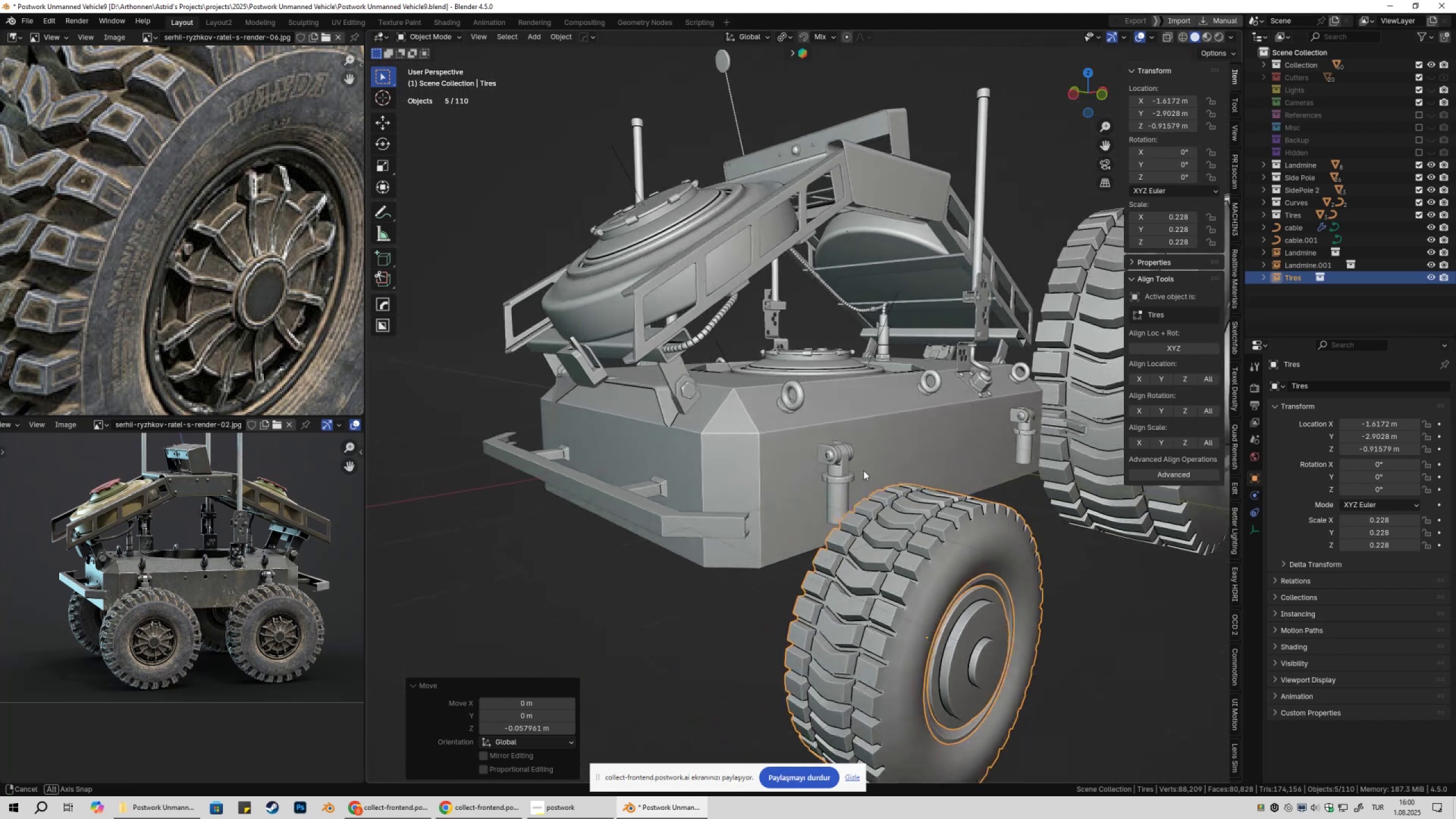 
wait(5.48)
 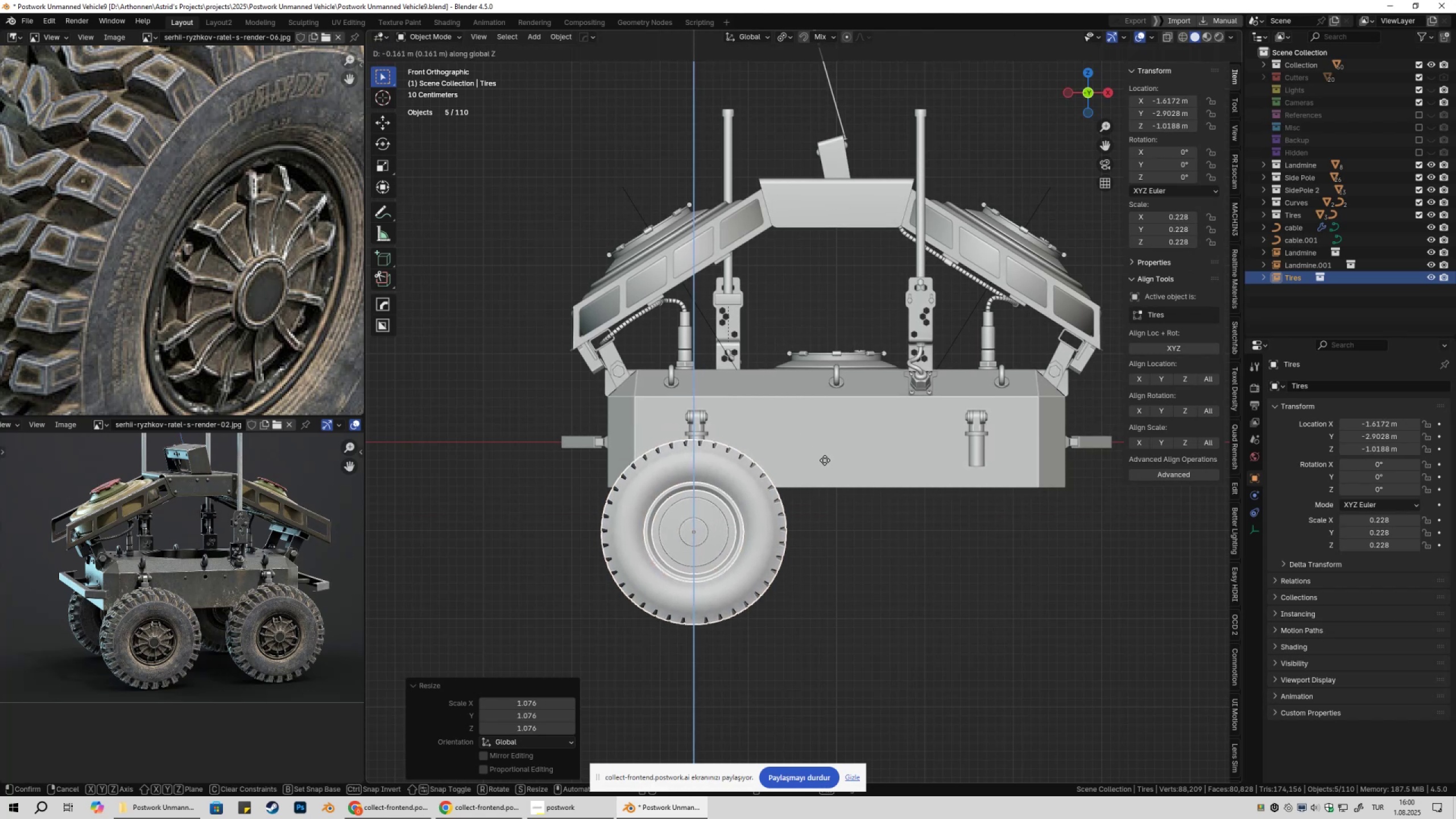 
type(gy)
 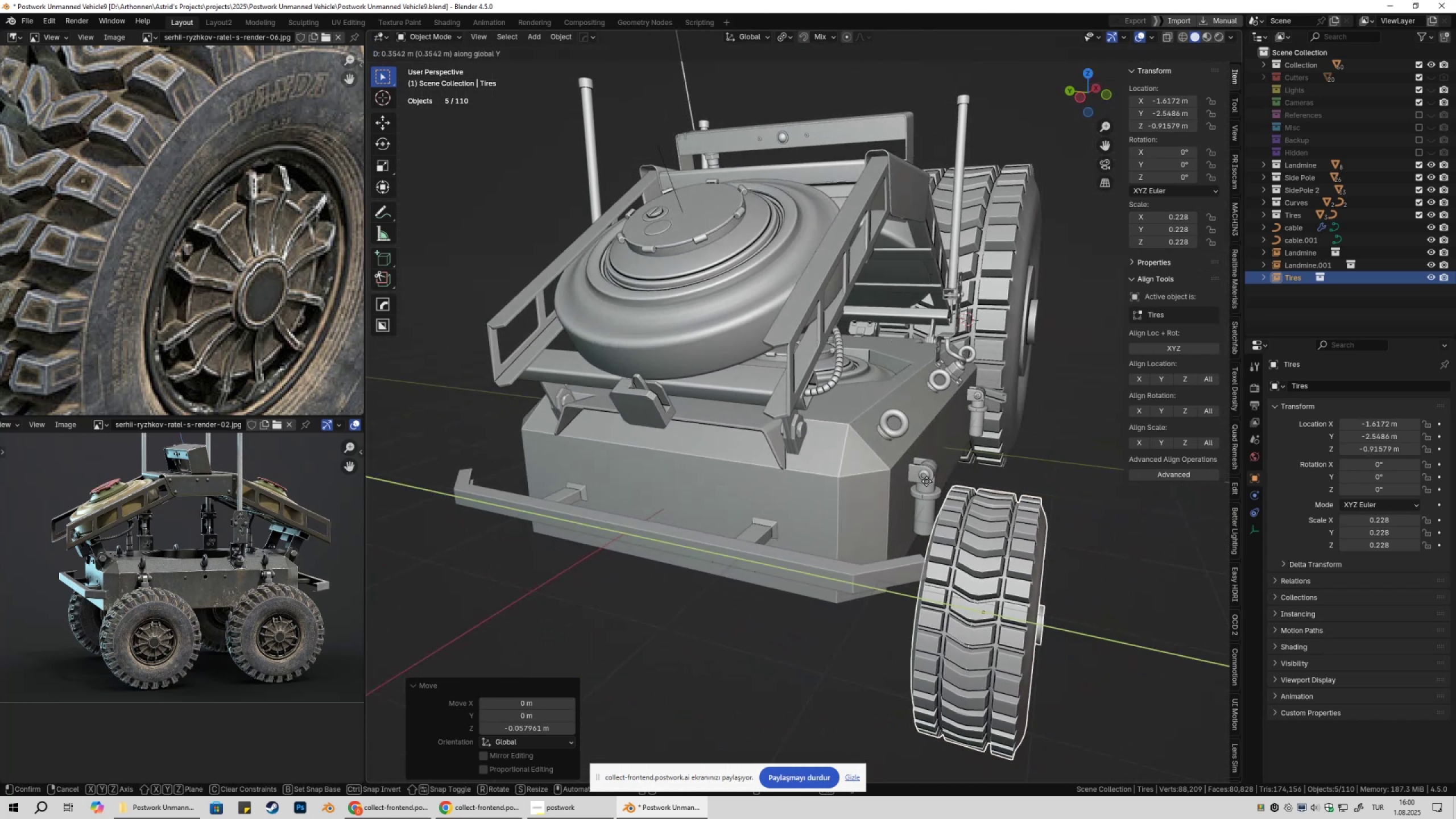 
left_click([925, 481])
 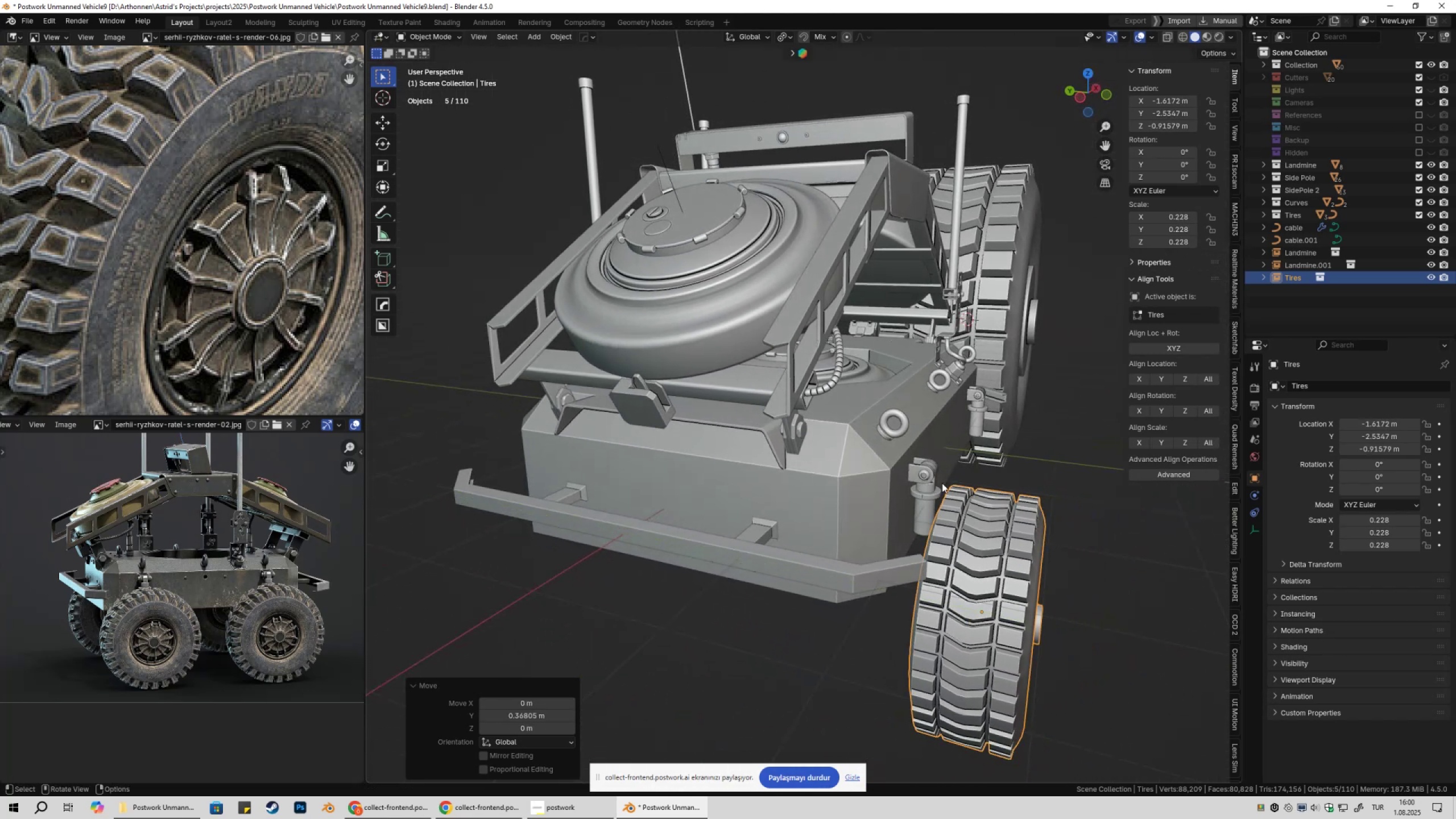 
type(gy)
 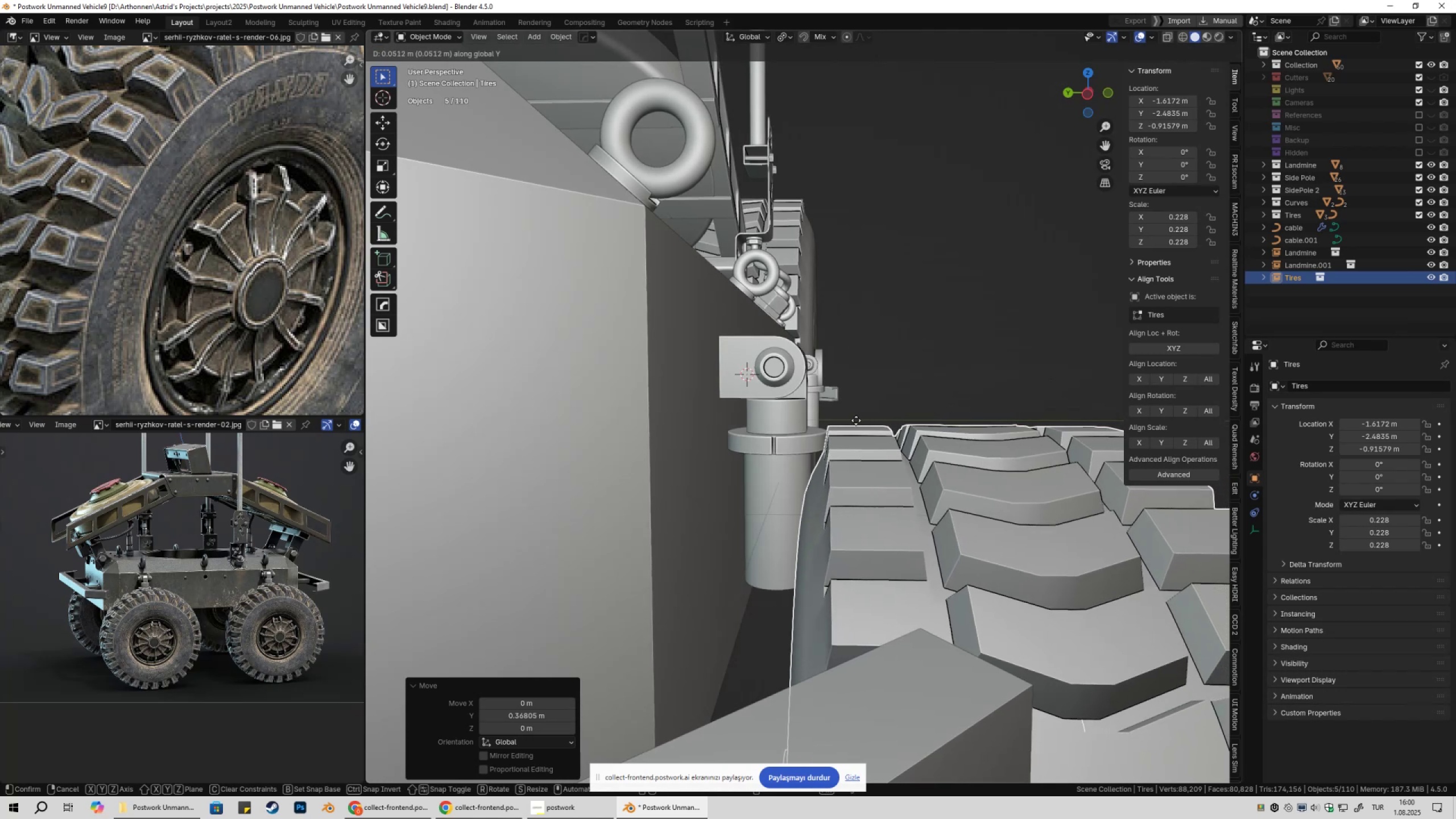 
scroll: coordinate [896, 410], scroll_direction: up, amount: 4.0
 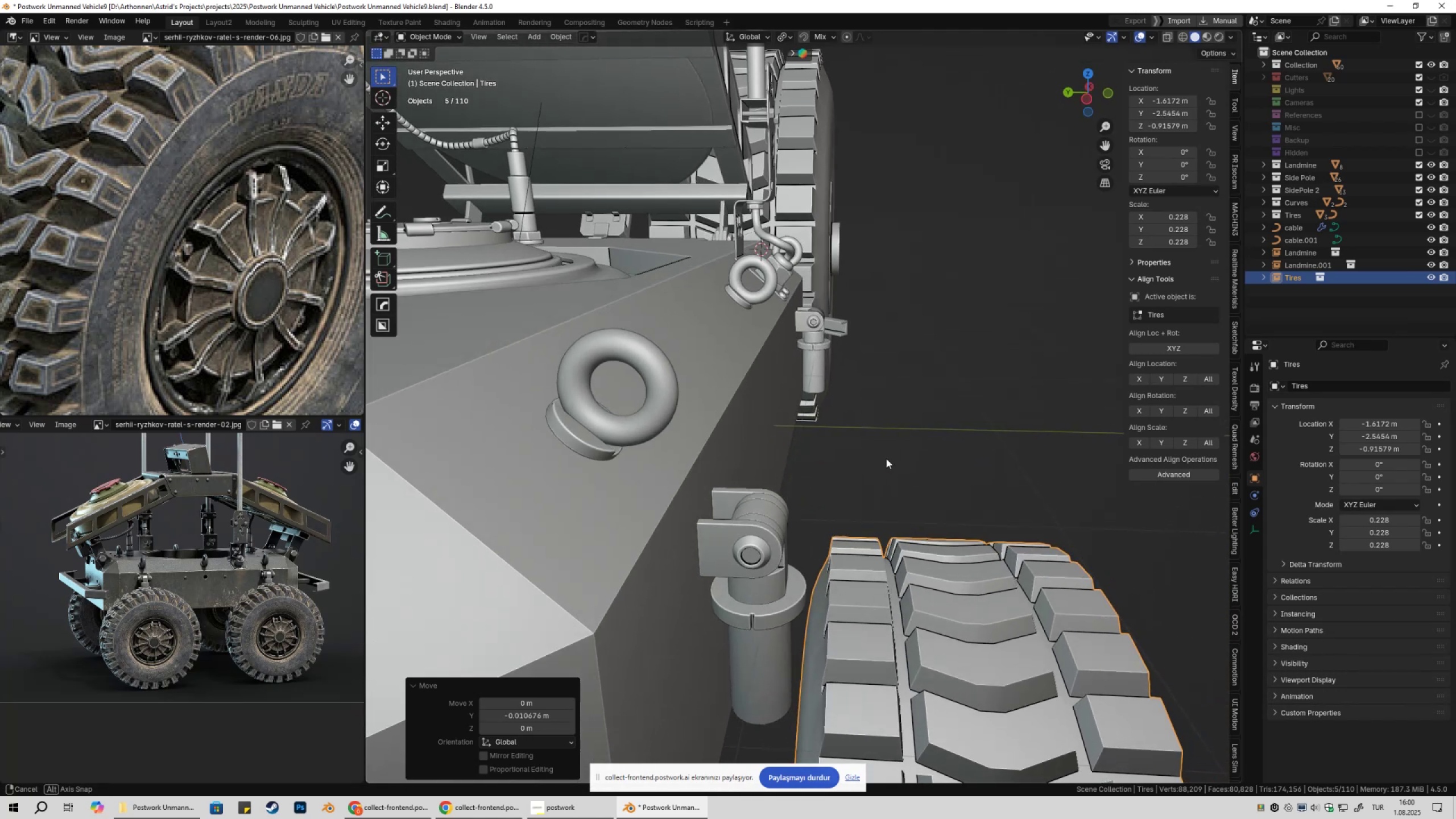 
scroll: coordinate [802, 455], scroll_direction: down, amount: 6.0
 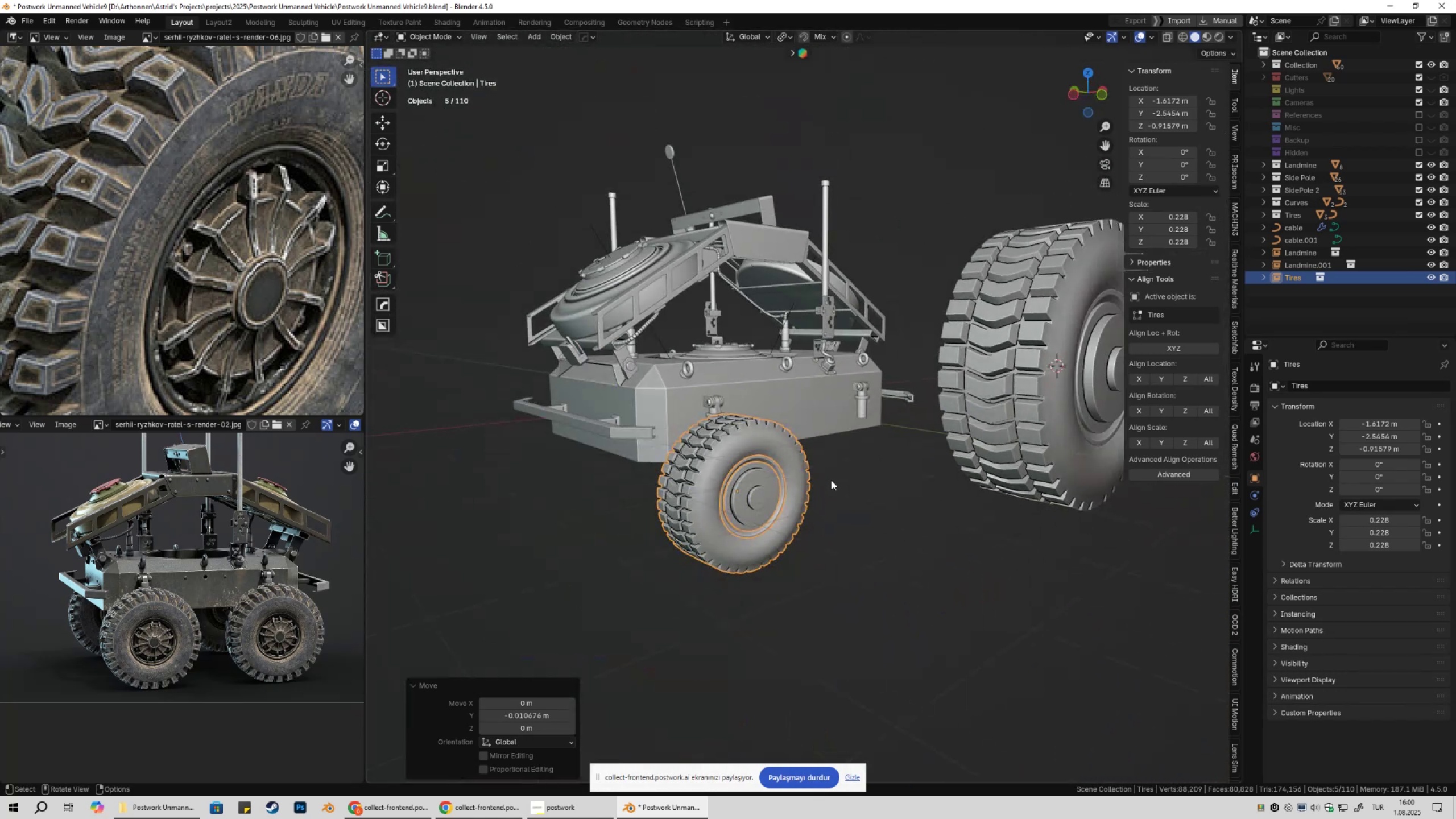 
left_click([831, 480])
 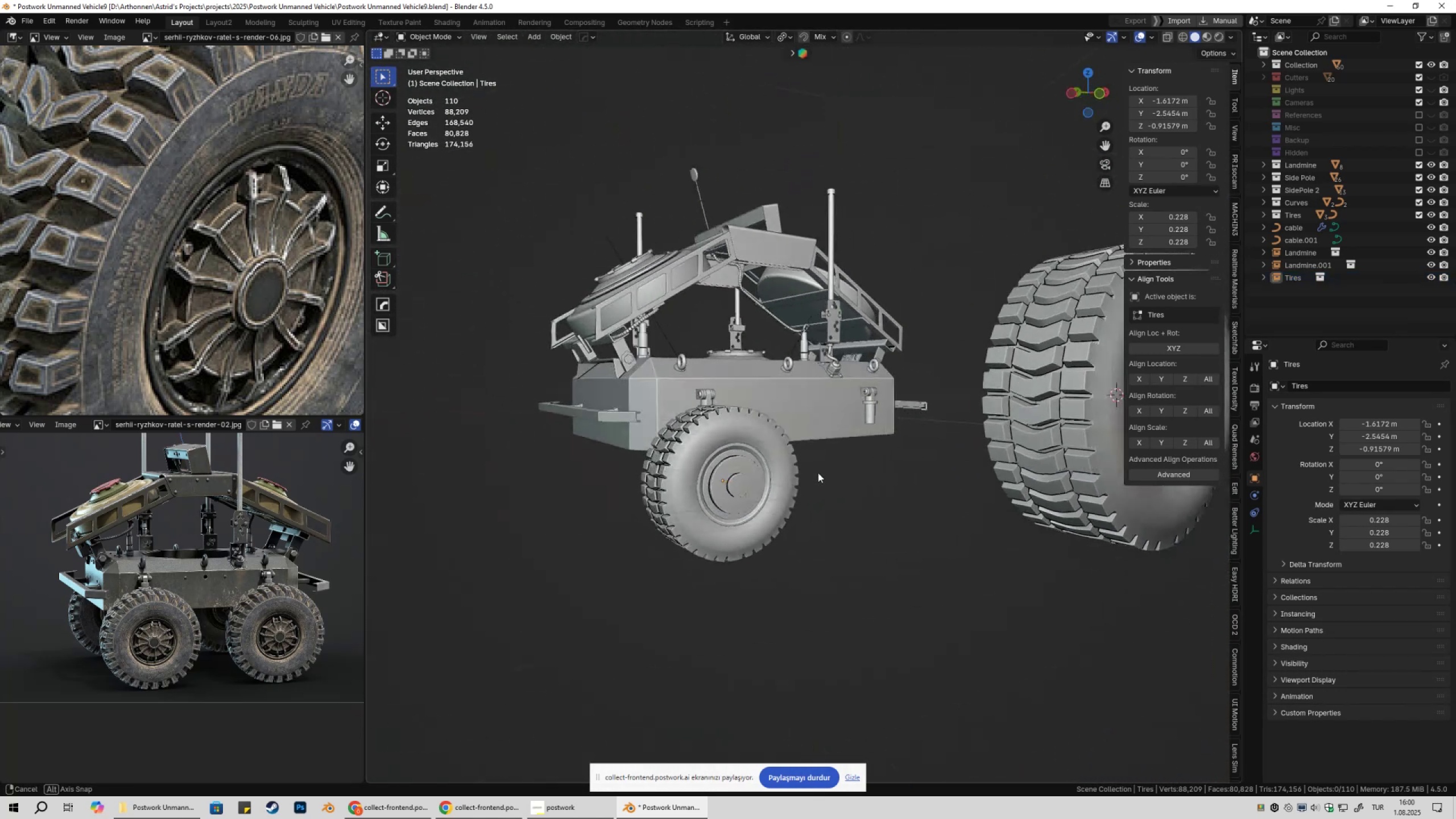 
left_click([795, 474])
 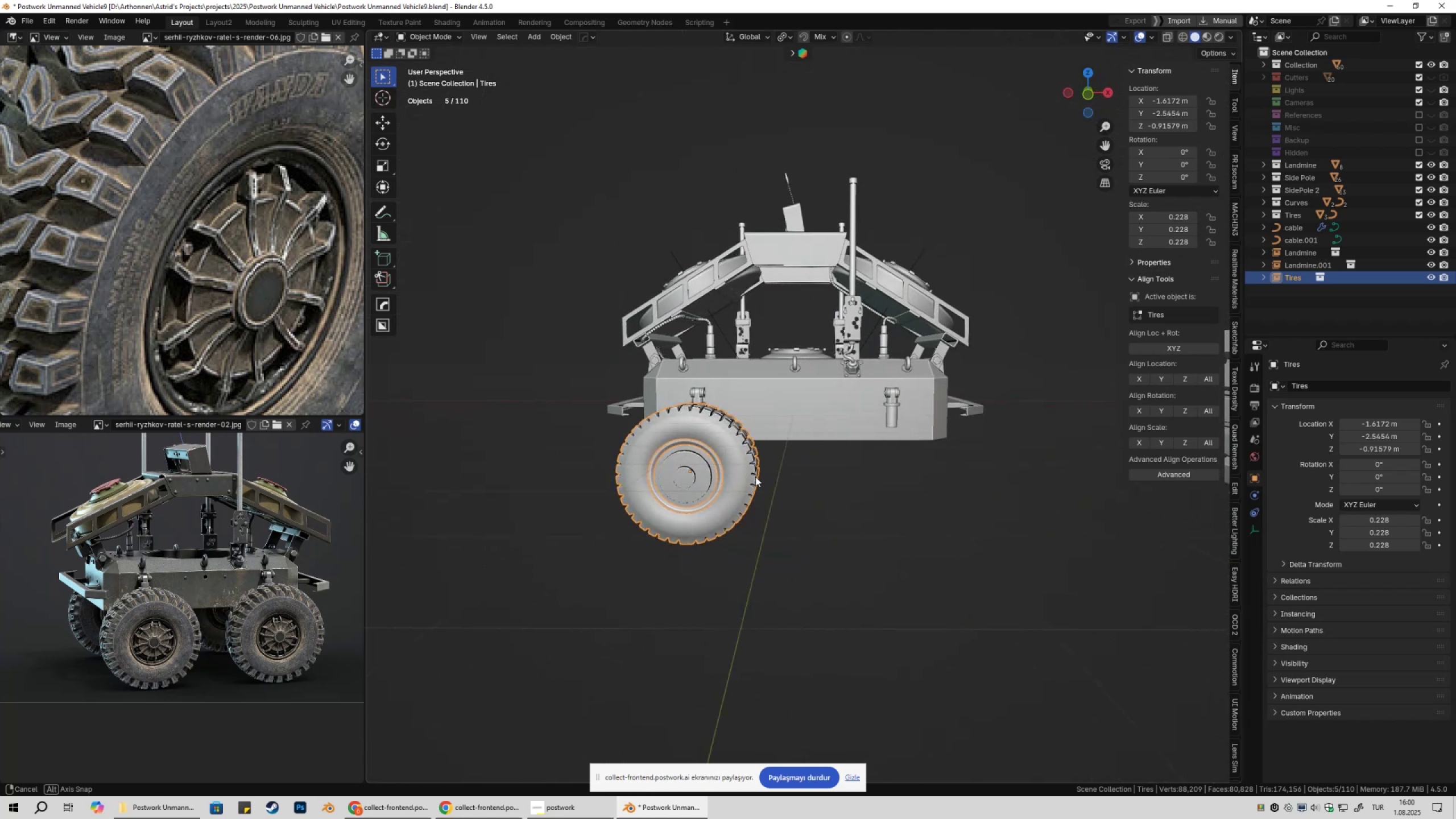 
wait(6.84)
 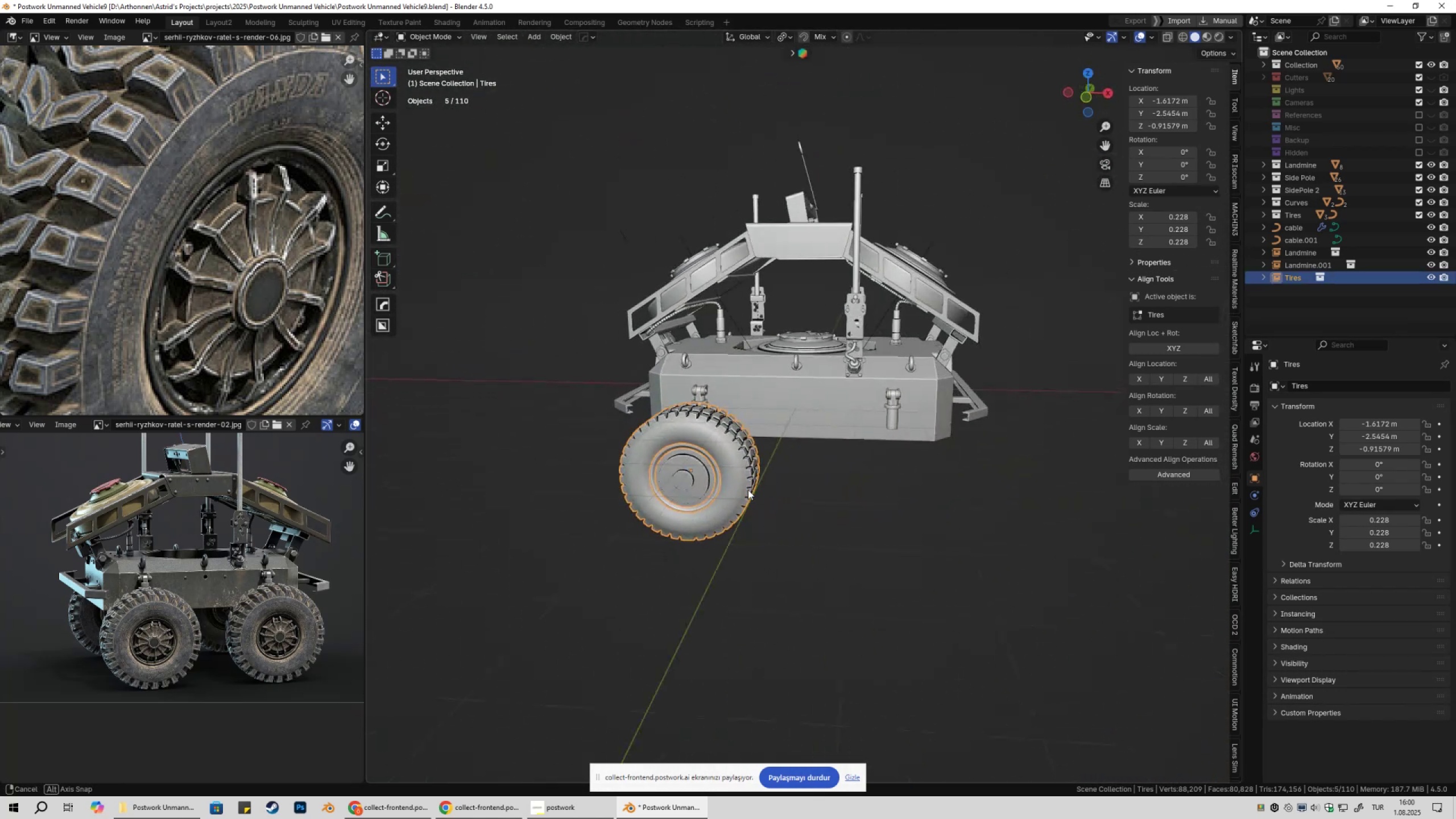 
left_click([810, 495])
 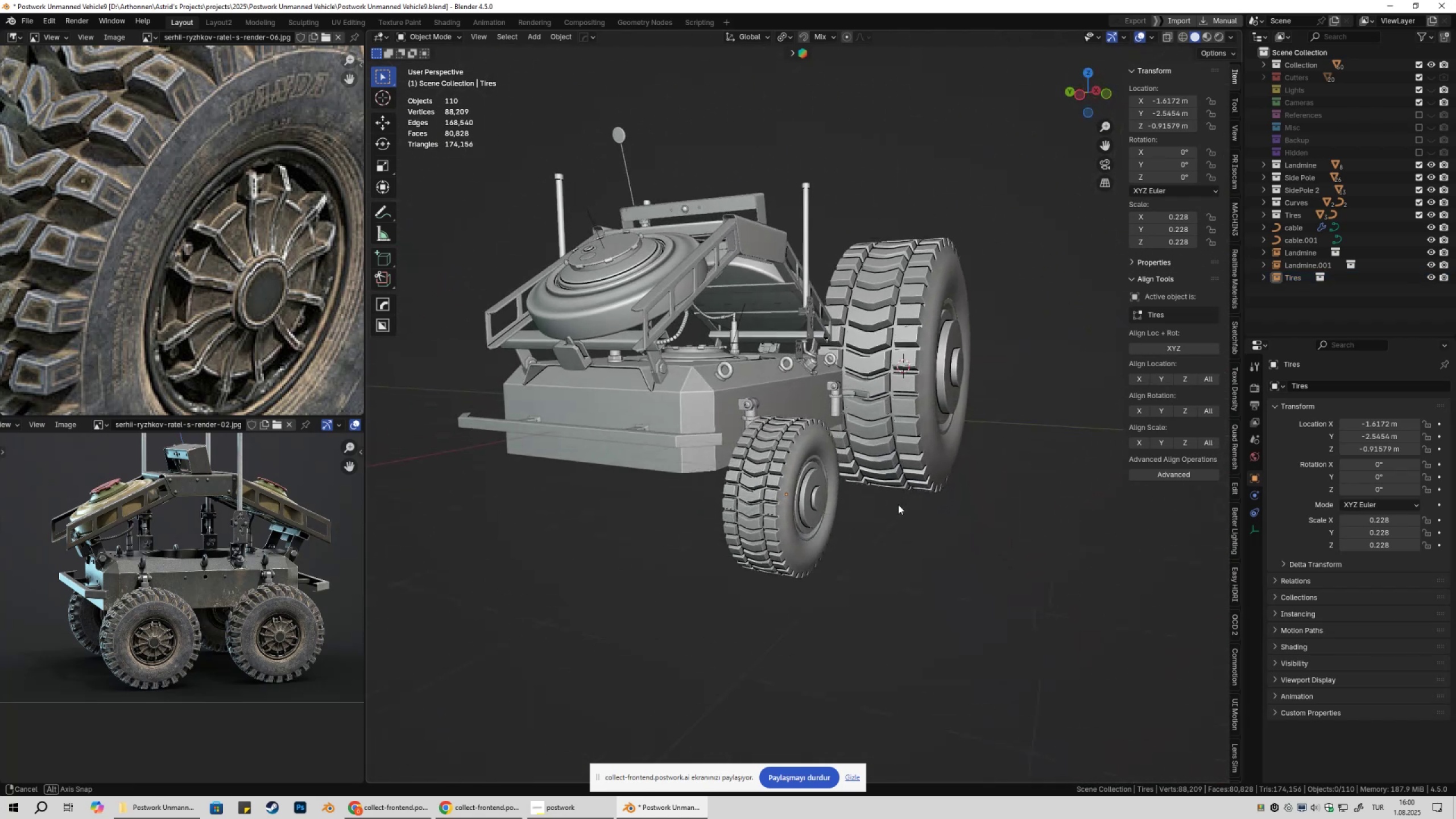 
scroll: coordinate [253, 520], scroll_direction: down, amount: 4.0
 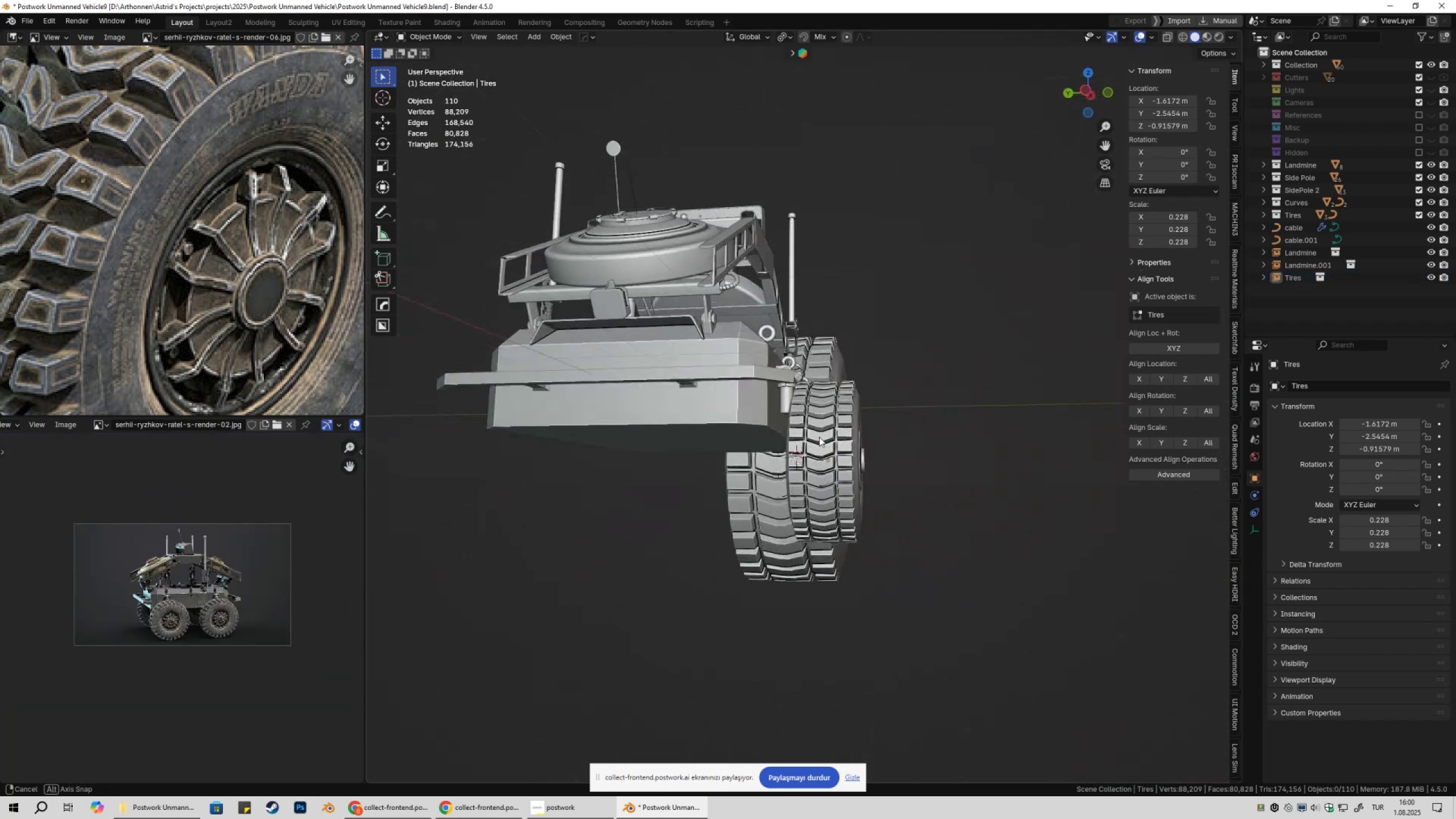 
scroll: coordinate [835, 445], scroll_direction: up, amount: 2.0
 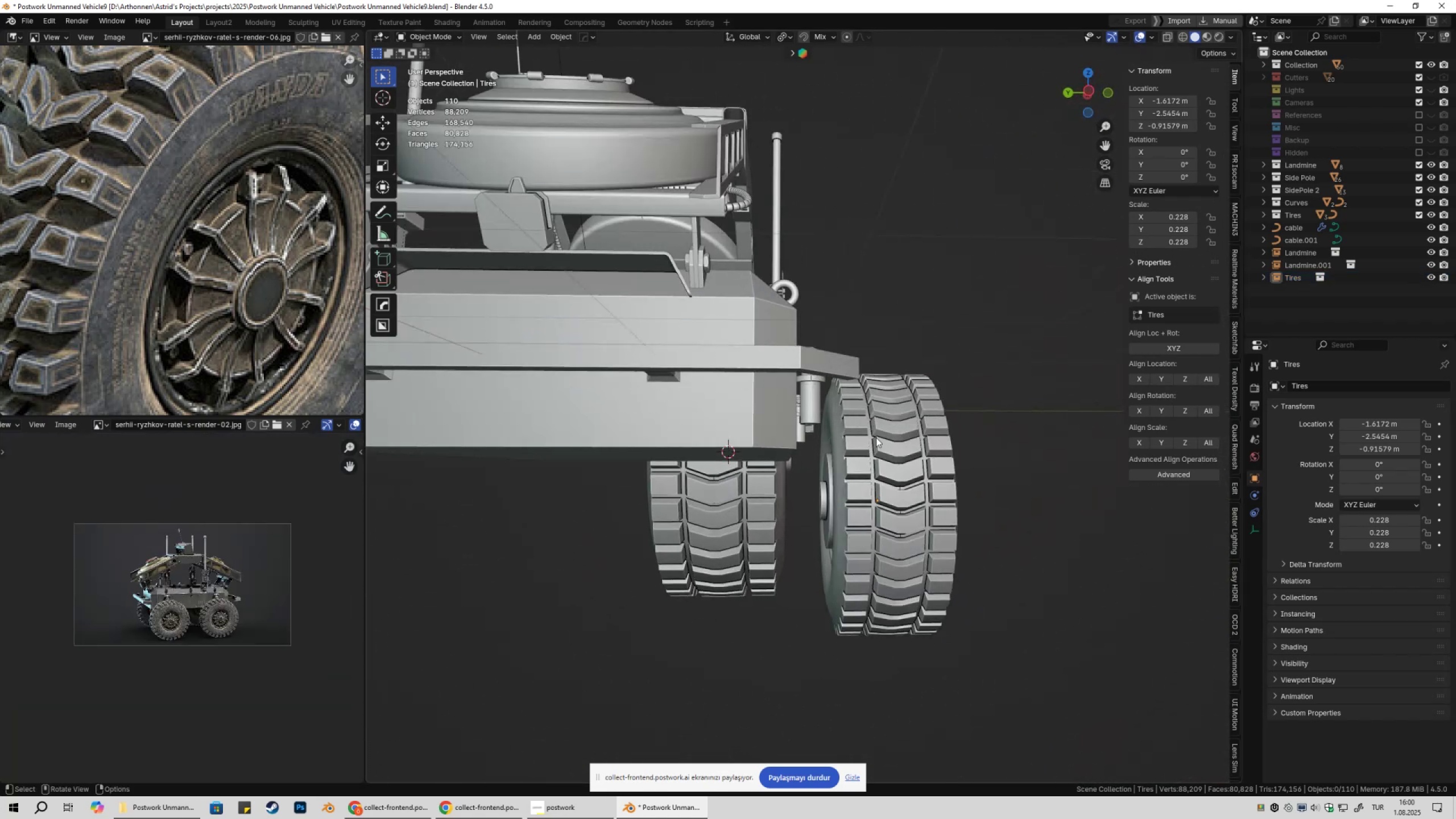 
hold_key(key=ShiftLeft, duration=0.32)
 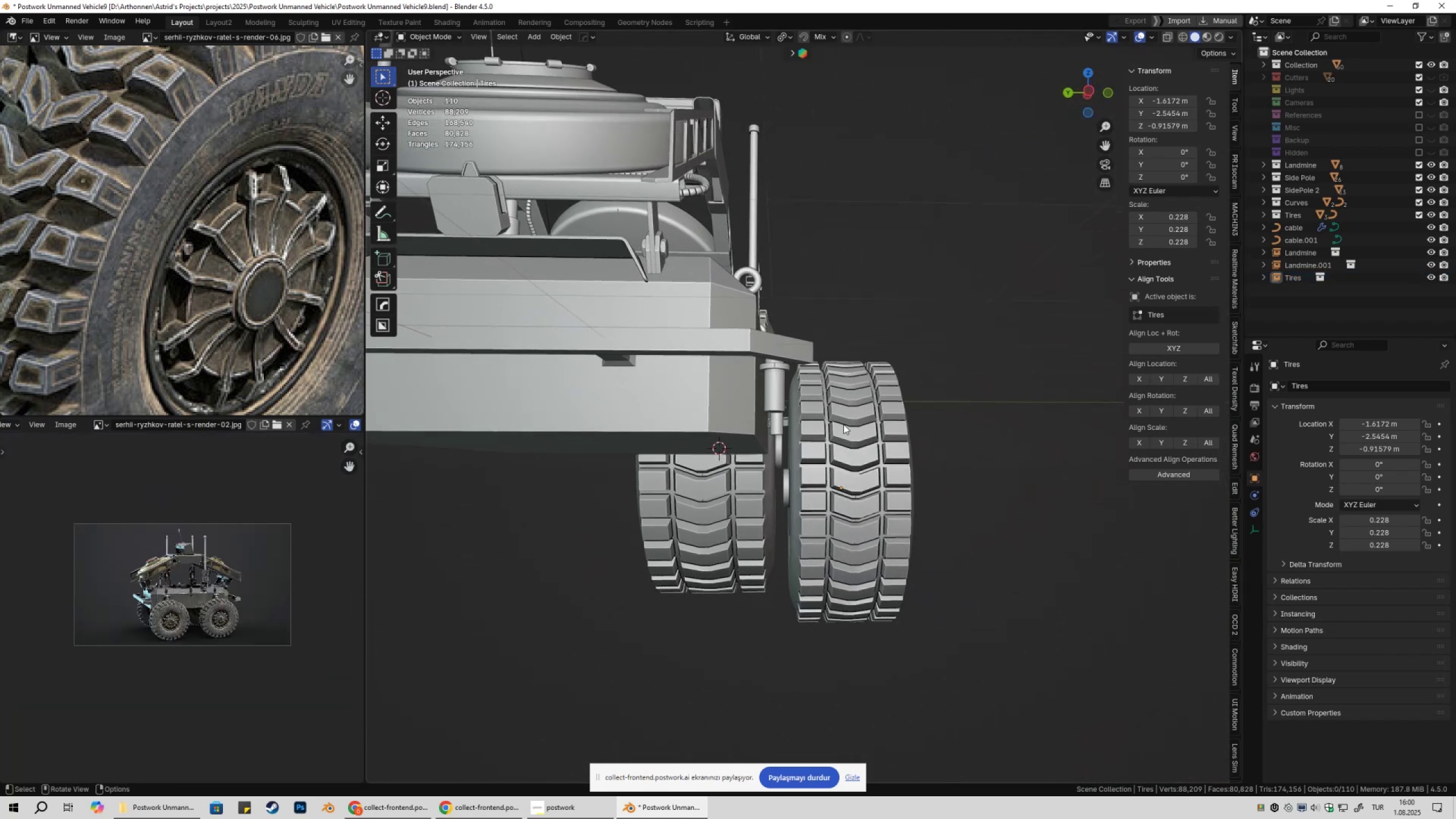 
scroll: coordinate [843, 423], scroll_direction: up, amount: 3.0
 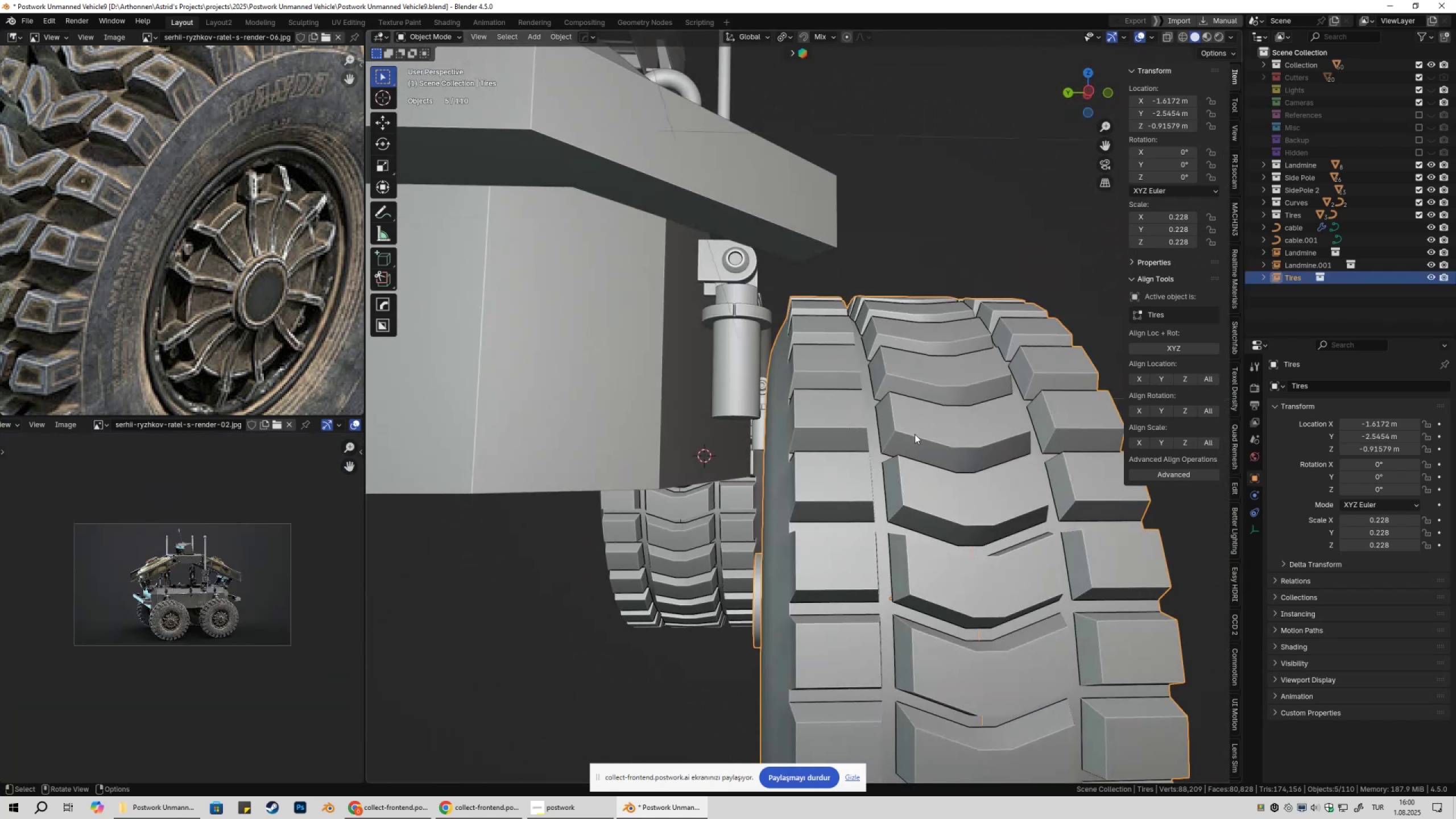 
type(gy)
 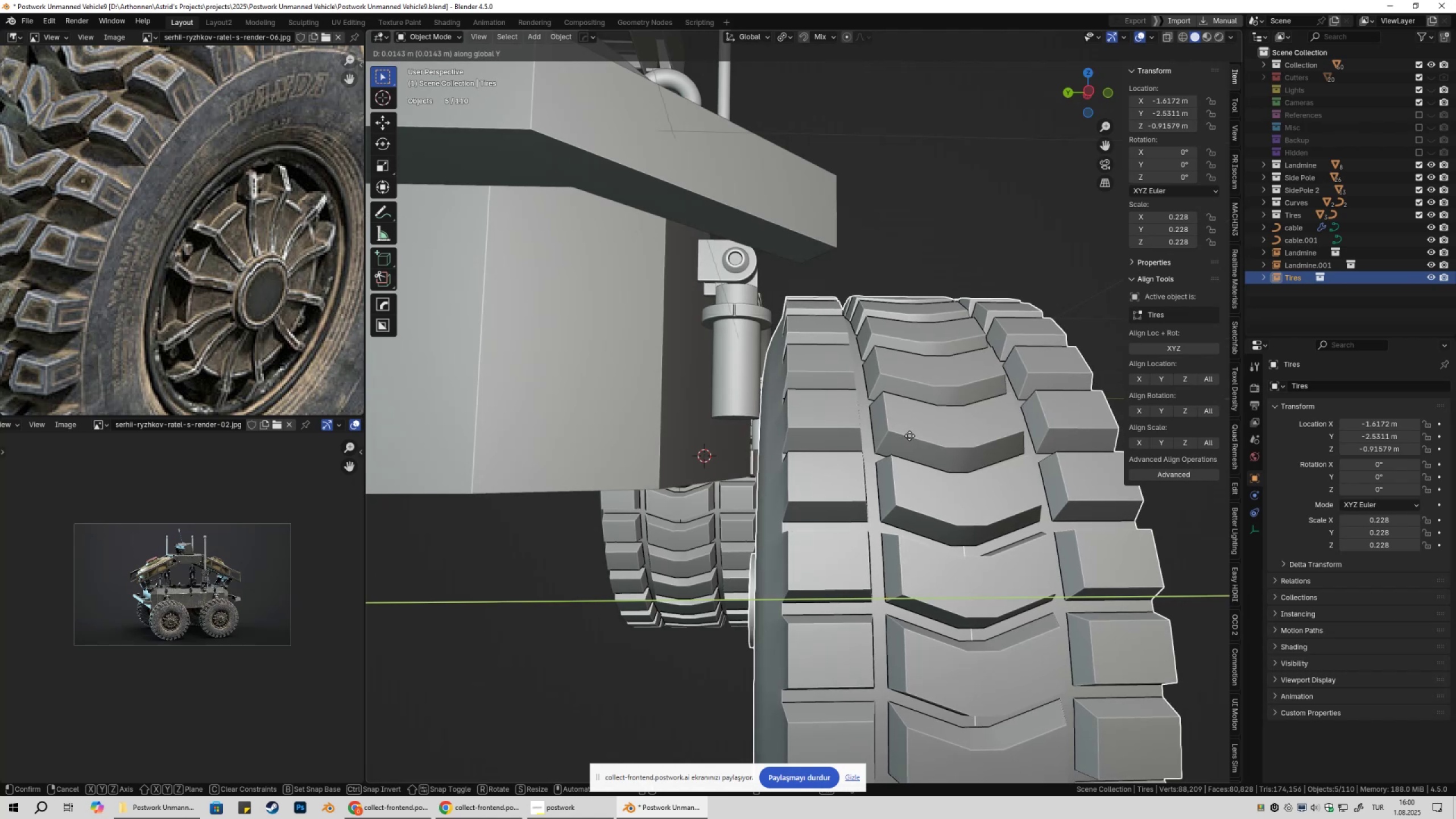 
left_click([909, 436])
 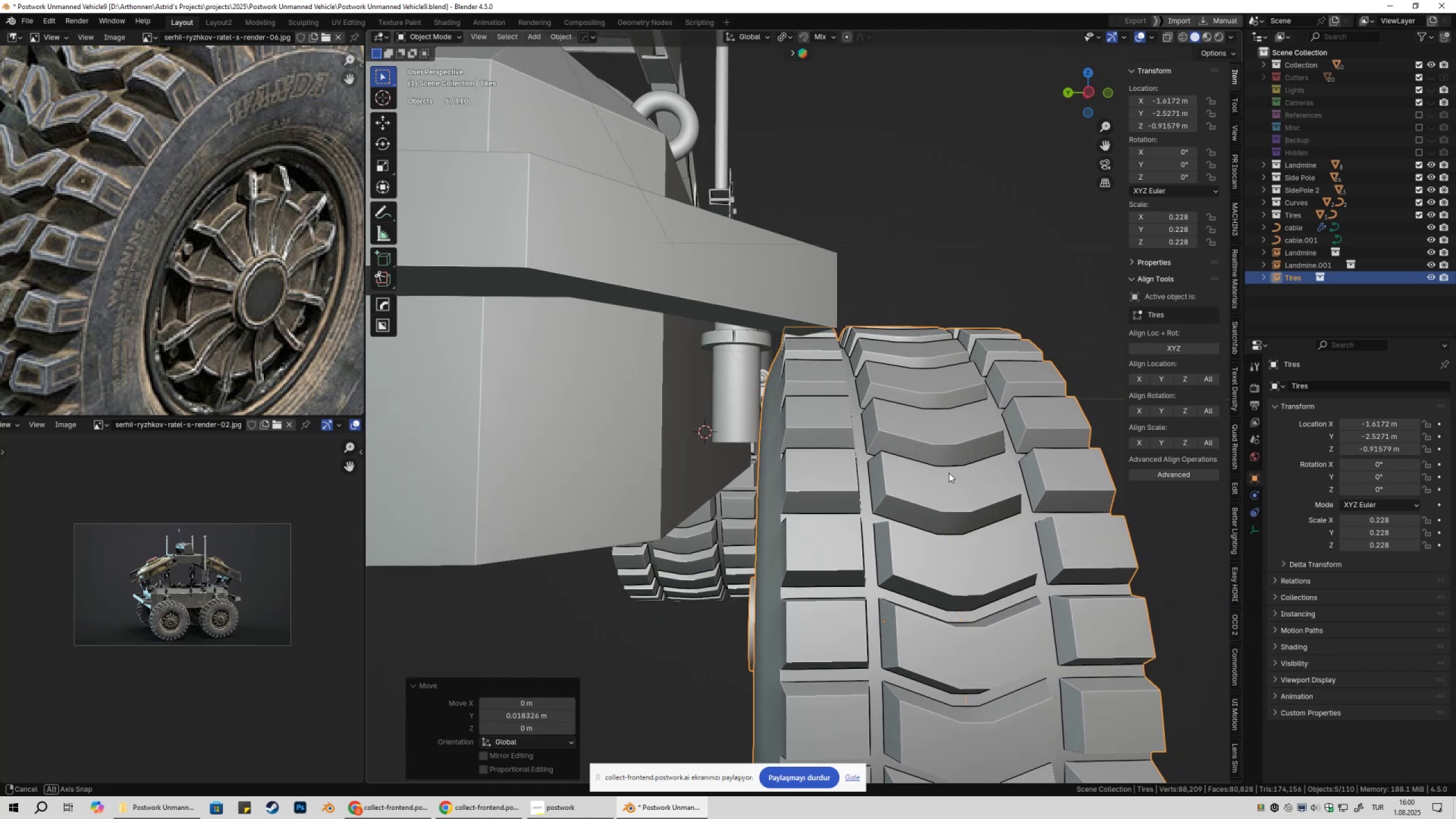 
scroll: coordinate [949, 473], scroll_direction: up, amount: 1.0
 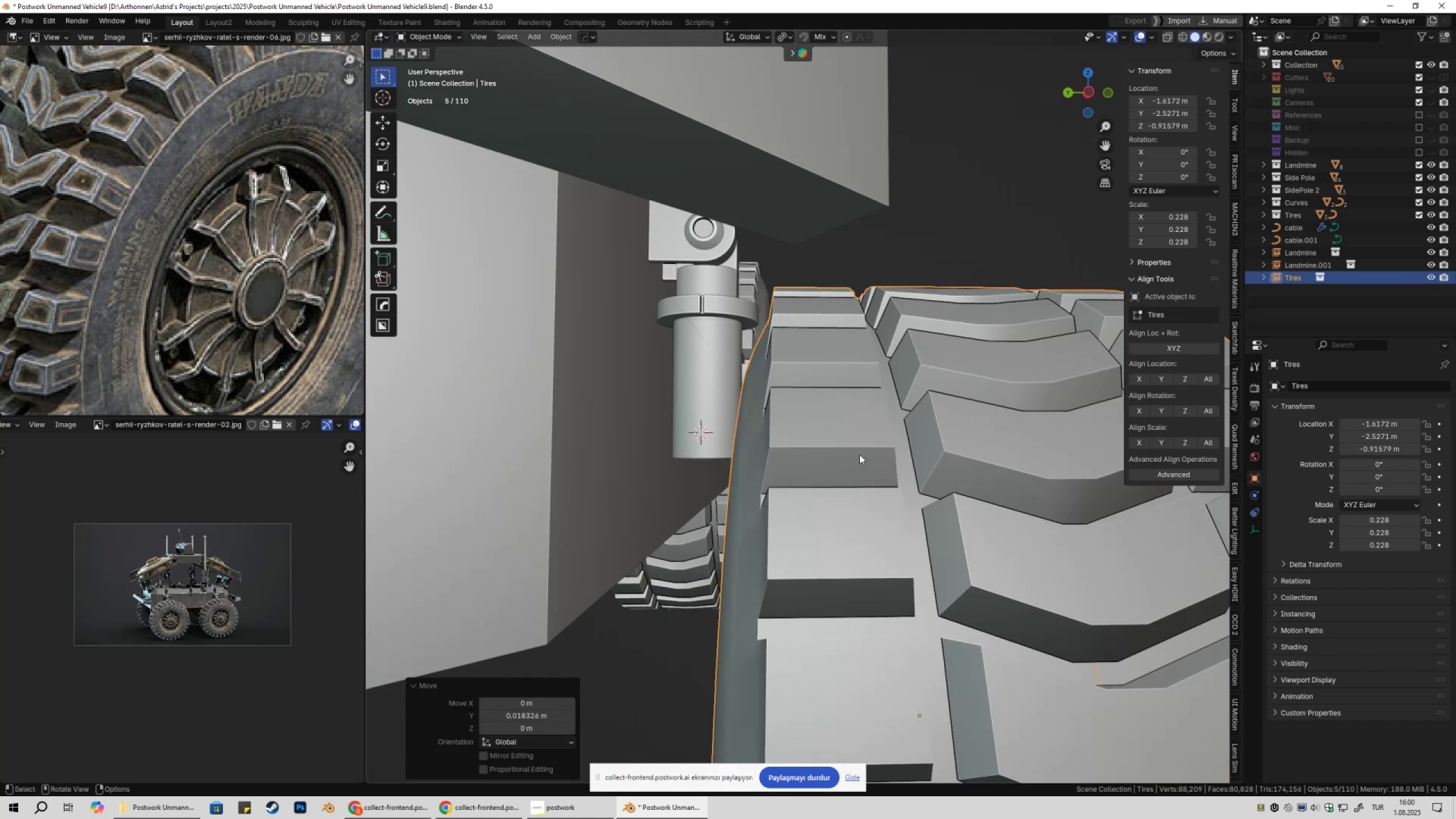 
hold_key(key=ShiftLeft, duration=0.51)
 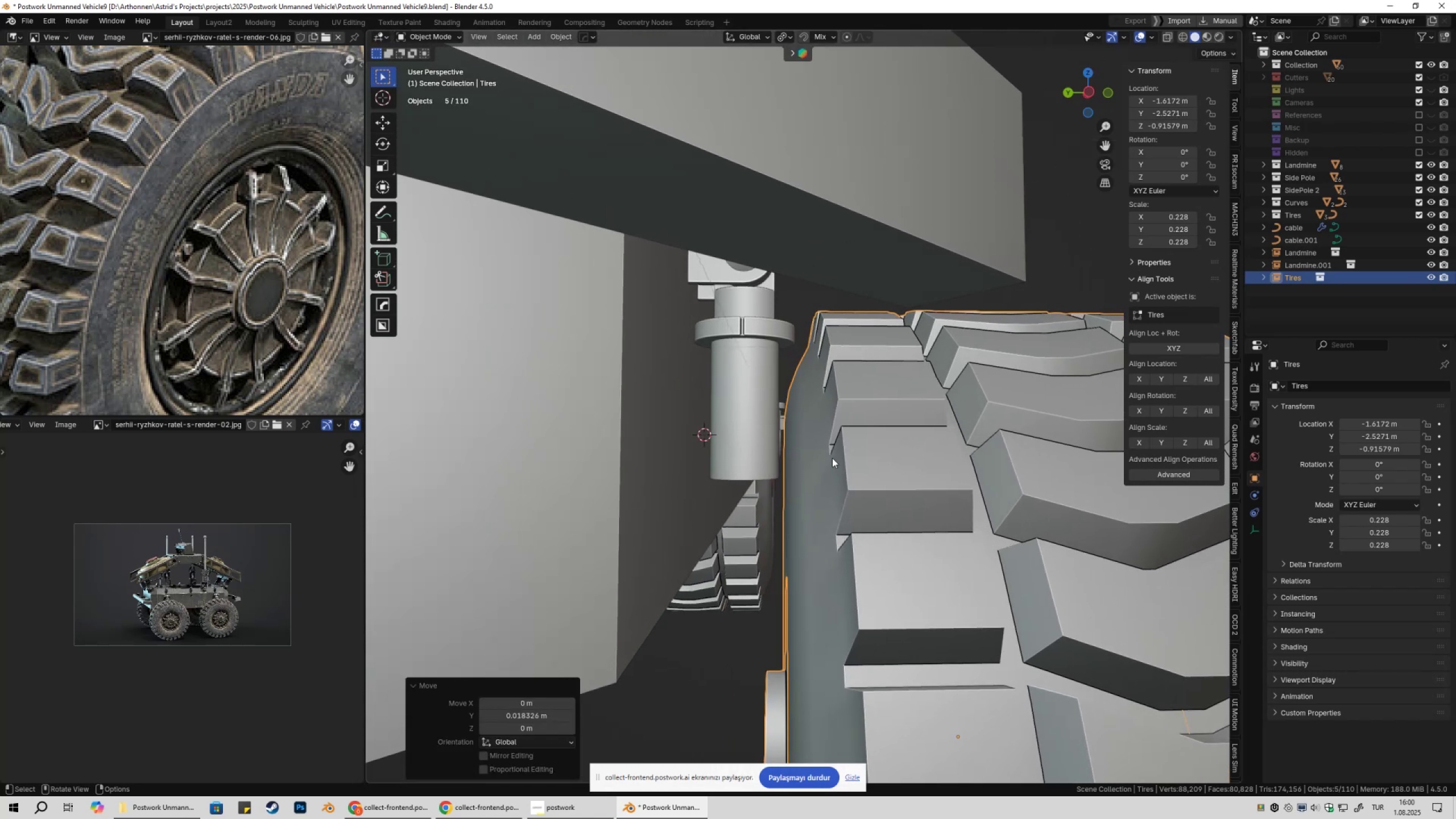 
scroll: coordinate [829, 468], scroll_direction: down, amount: 4.0
 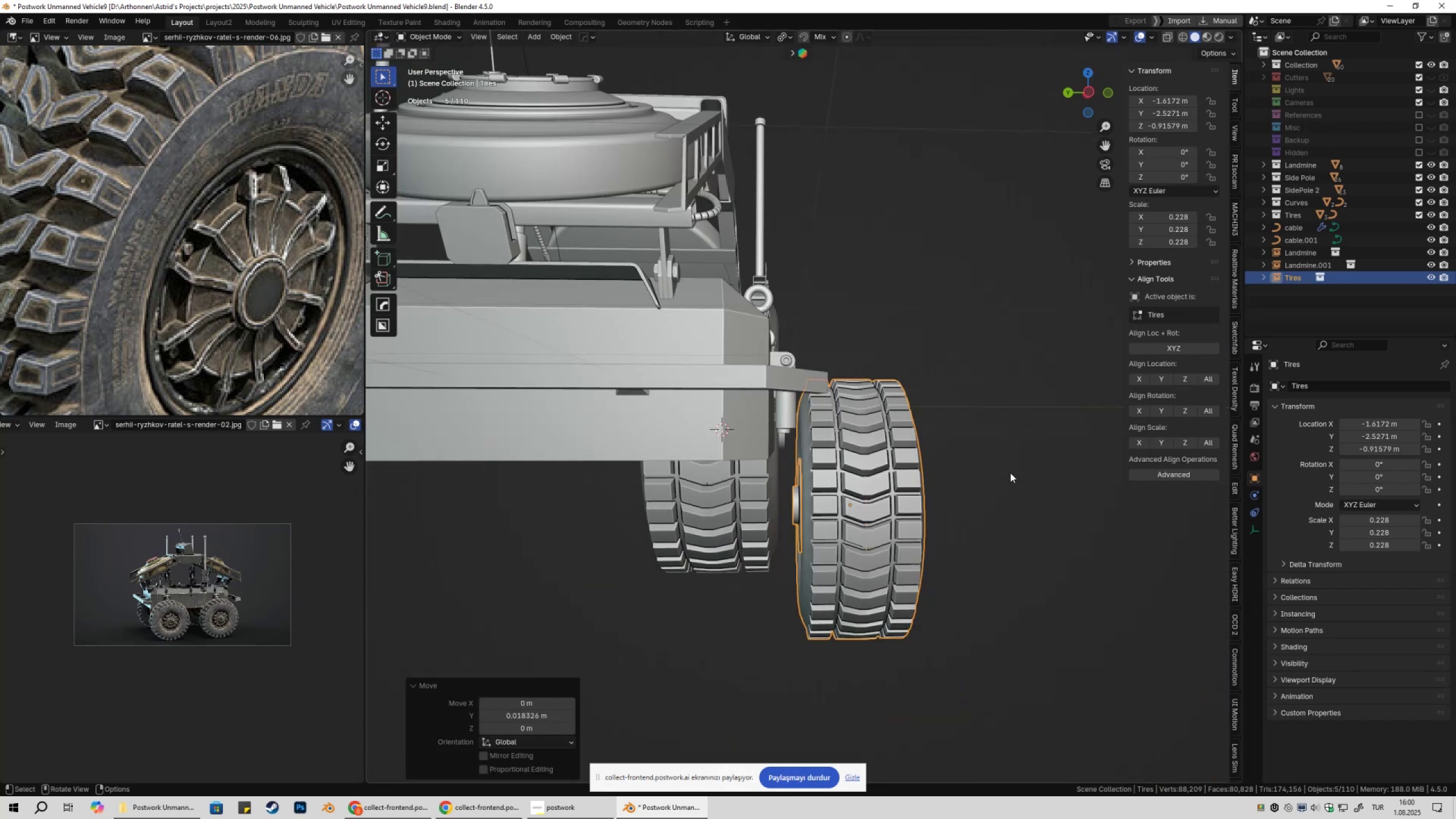 
left_click([1010, 473])
 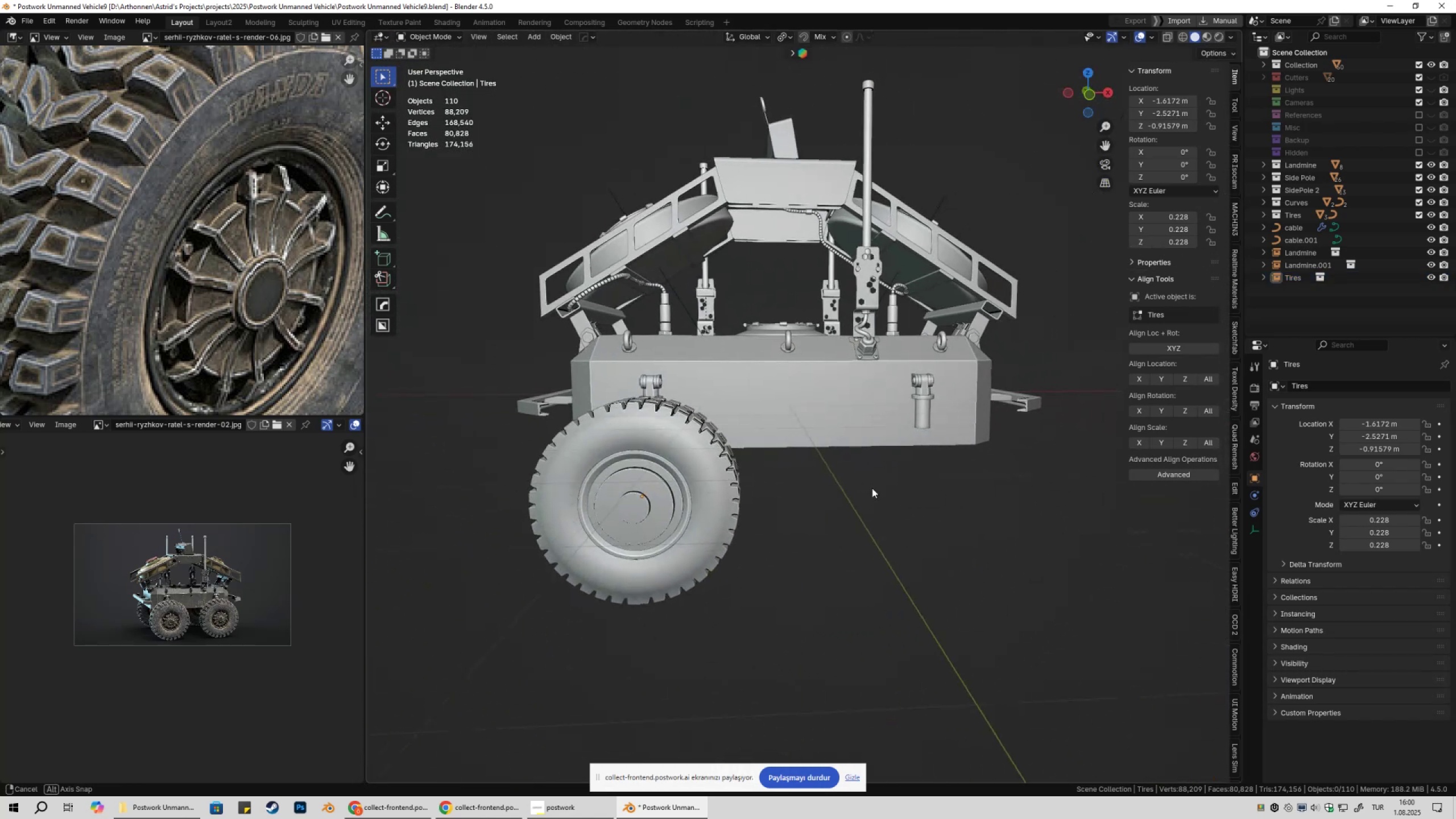 
key(Numpad1)
 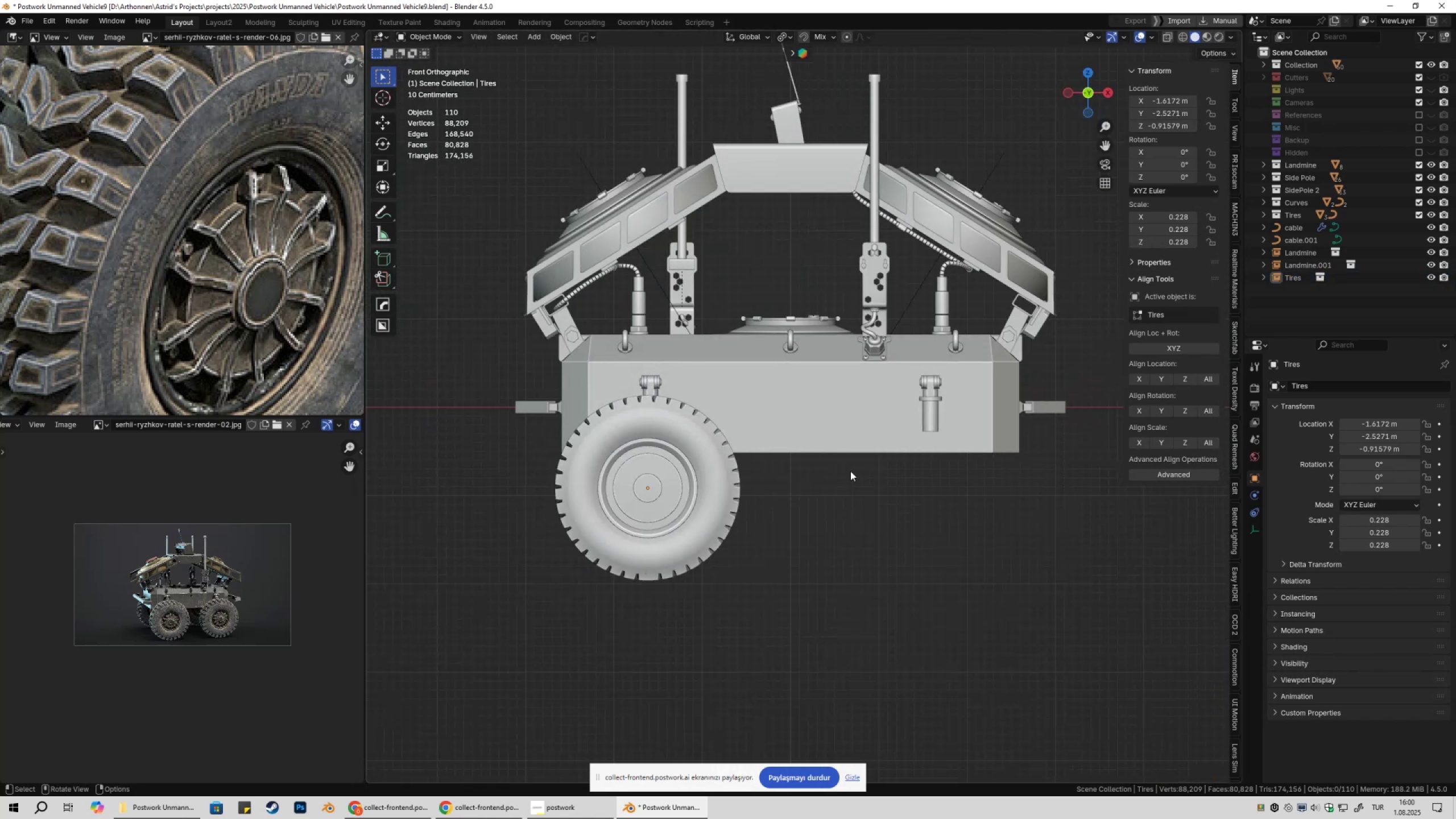 
scroll: coordinate [172, 606], scroll_direction: up, amount: 8.0
 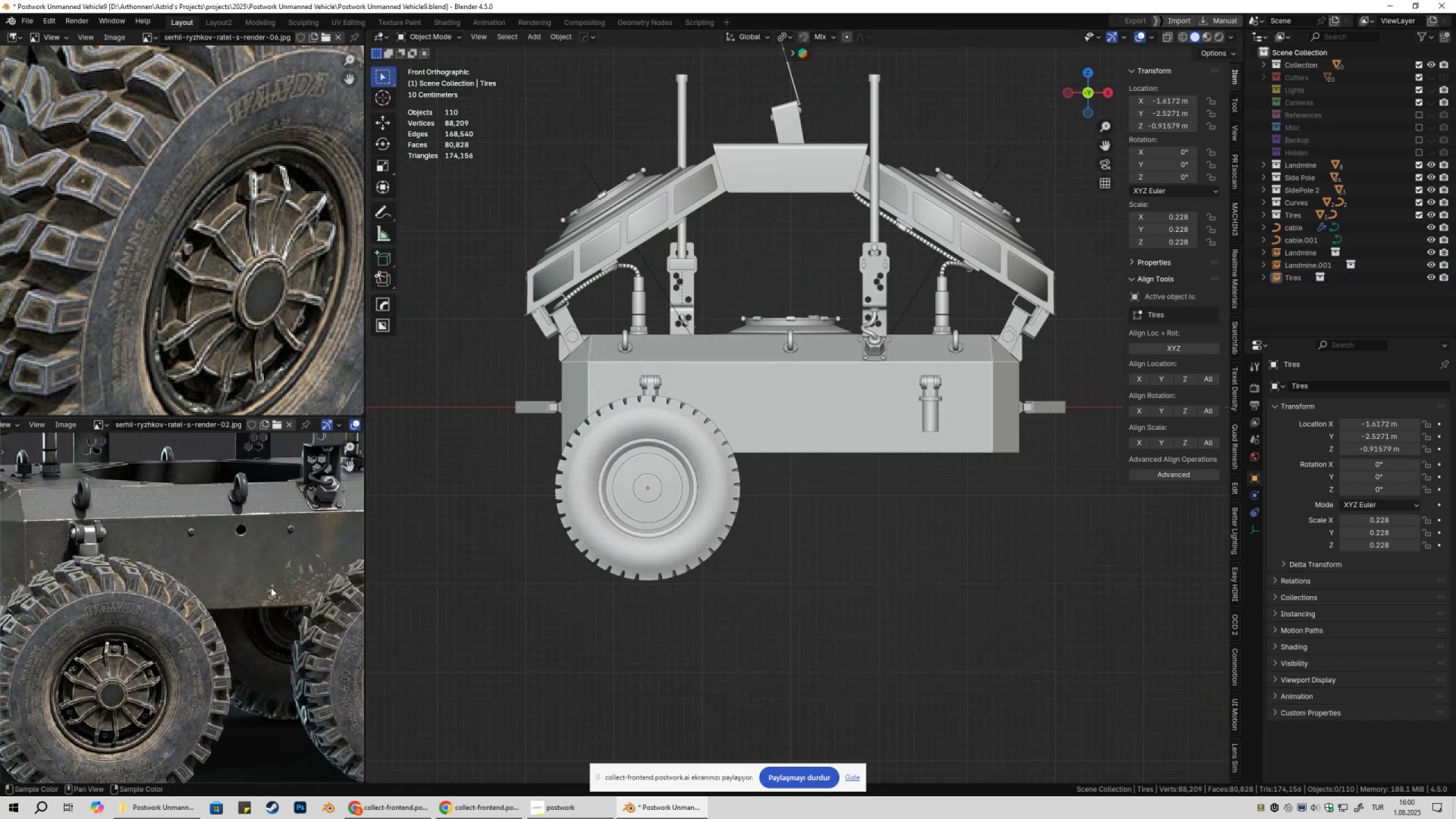 
scroll: coordinate [300, 585], scroll_direction: down, amount: 2.0
 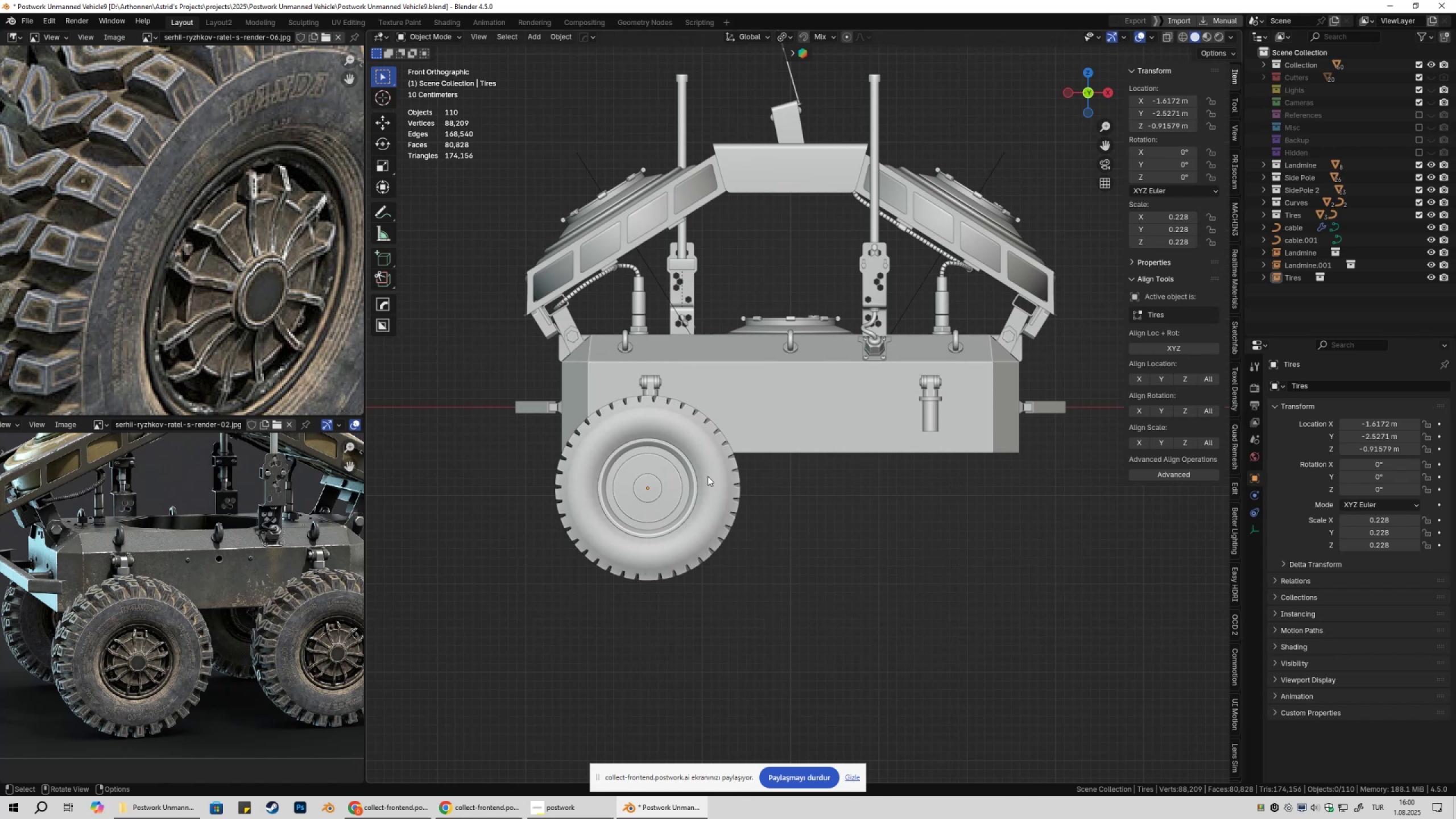 
type(gyx)
 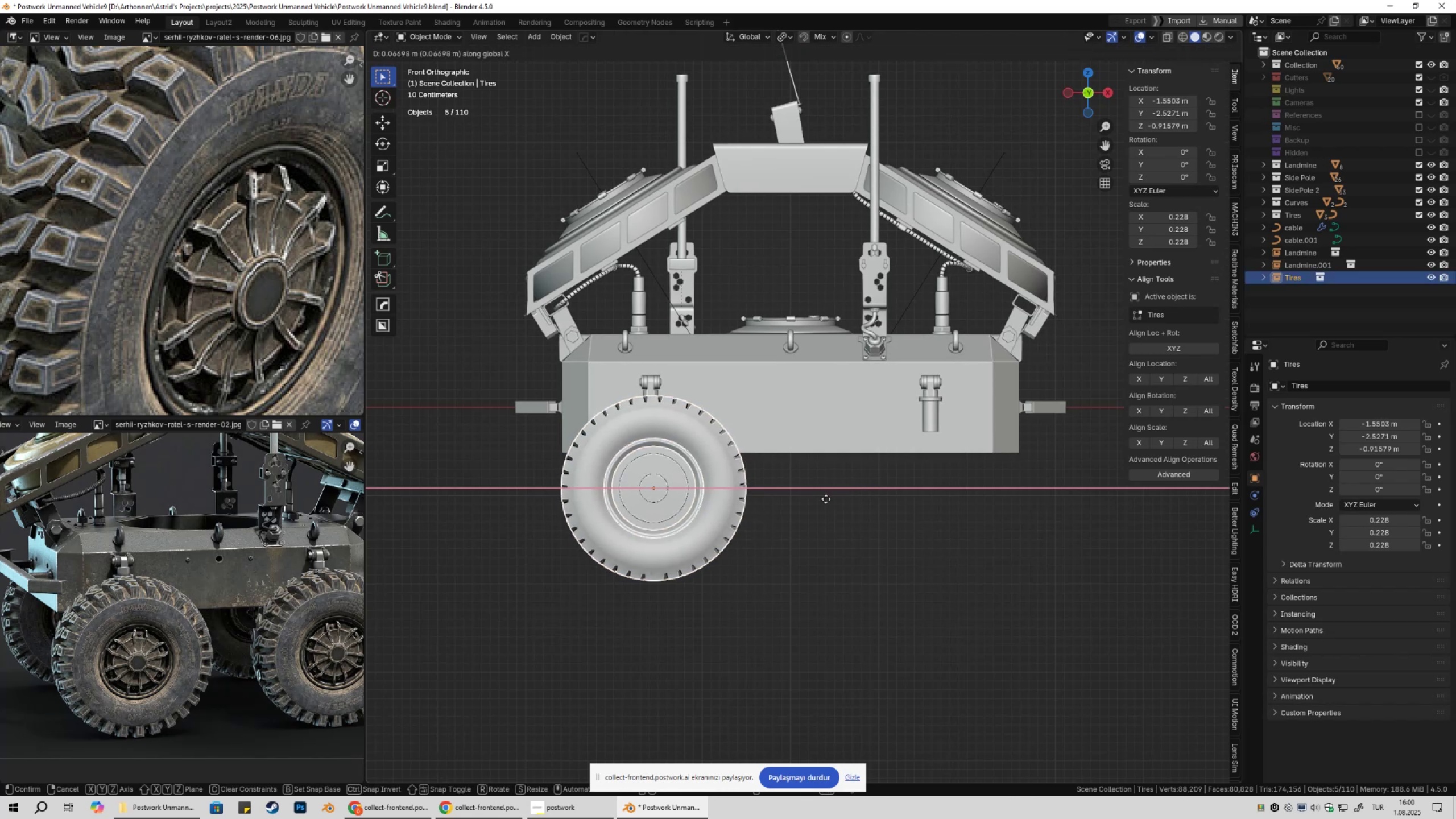 
 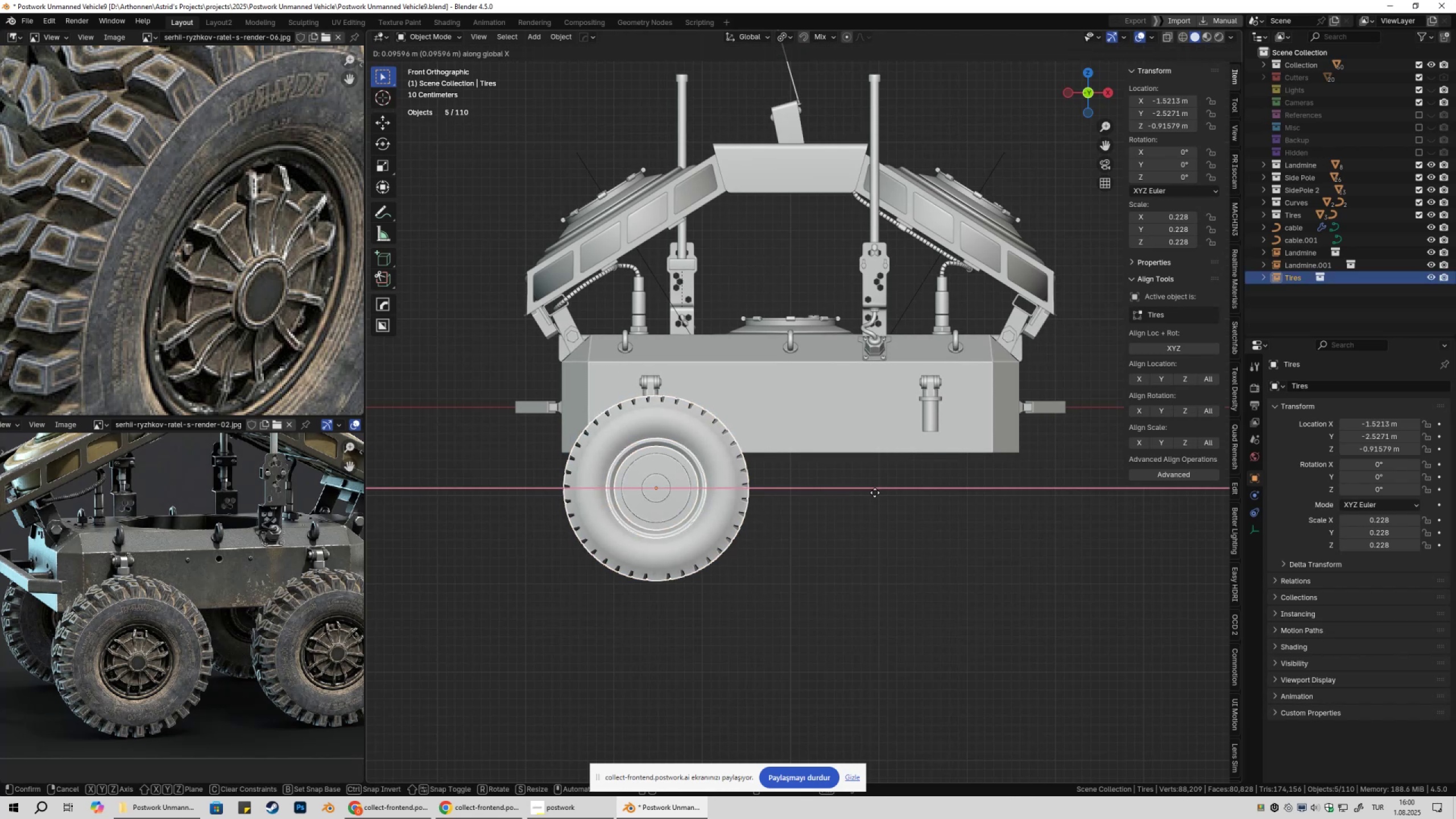 
hold_key(key=ShiftLeft, duration=1.5)
 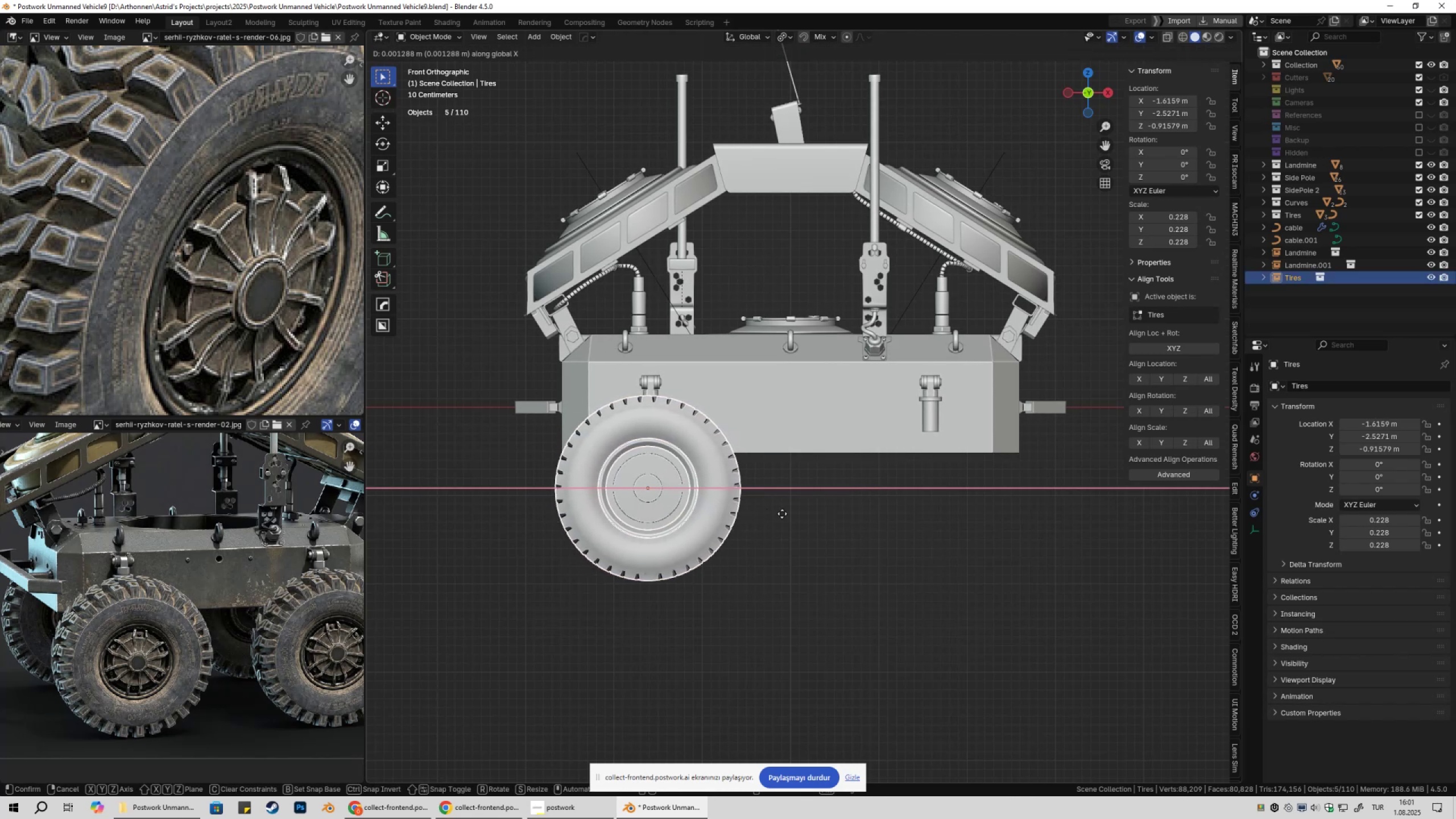 
hold_key(key=ShiftLeft, duration=1.52)
 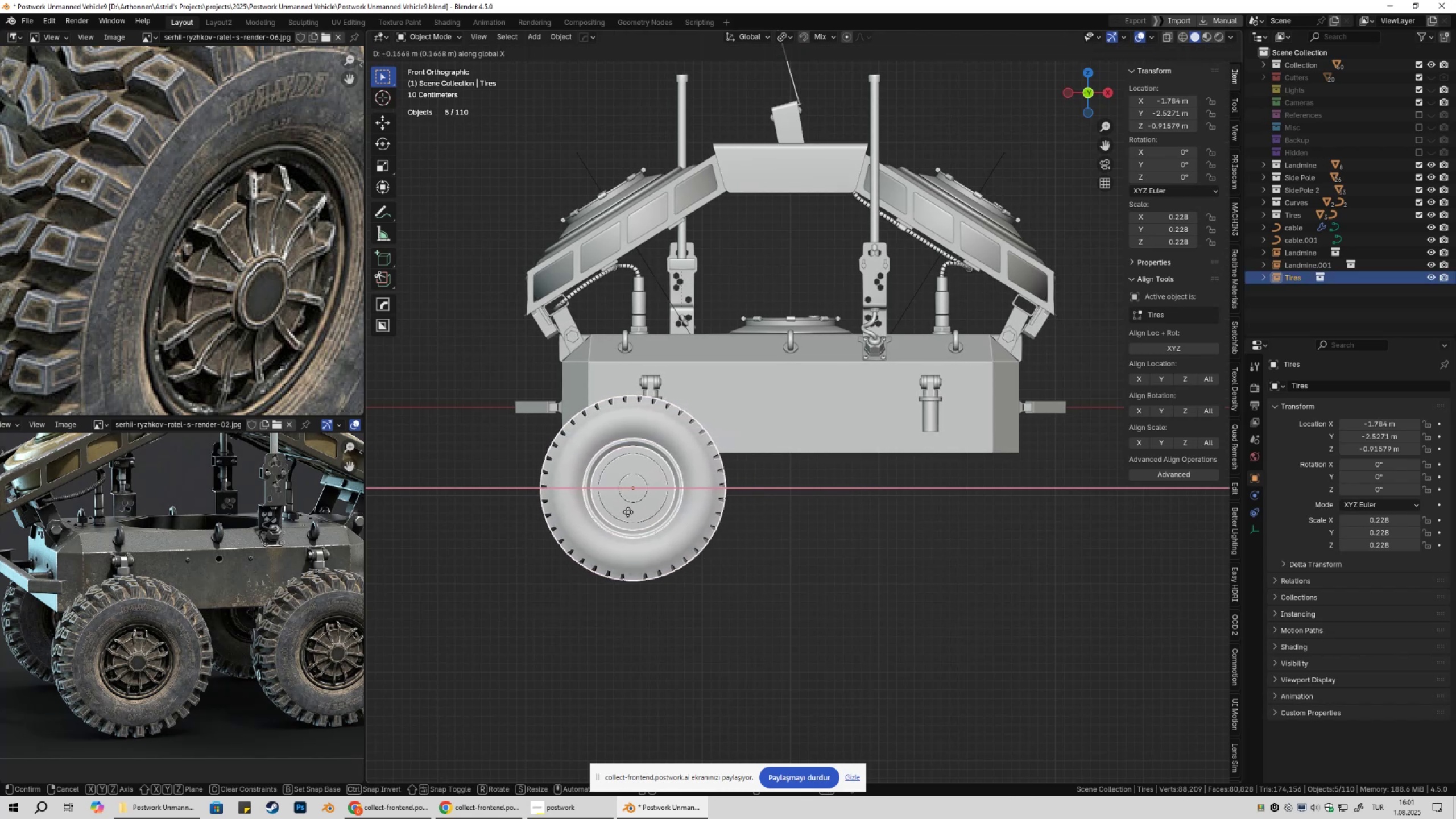 
hold_key(key=ShiftLeft, duration=1.52)
 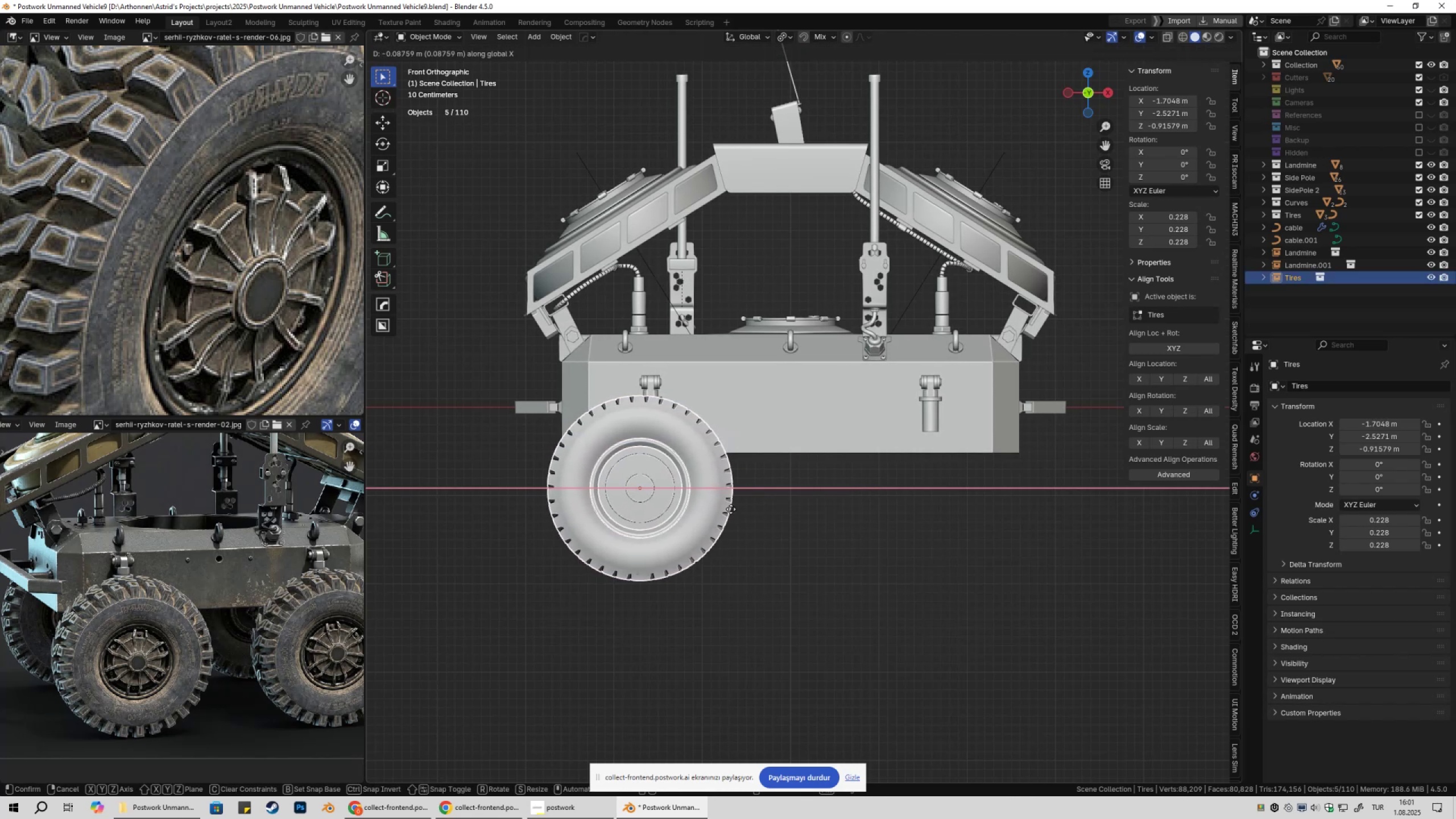 
hold_key(key=ShiftLeft, duration=1.51)
 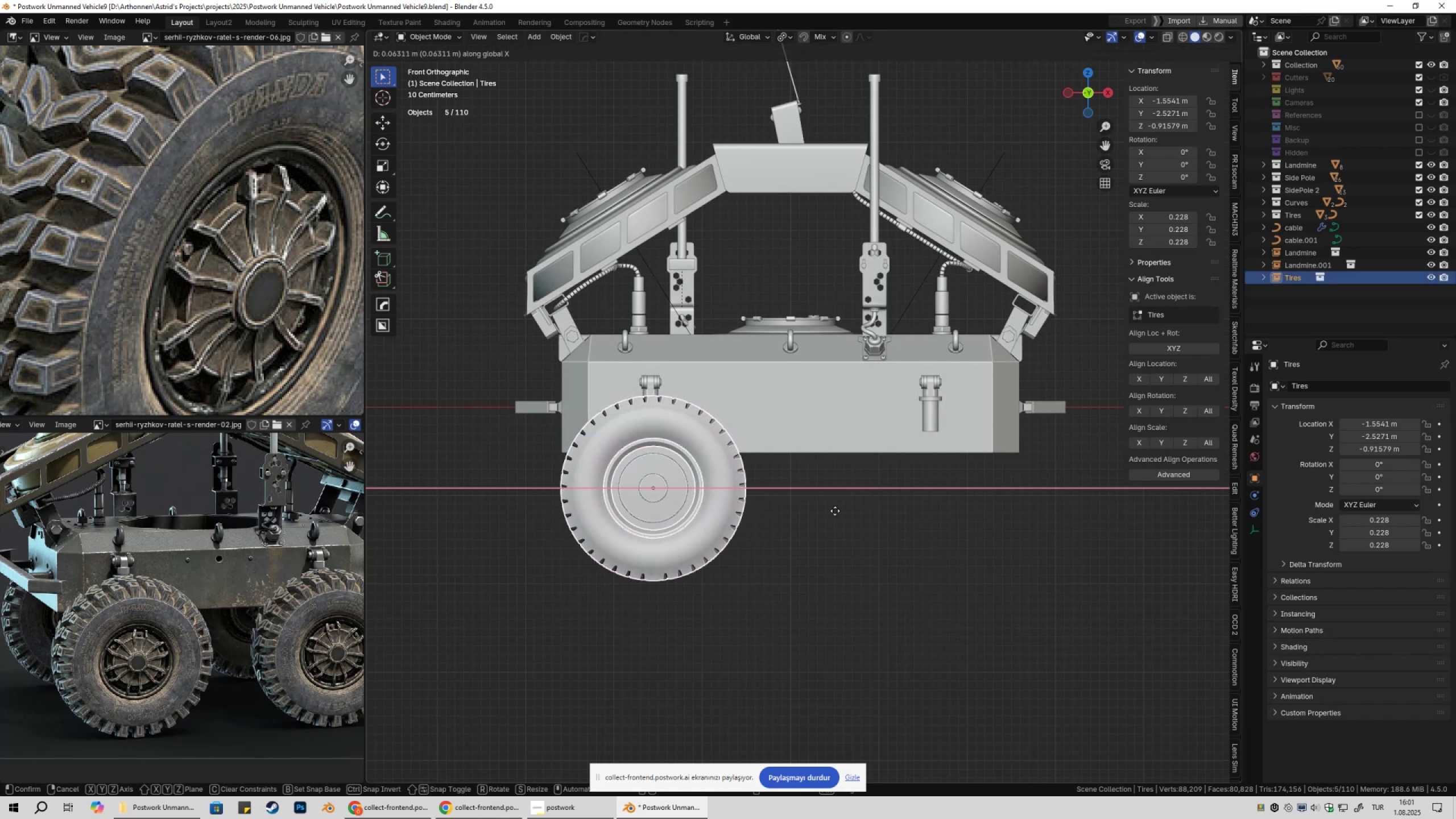 
hold_key(key=ShiftLeft, duration=1.51)
 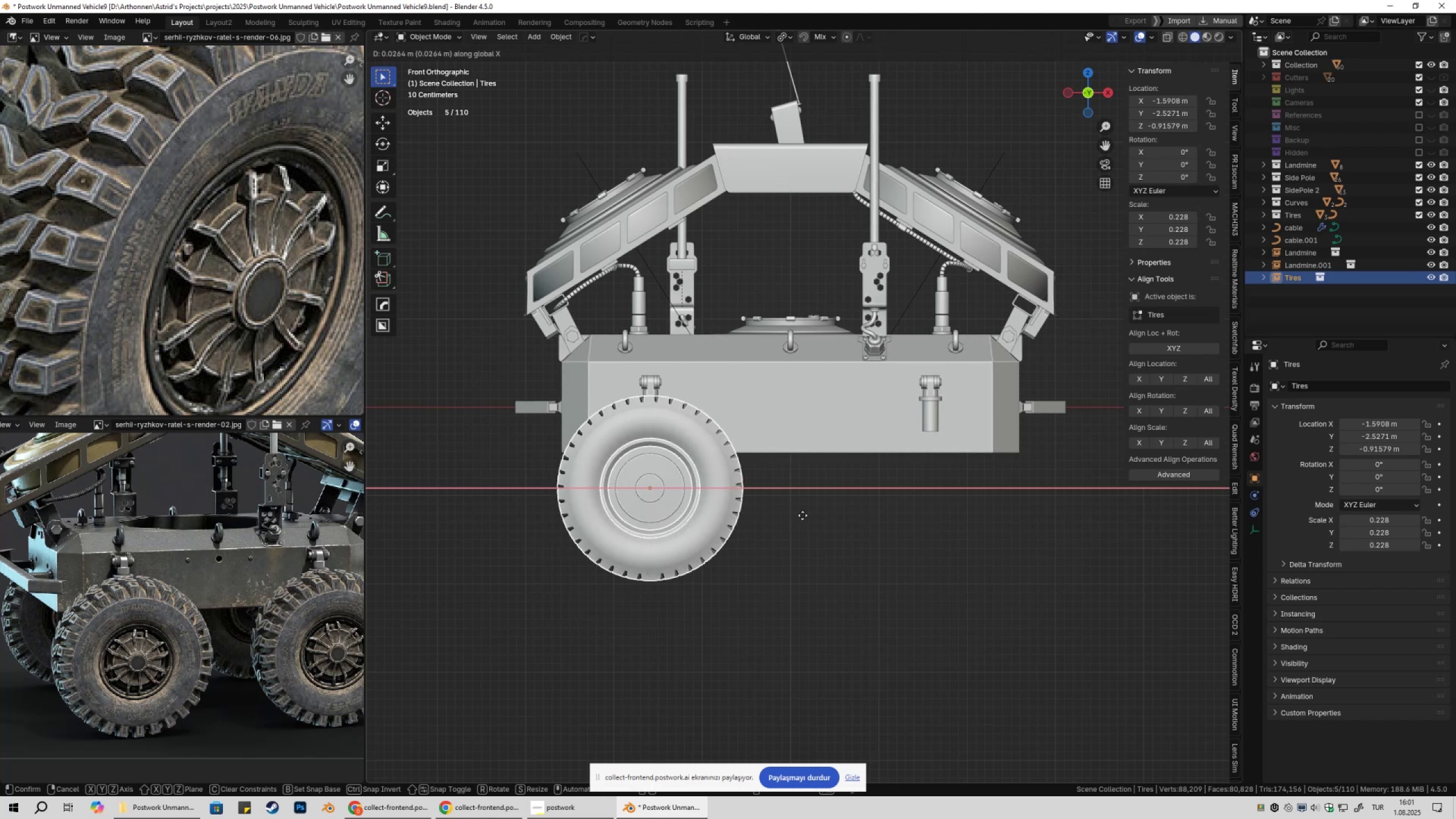 
hold_key(key=ShiftLeft, duration=1.52)
 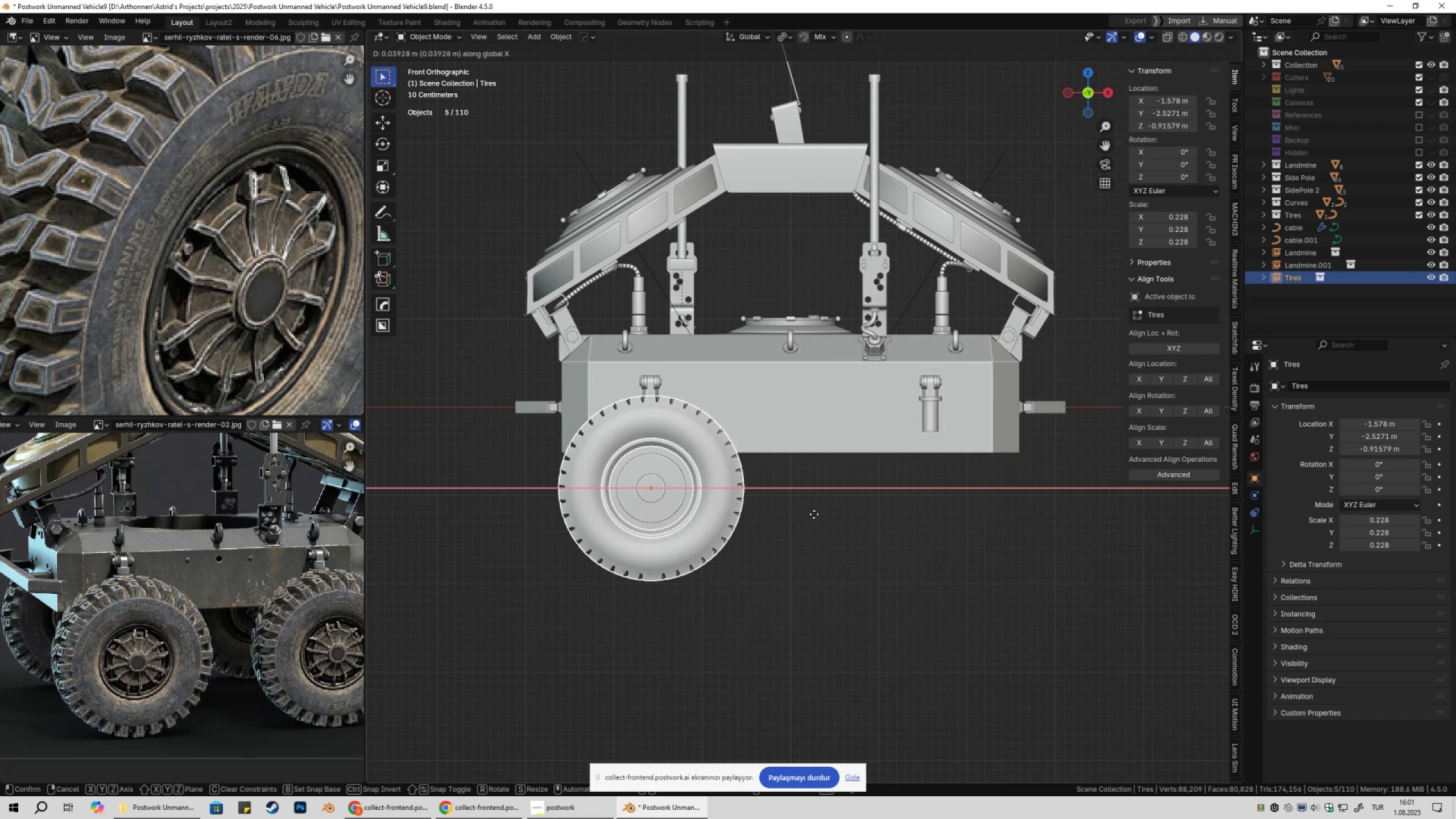 
key(Shift+ShiftLeft)
 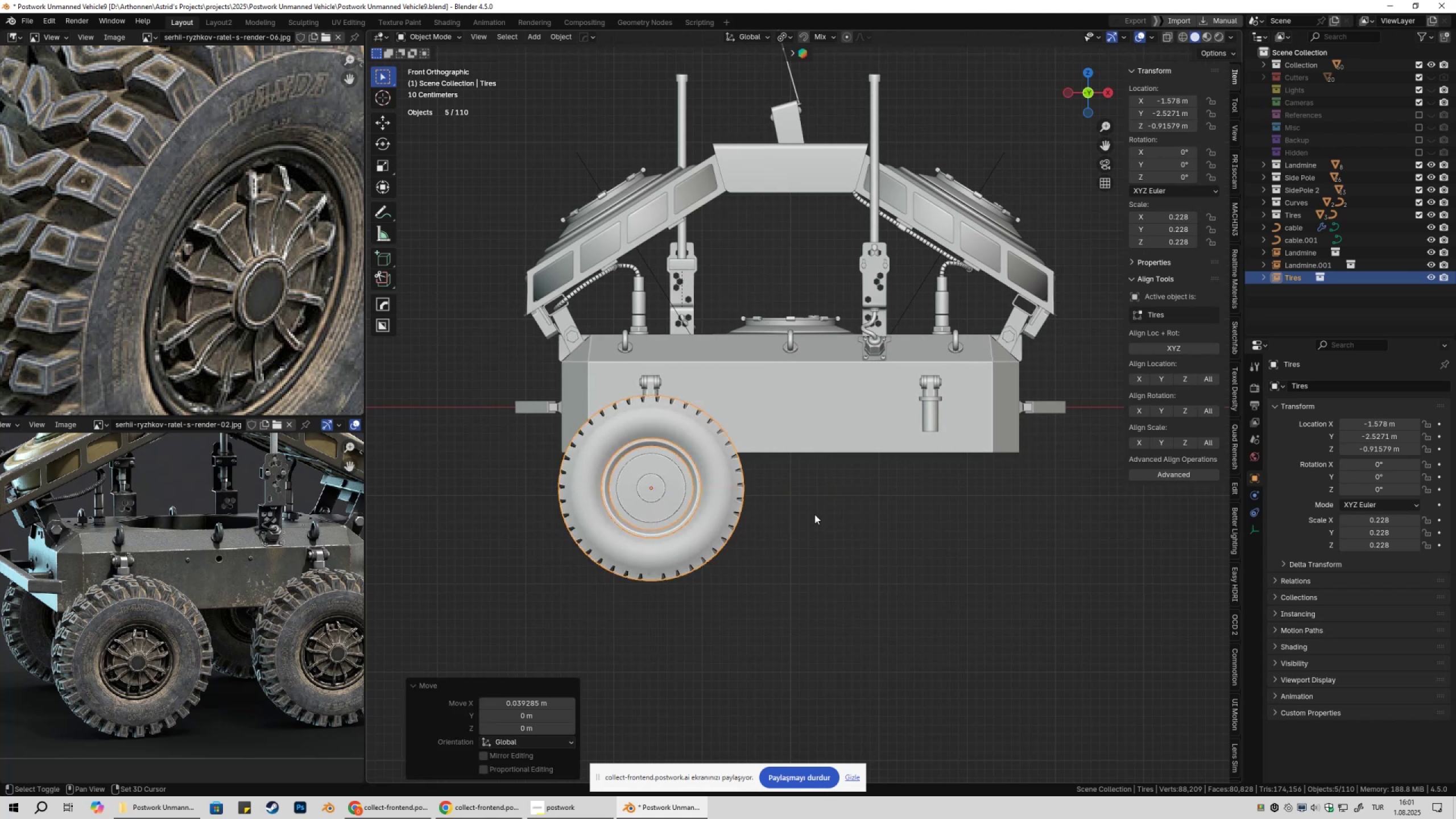 
key(Shift+ShiftLeft)
 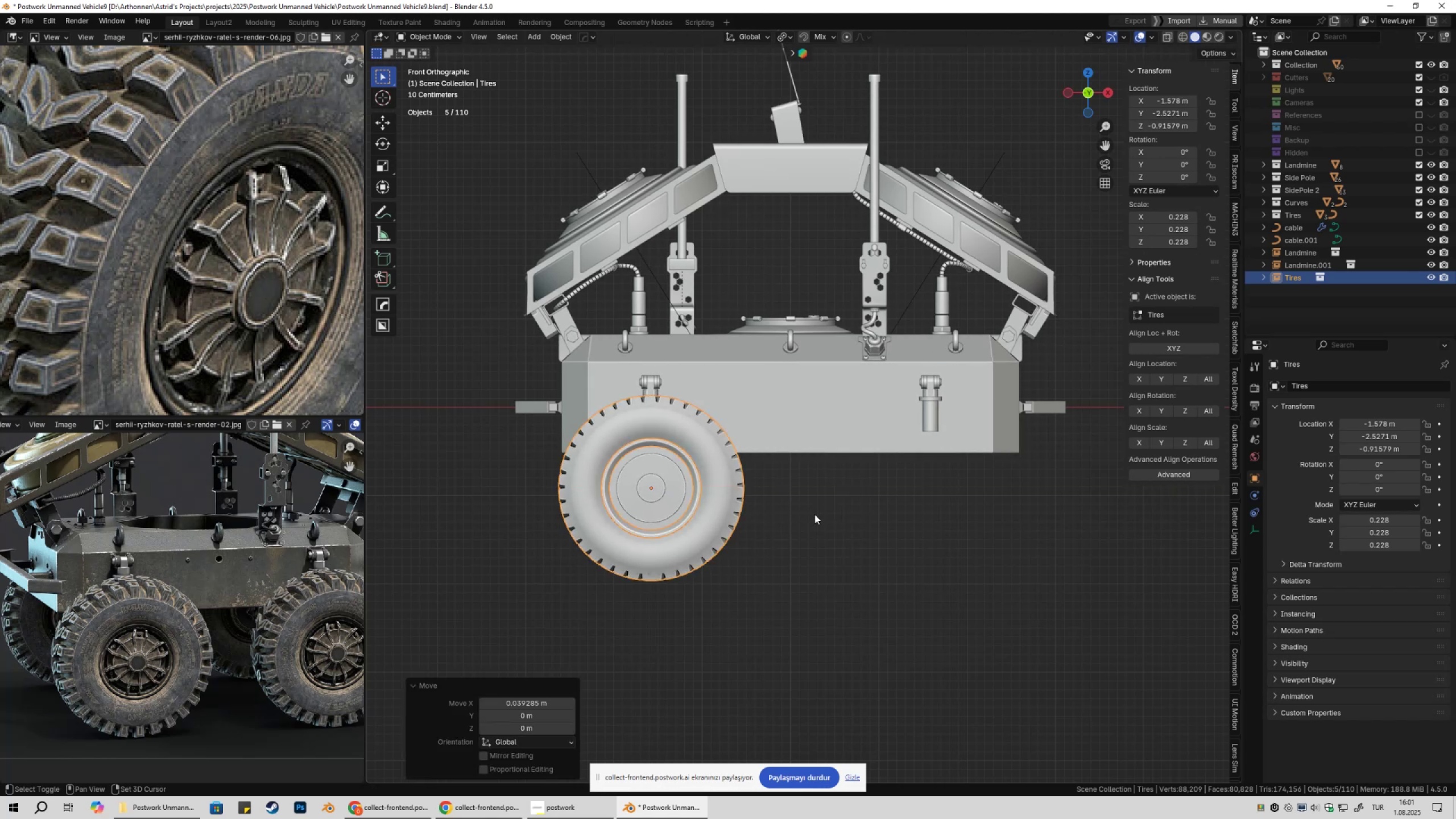 
key(Shift+ShiftLeft)
 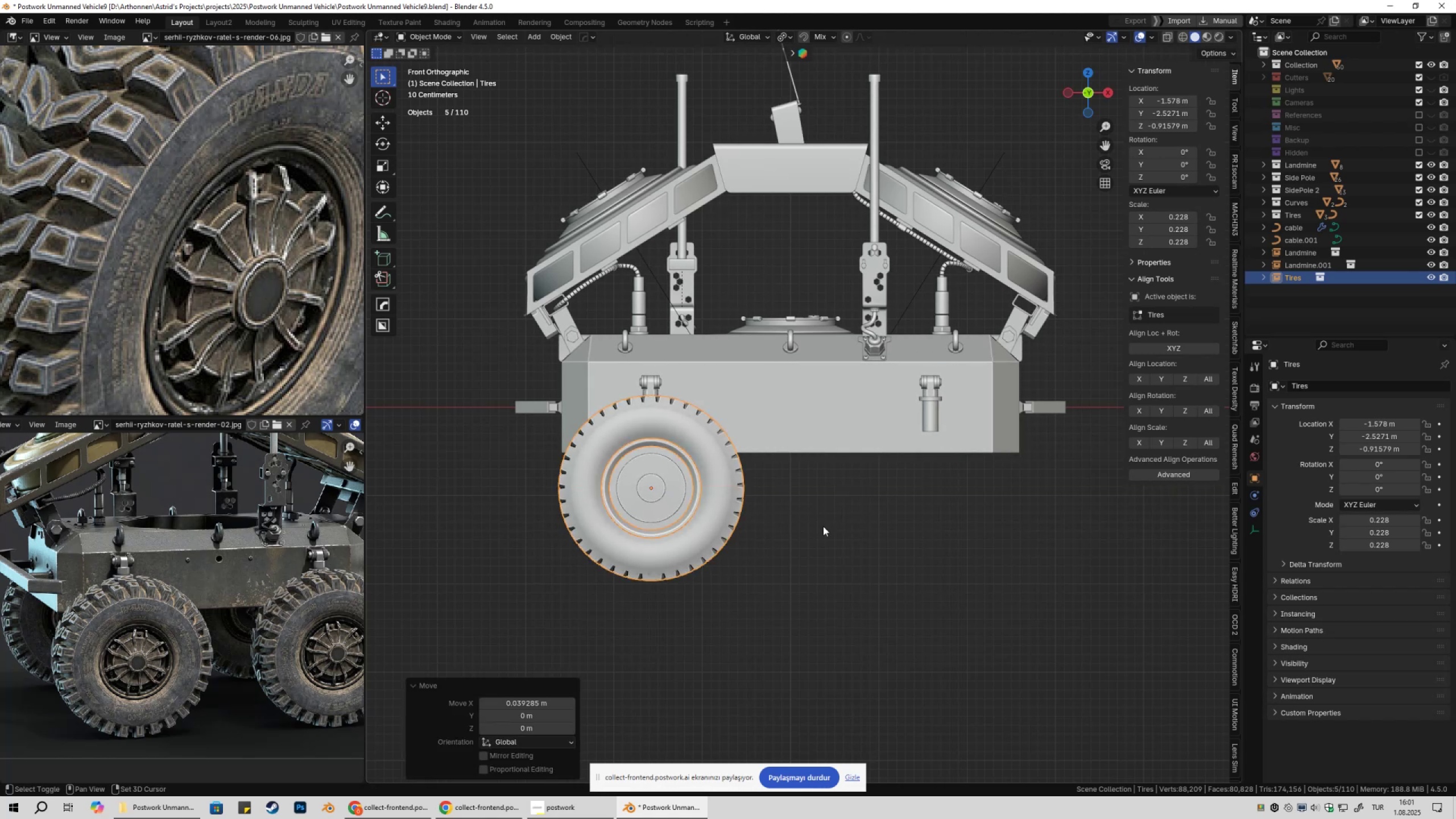 
key(Shift+ShiftLeft)
 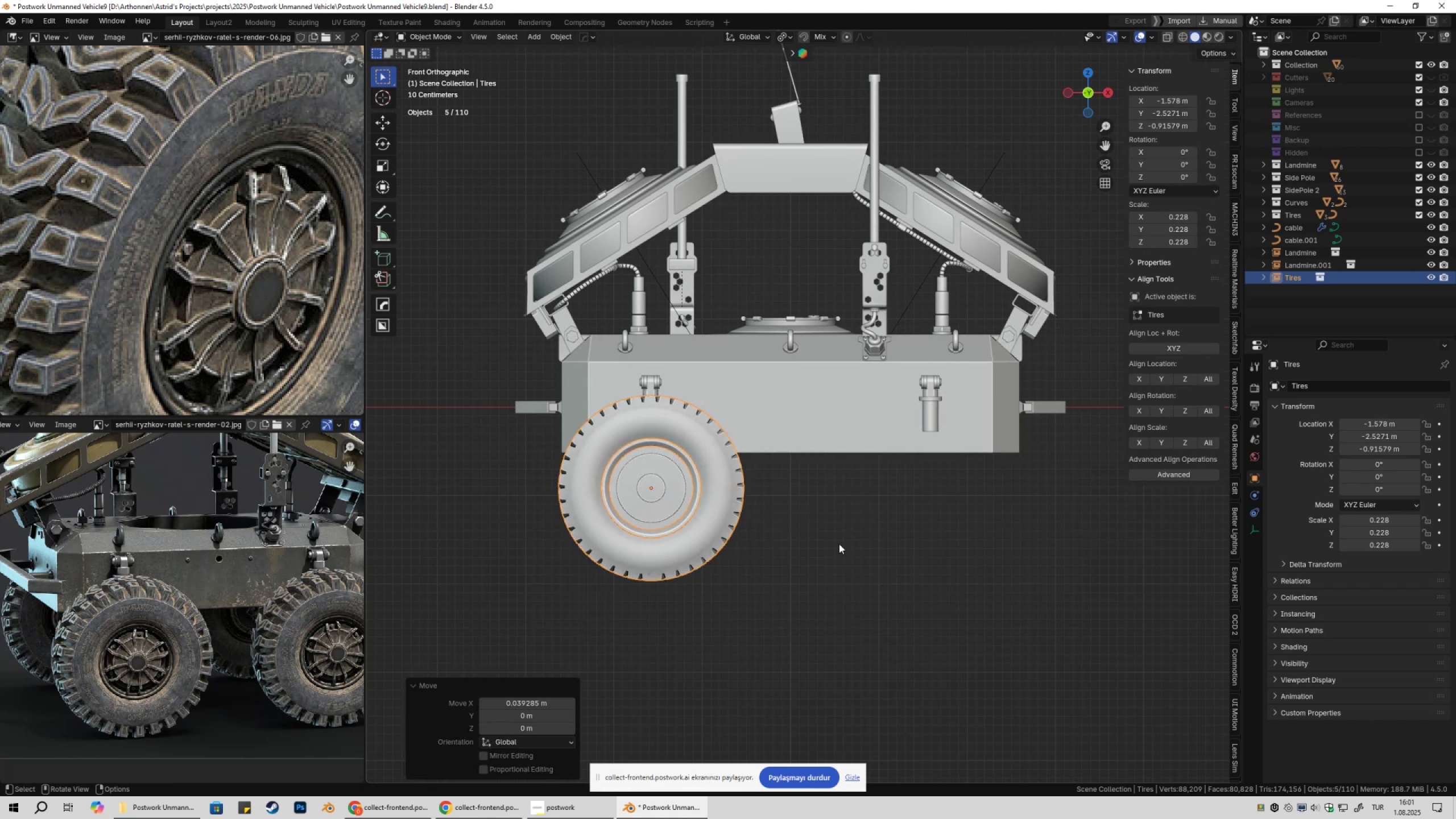 
key(Shift+ShiftLeft)
 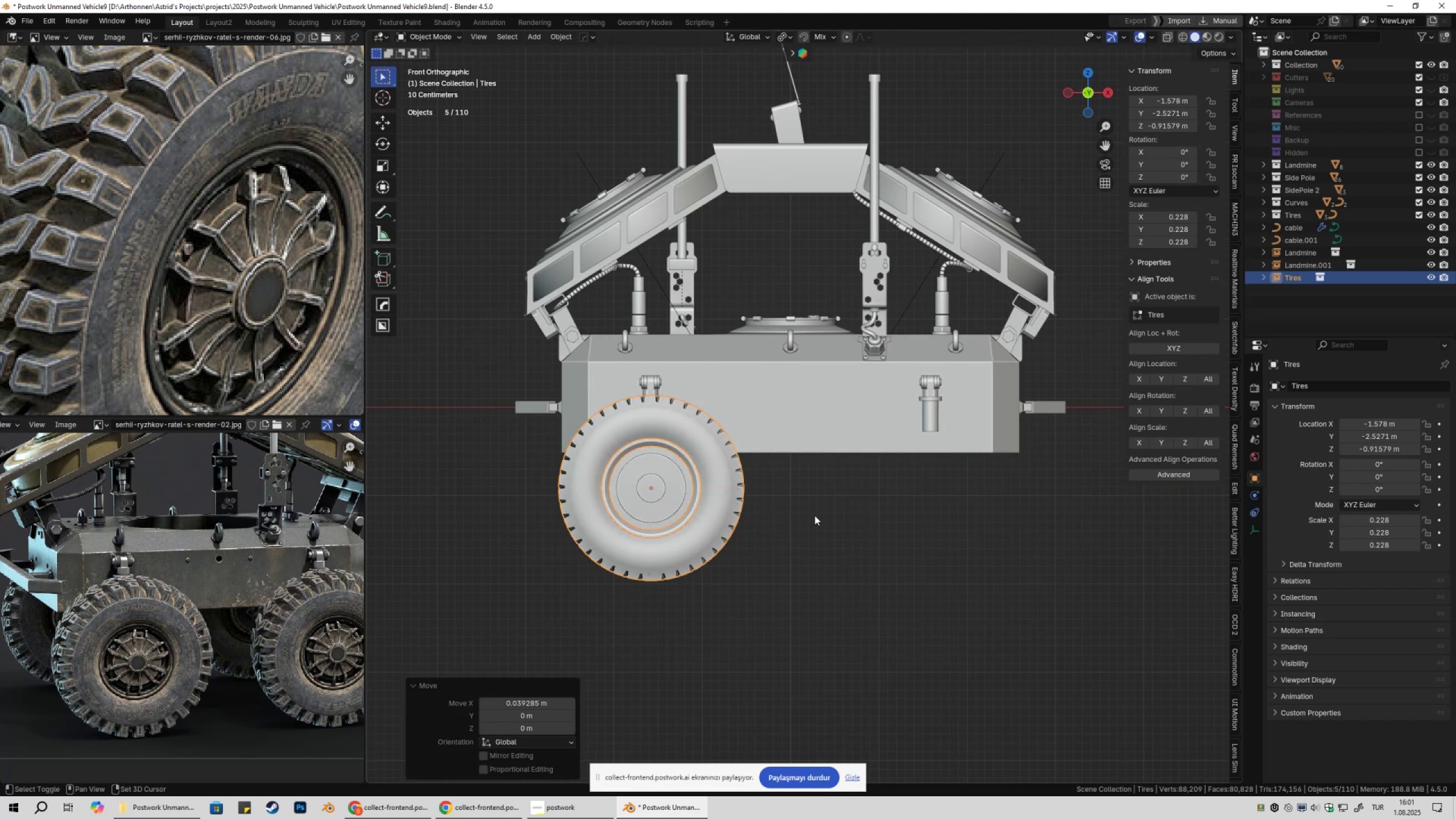 
key(Shift+ShiftLeft)
 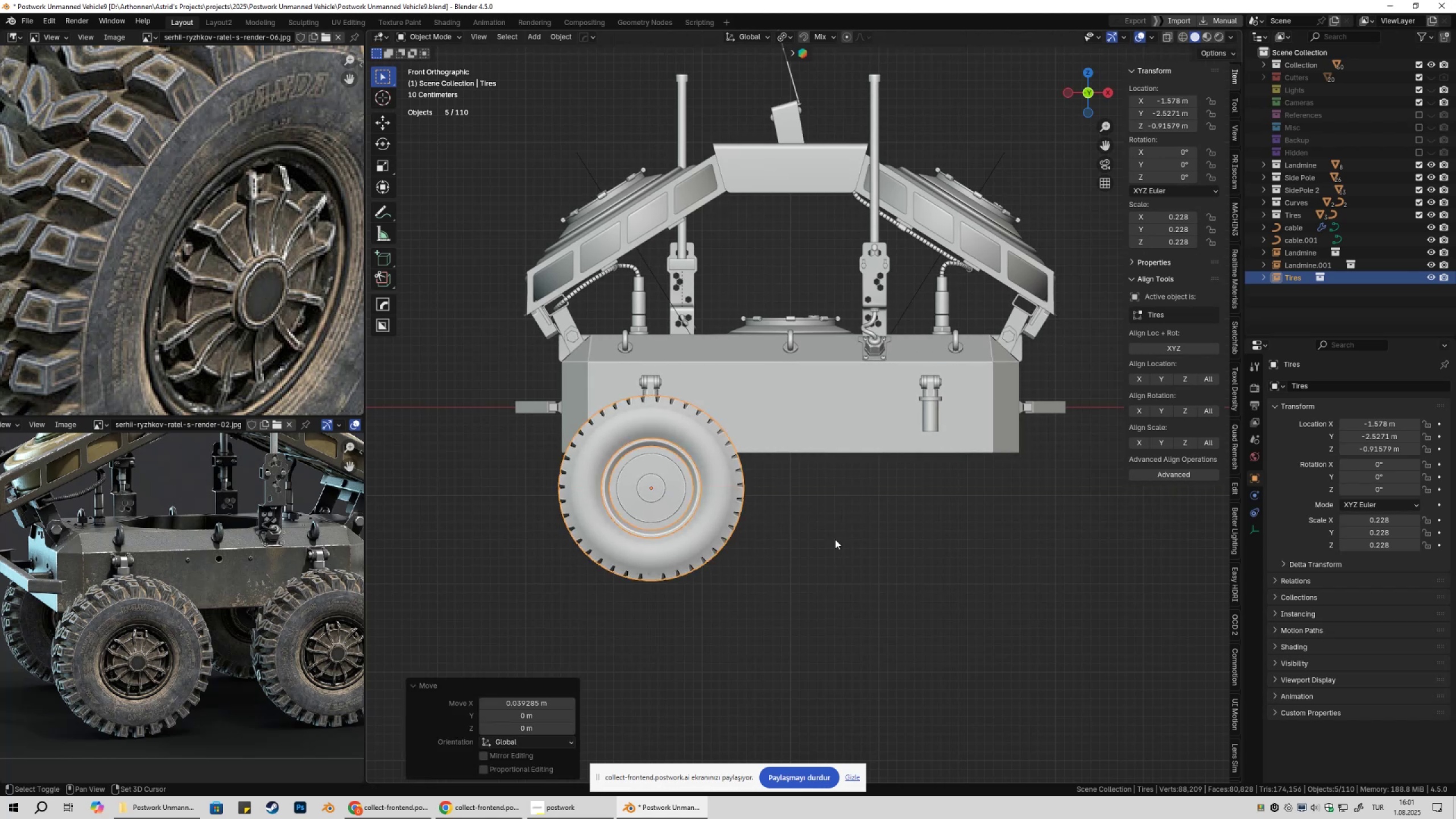 
key(Shift+ShiftLeft)
 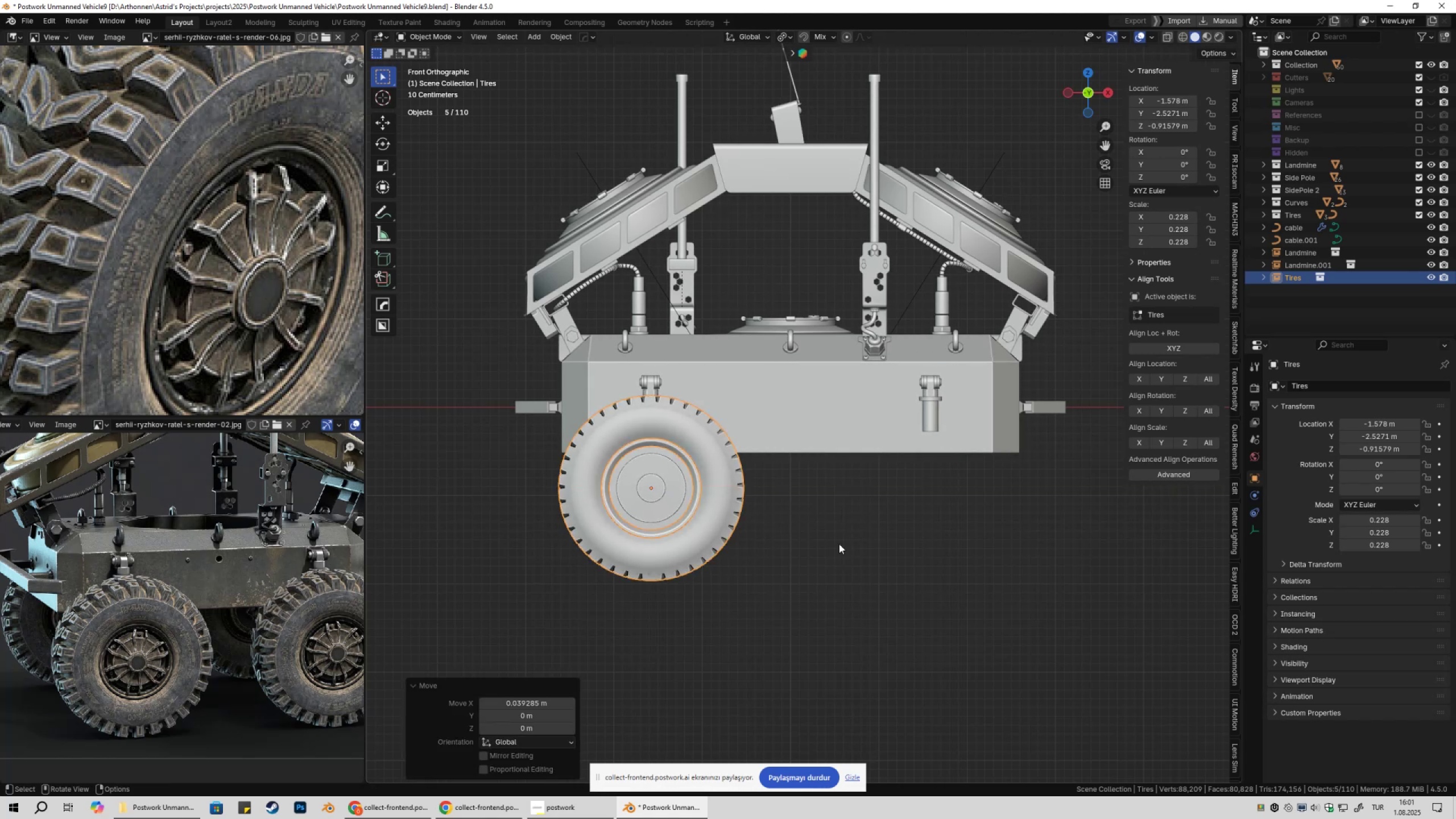 
double_click([839, 544])
 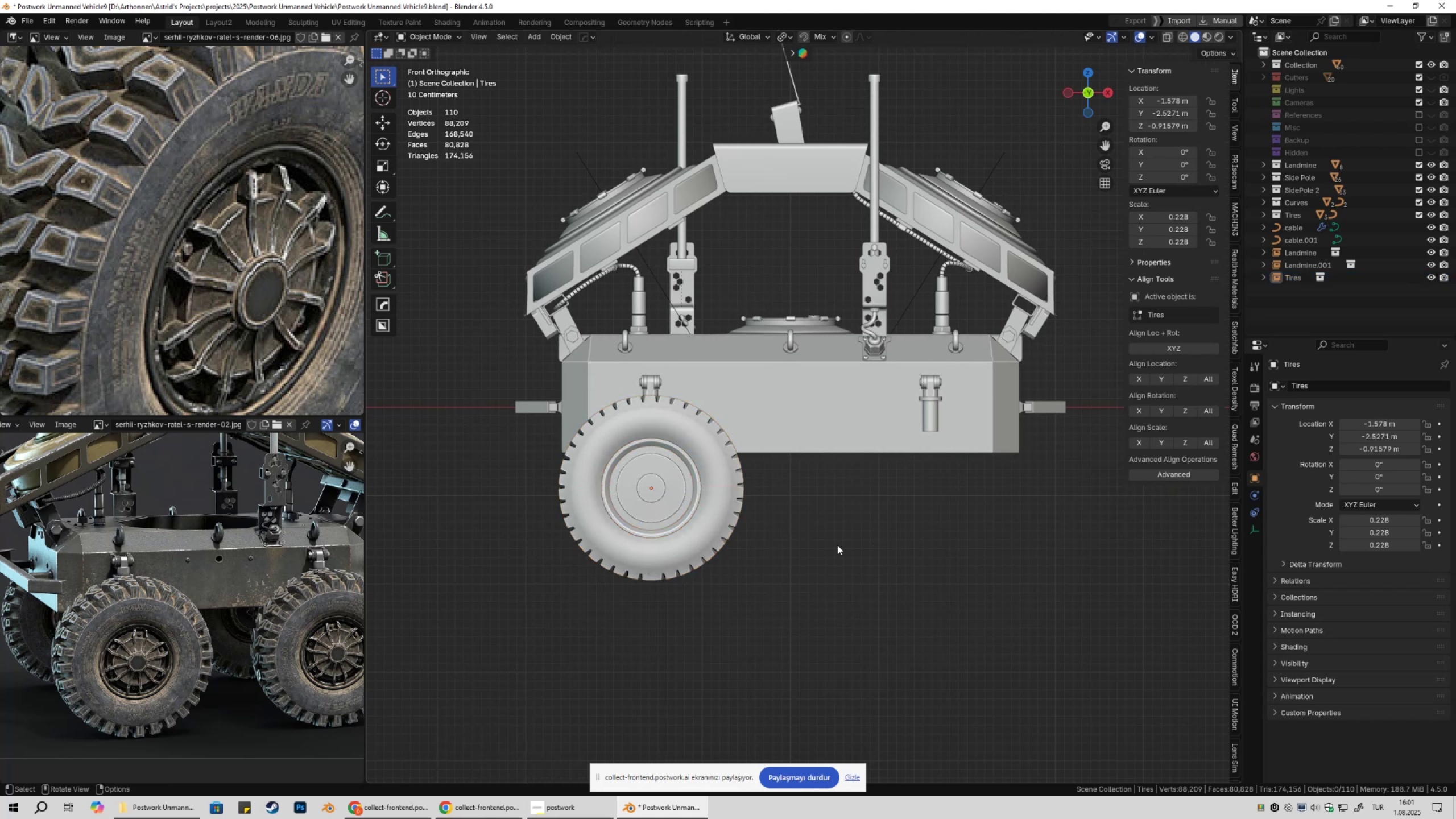 
scroll: coordinate [833, 555], scroll_direction: down, amount: 3.0
 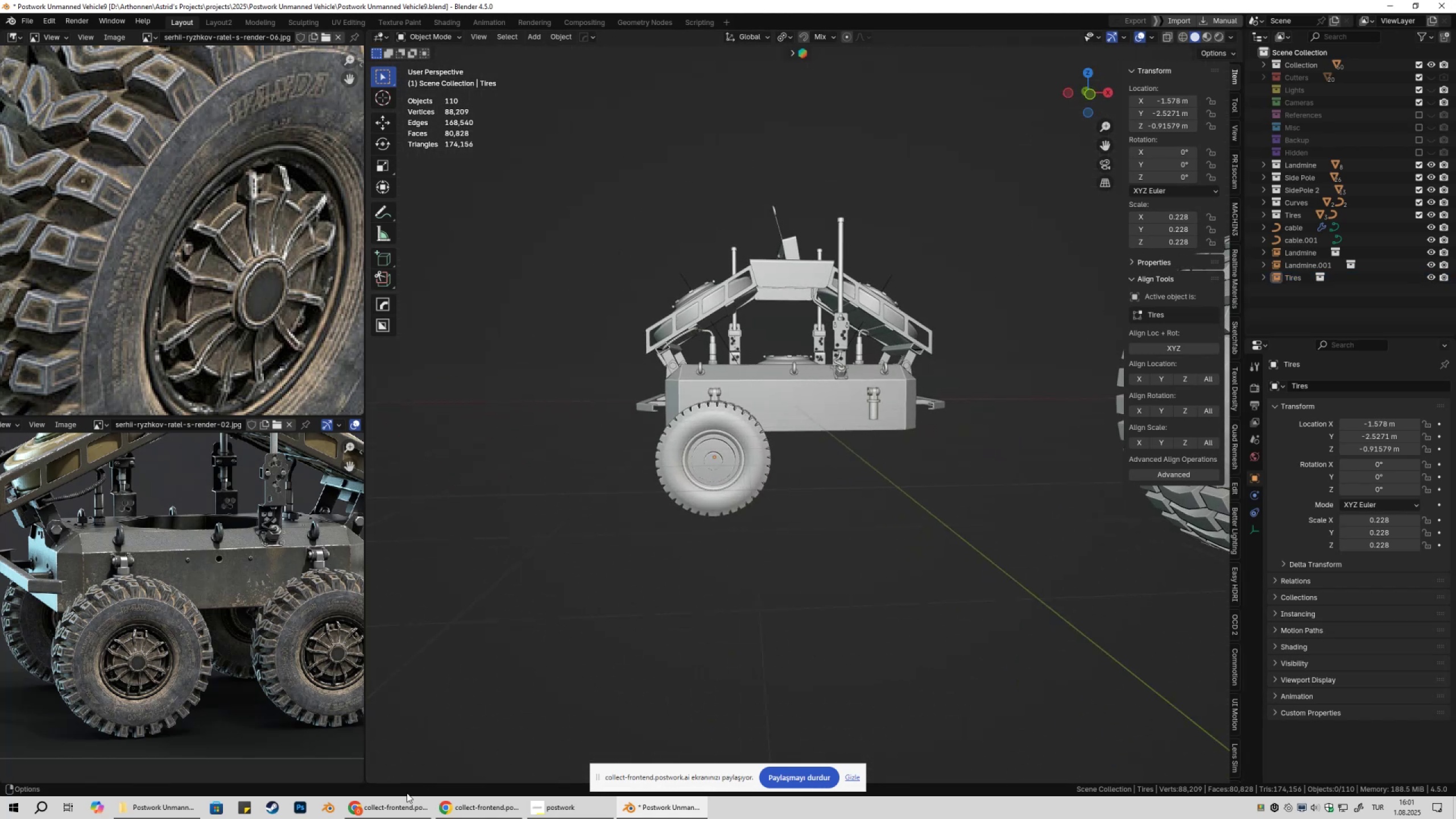 
double_click([746, 539])
 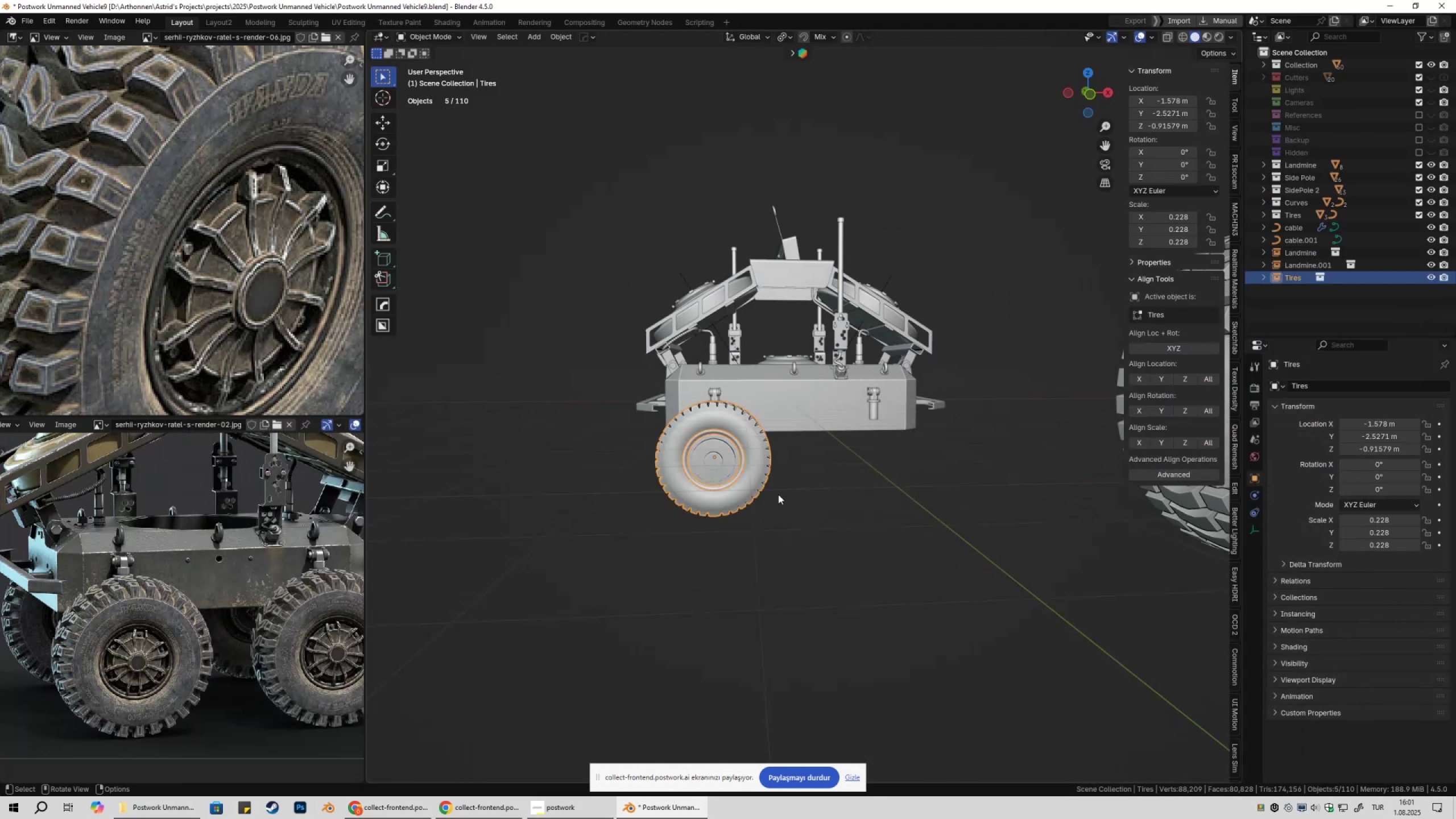 
type(1Dx)
 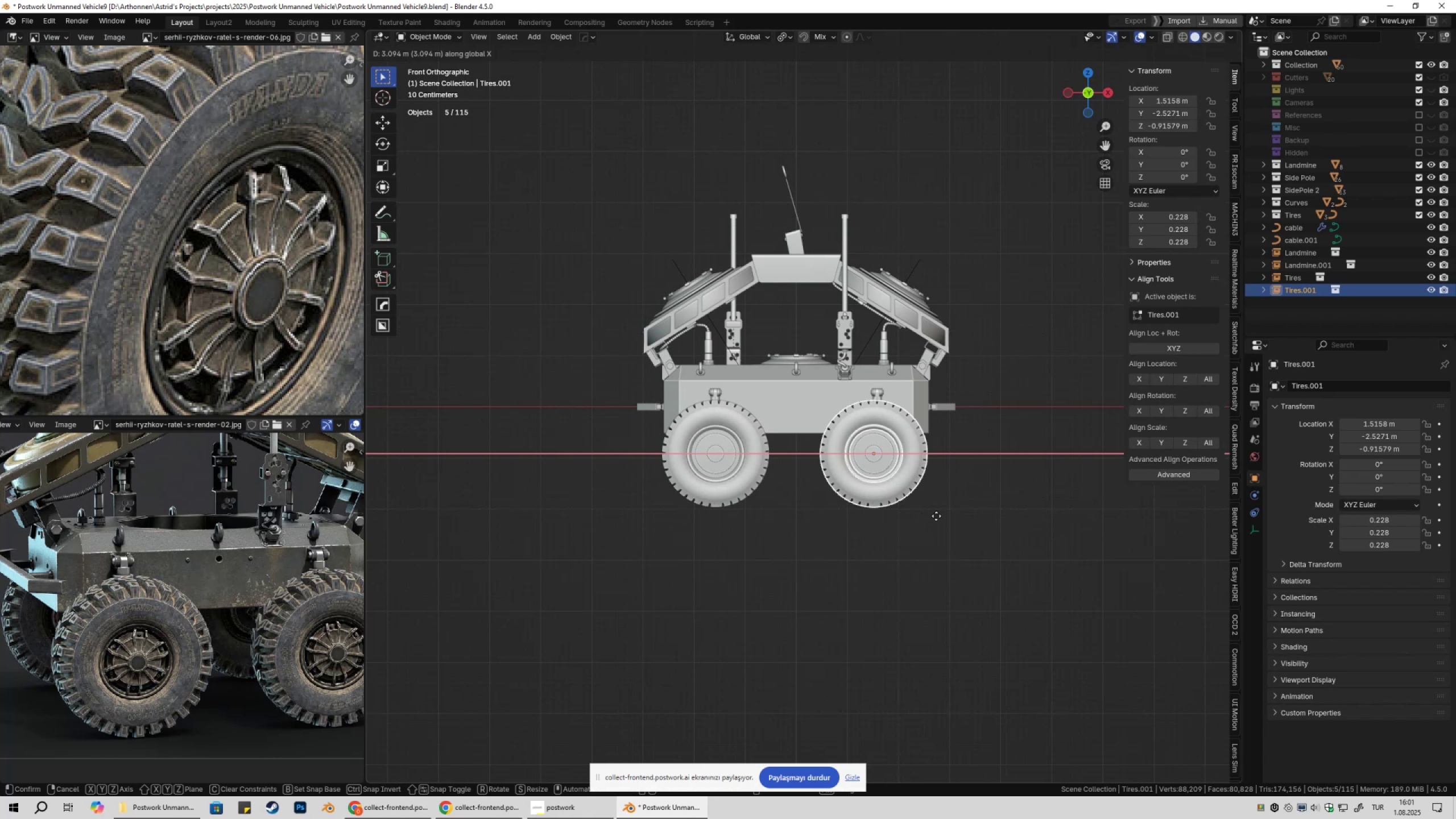 
left_click([936, 516])
 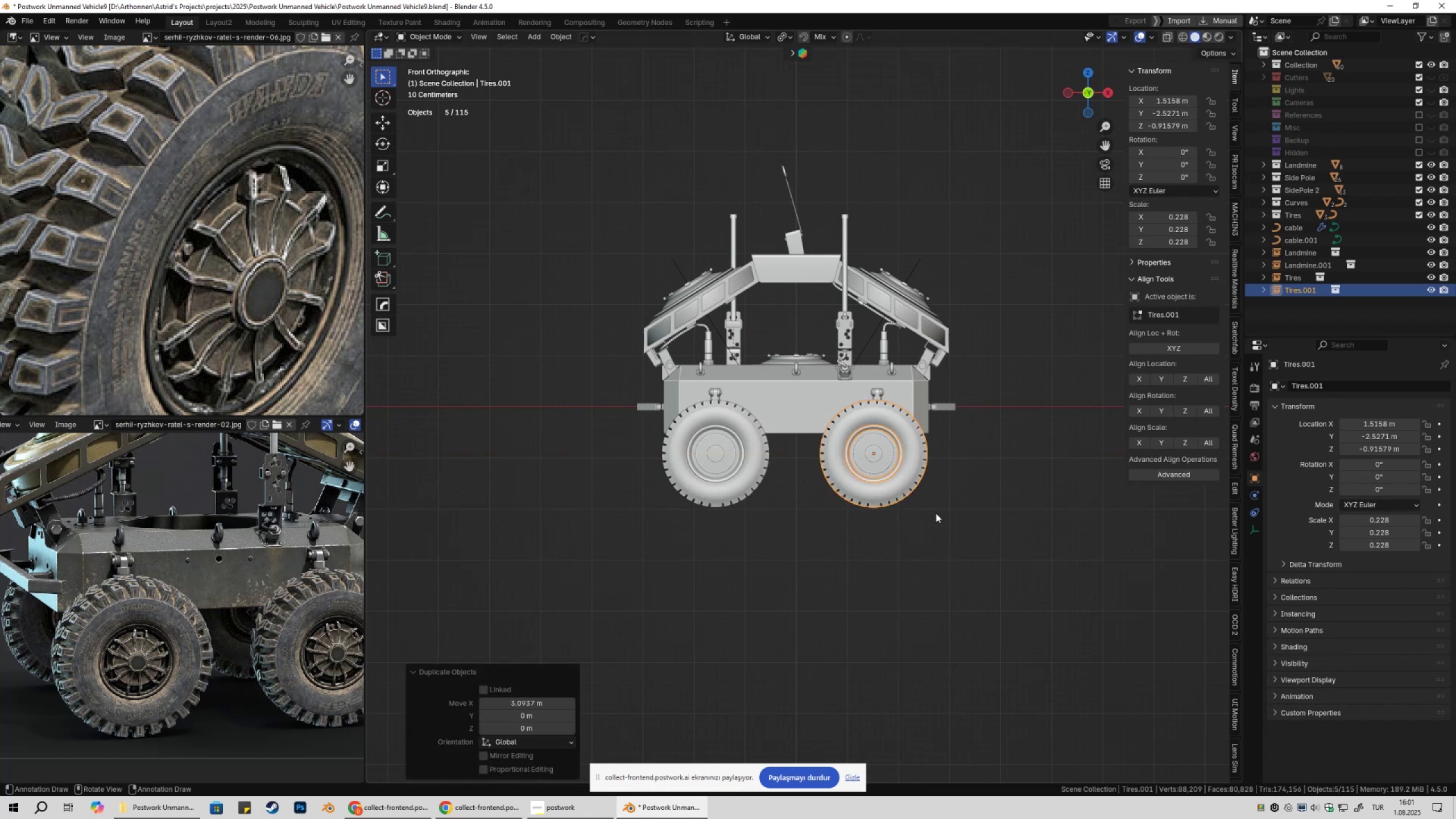 
type(gx)
 